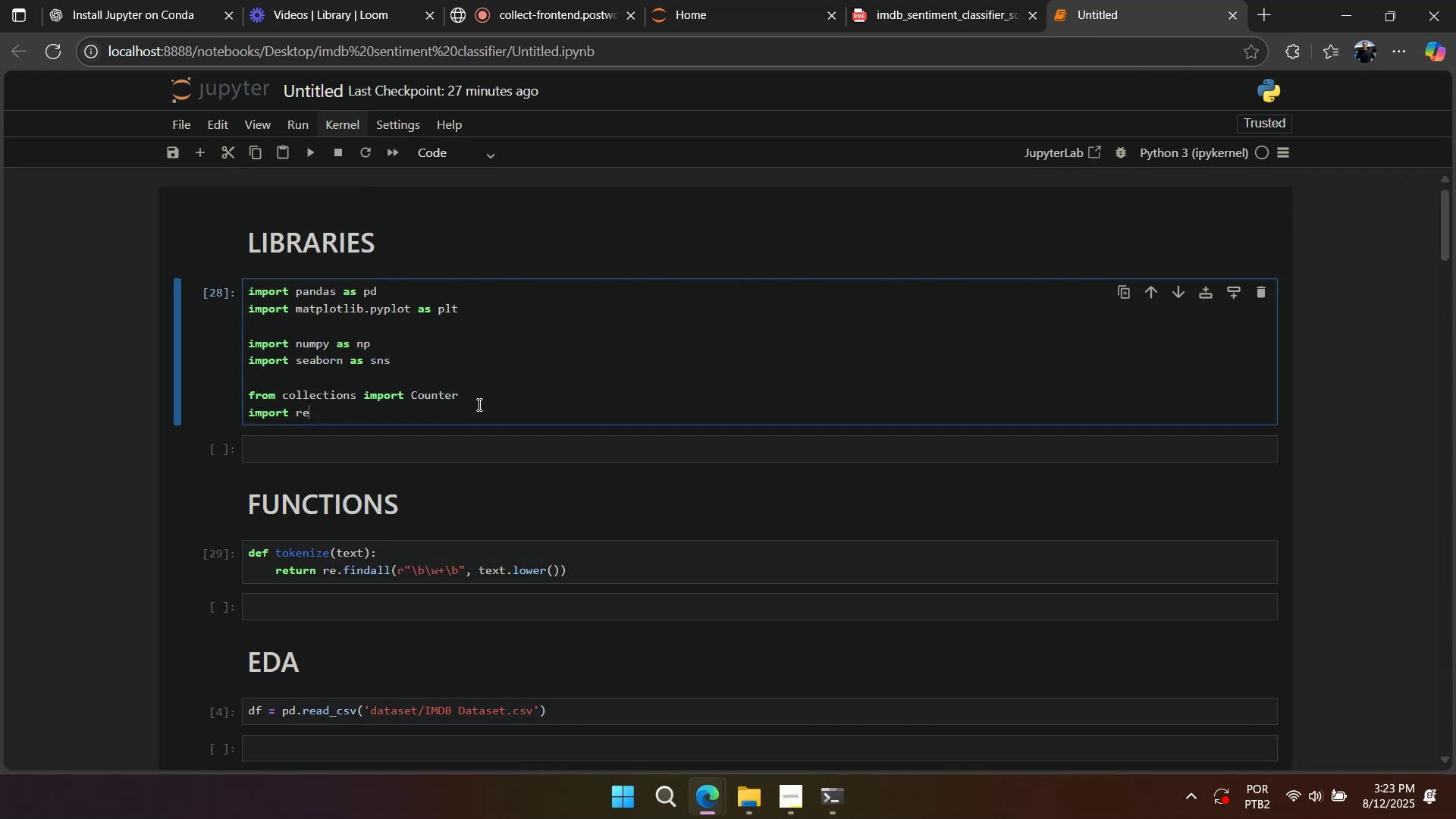 
key(Control+ControlLeft)
 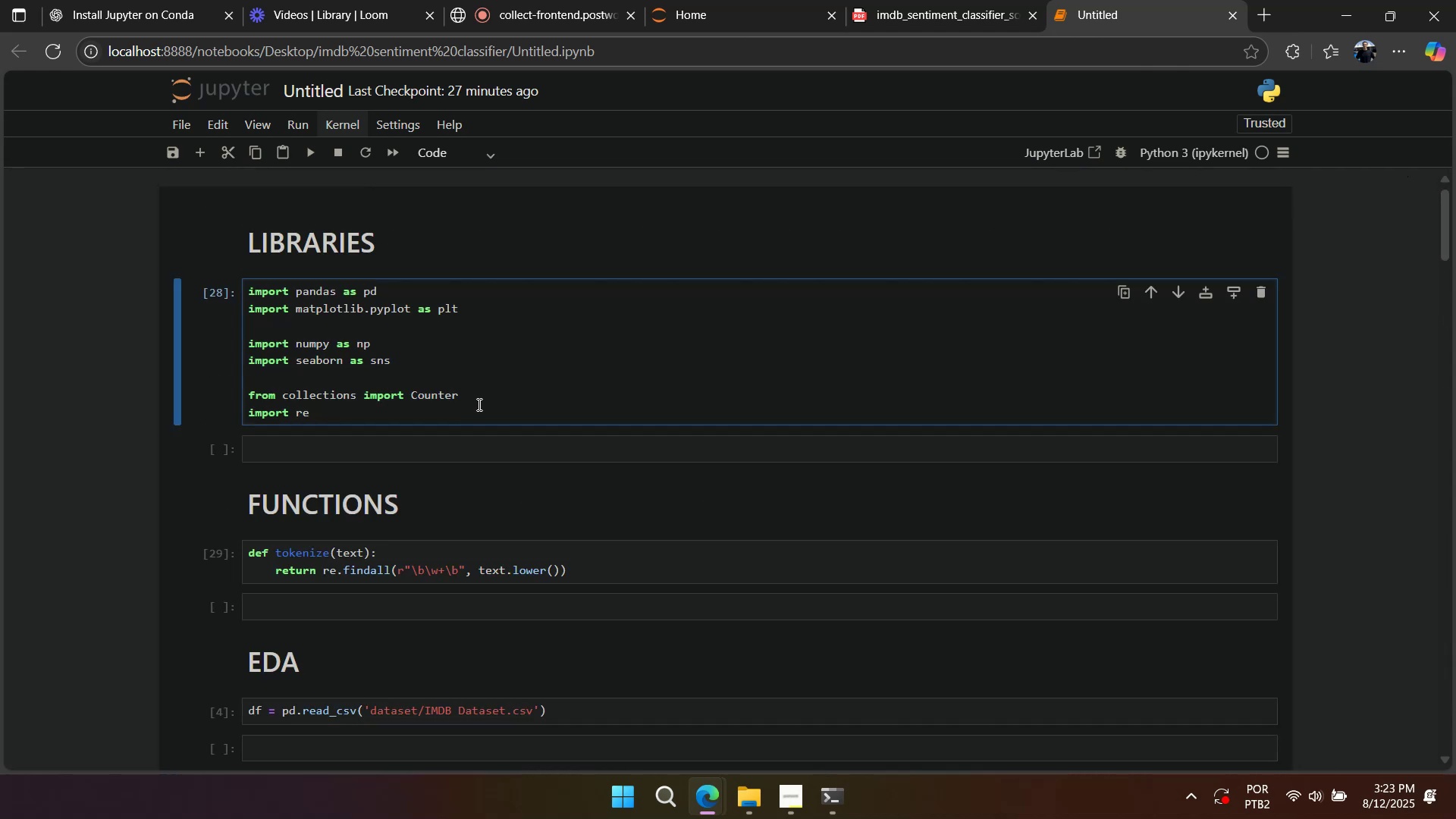 
key(Control+Enter)
 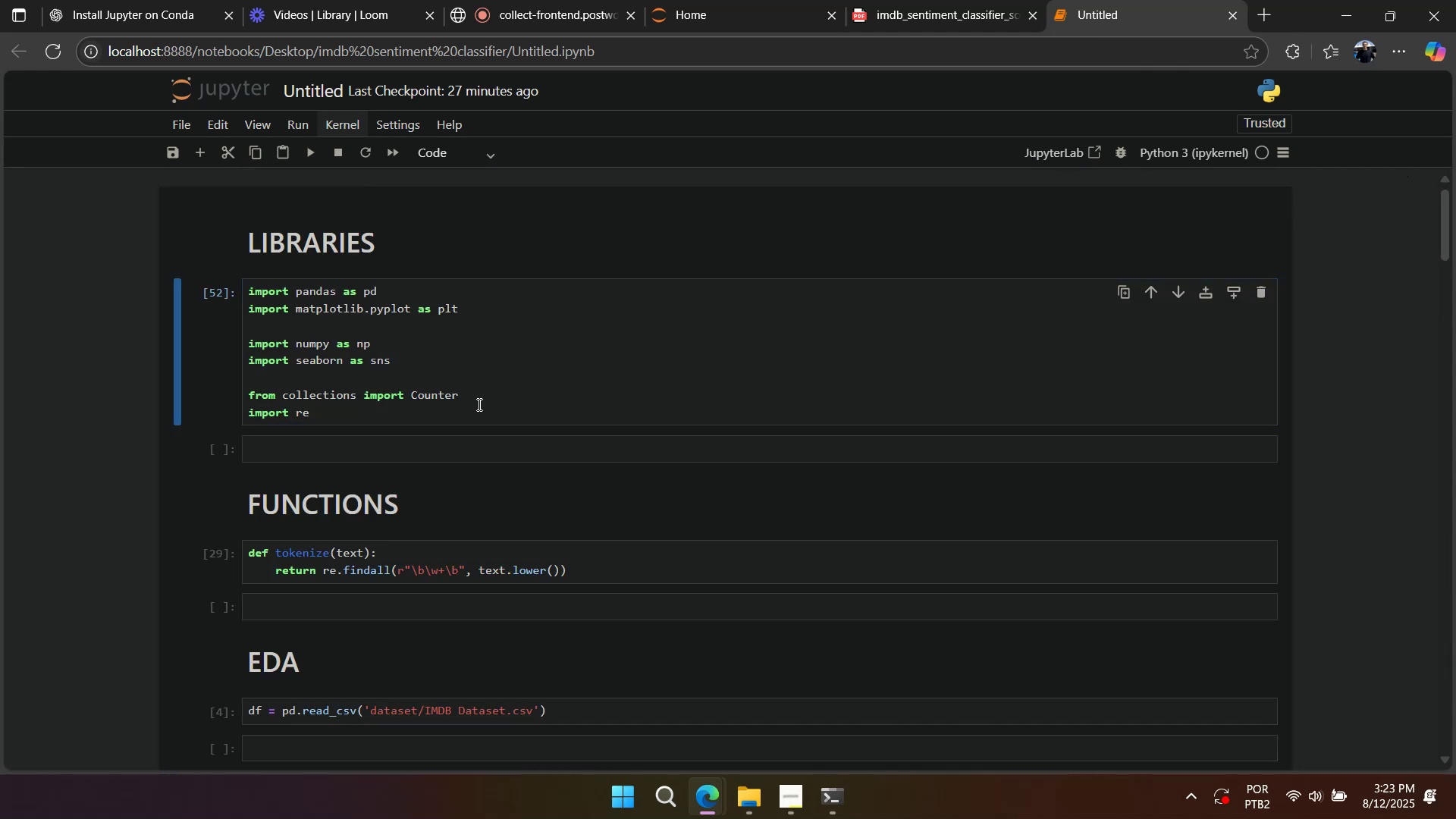 
key(Control+ControlLeft)
 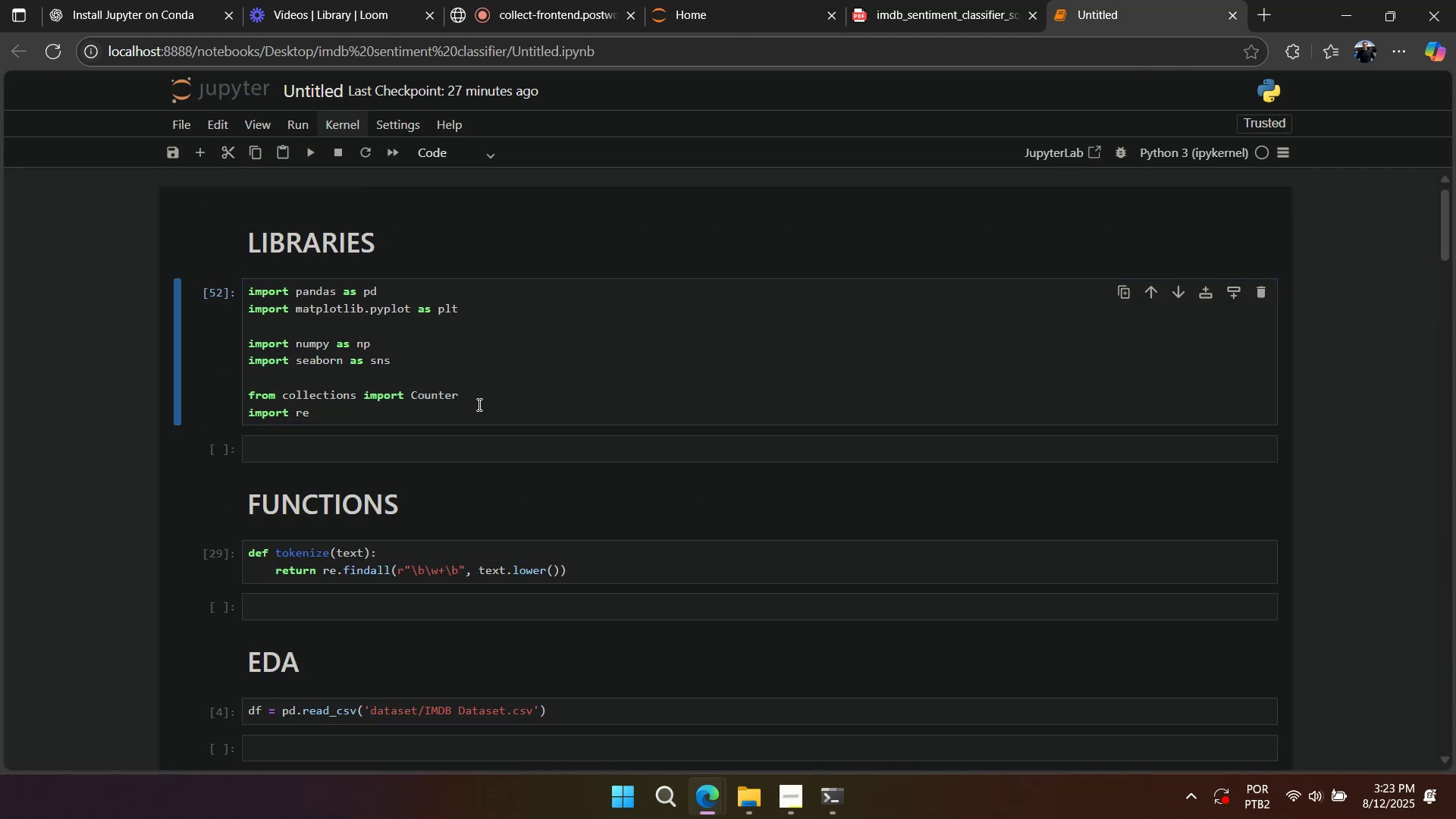 
key(Enter)
 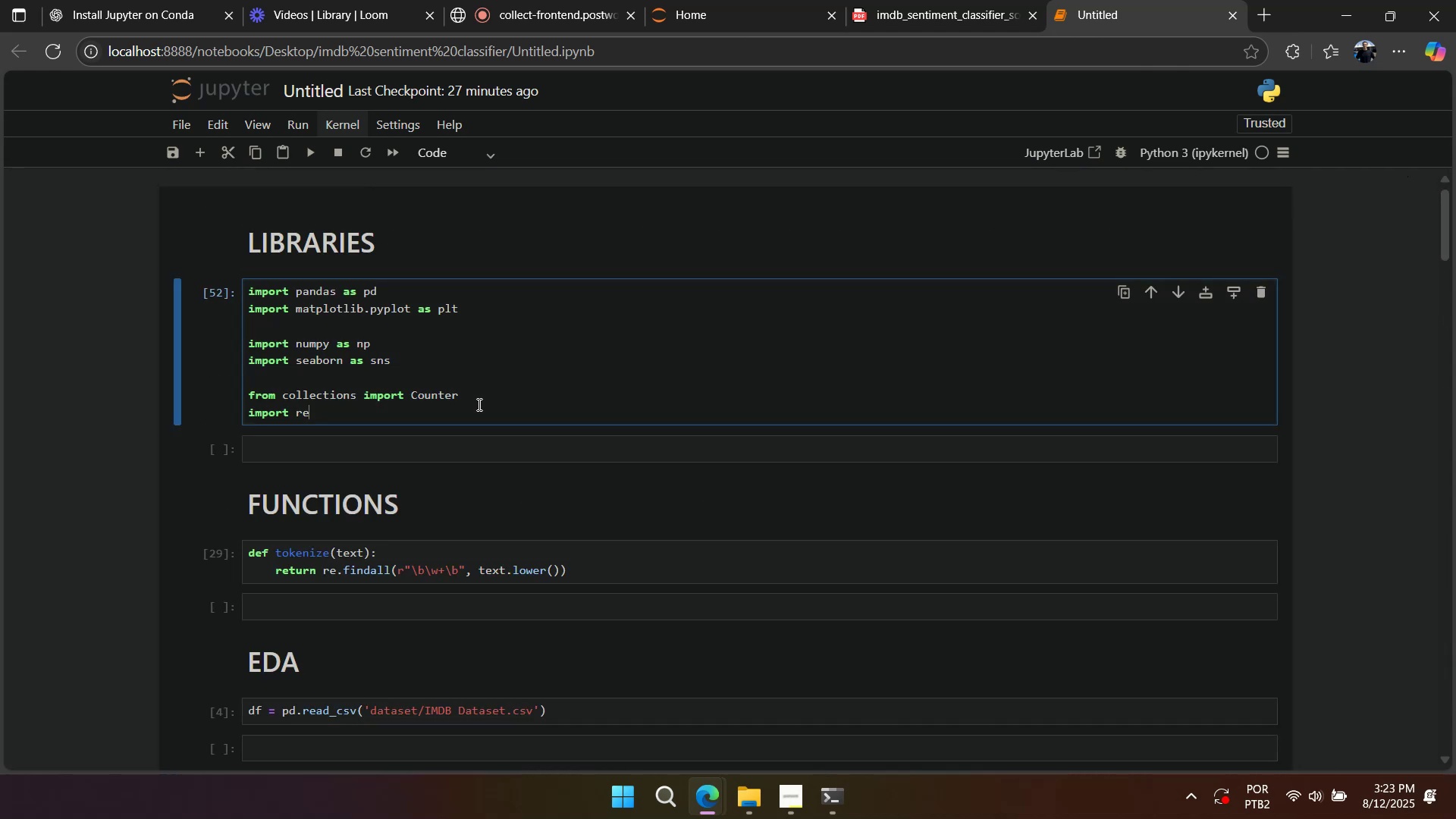 
key(Enter)
 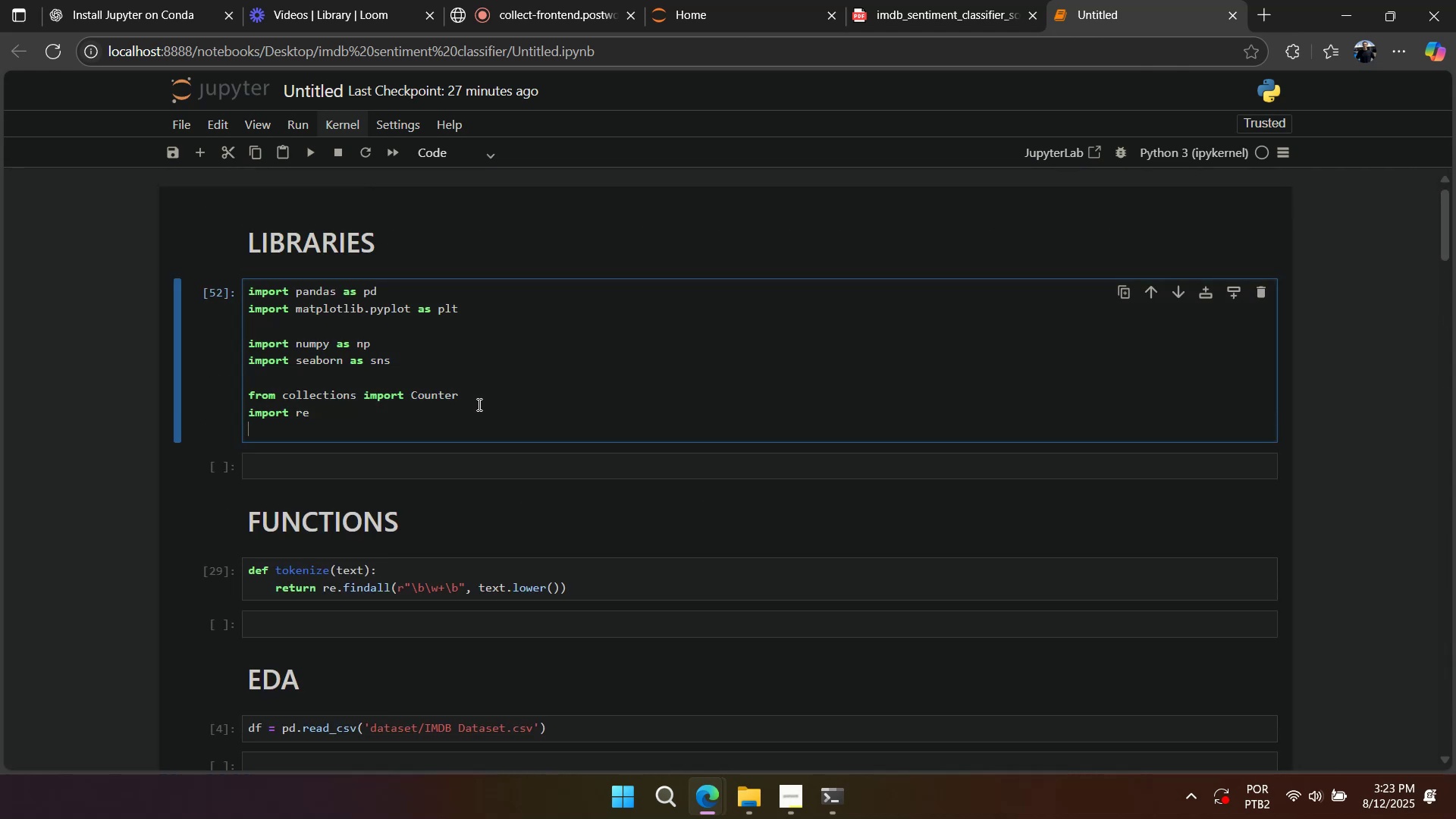 
key(Control+ControlLeft)
 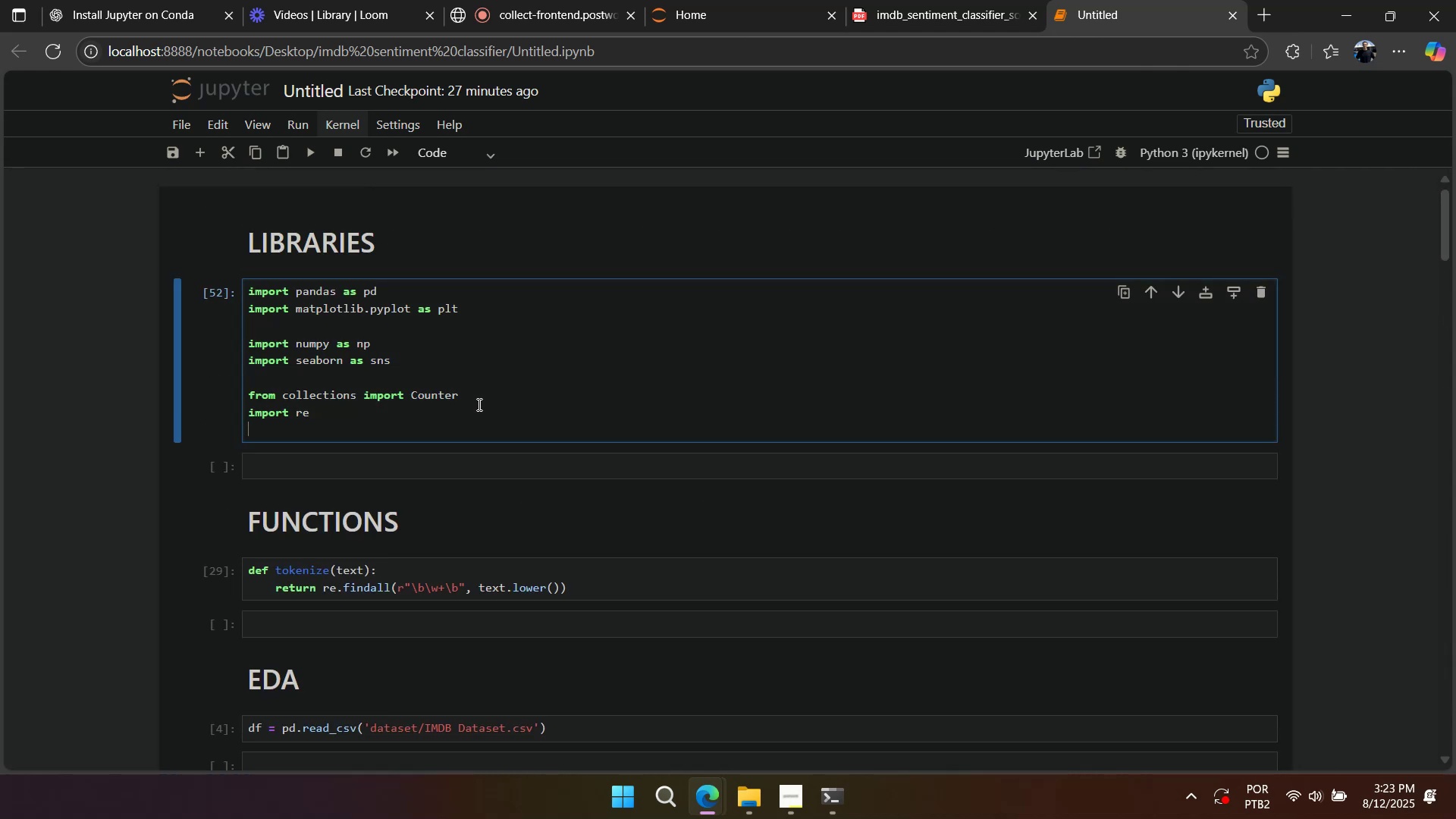 
key(Control+V)
 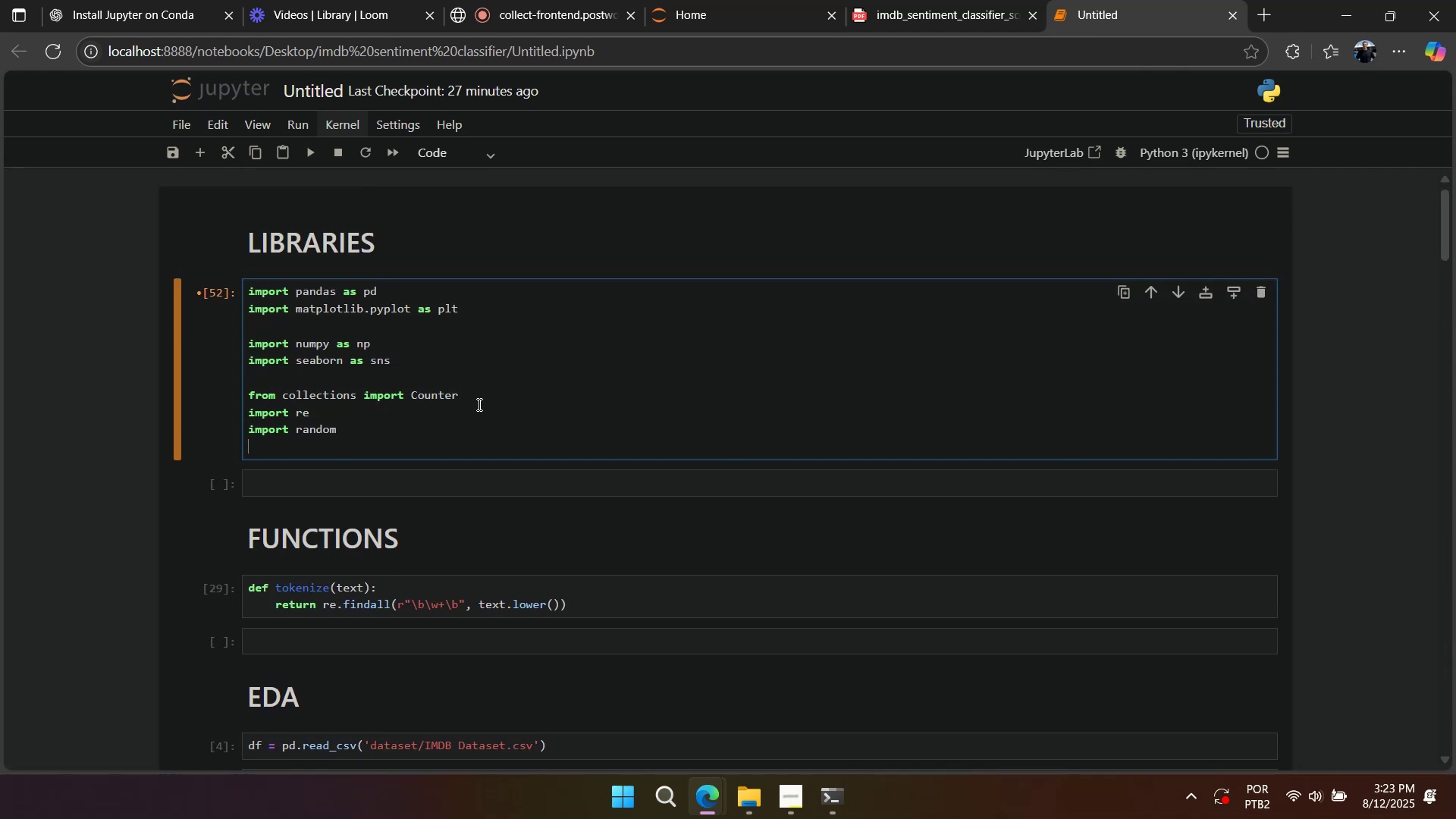 
key(Shift+Enter)
 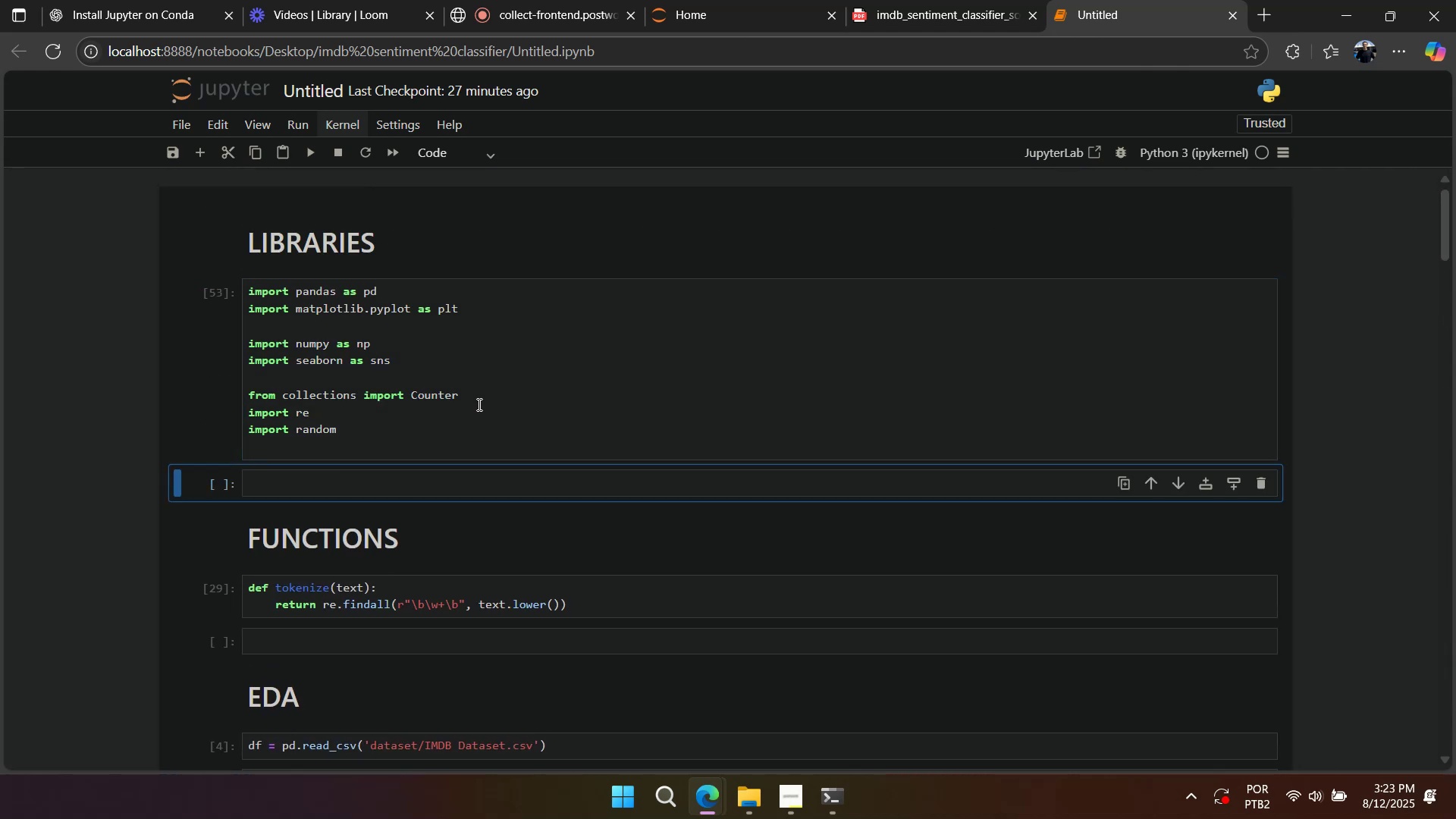 
scroll: coordinate [576, 321], scroll_direction: down, amount: 44.0
 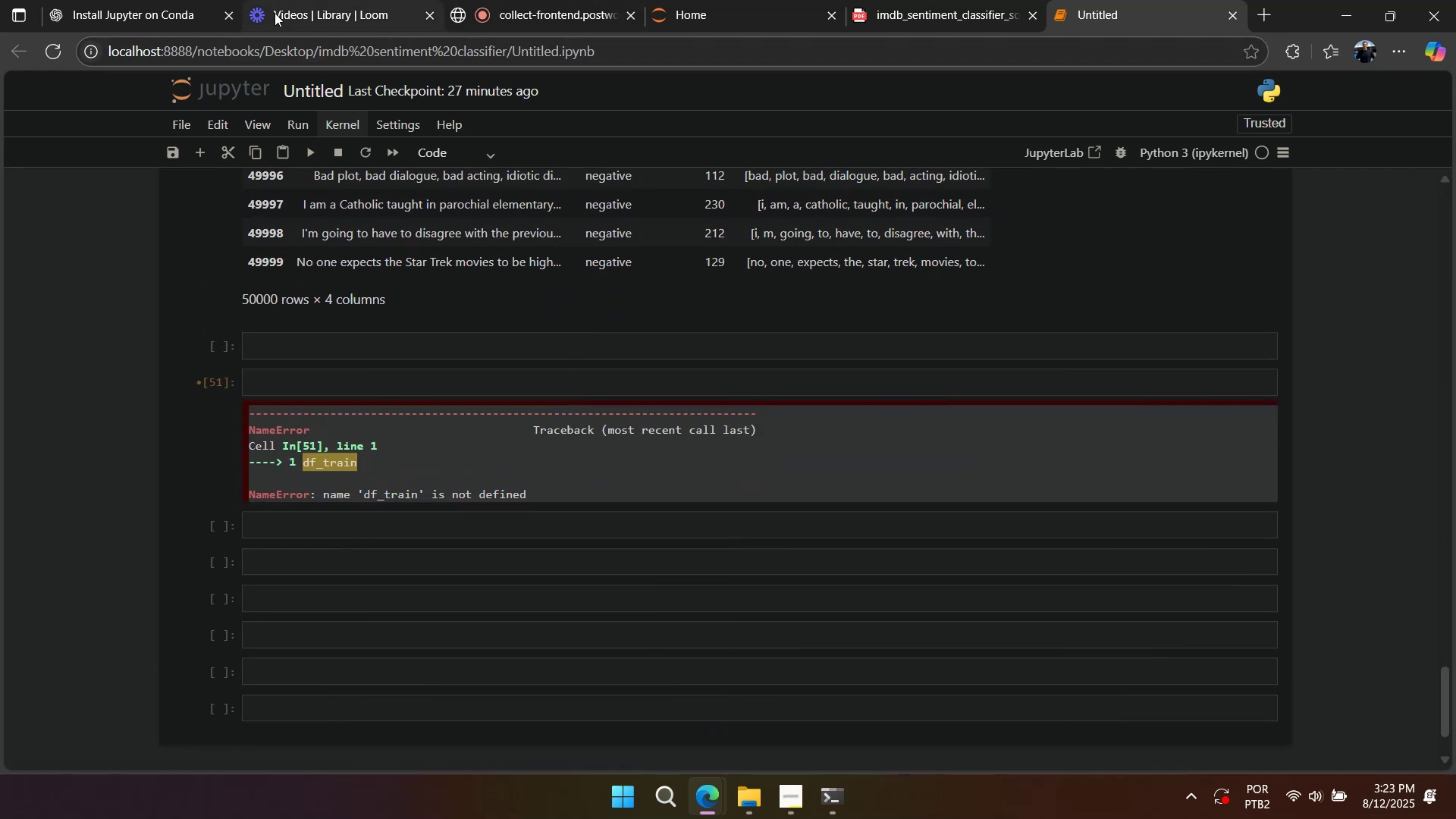 
left_click([172, 14])
 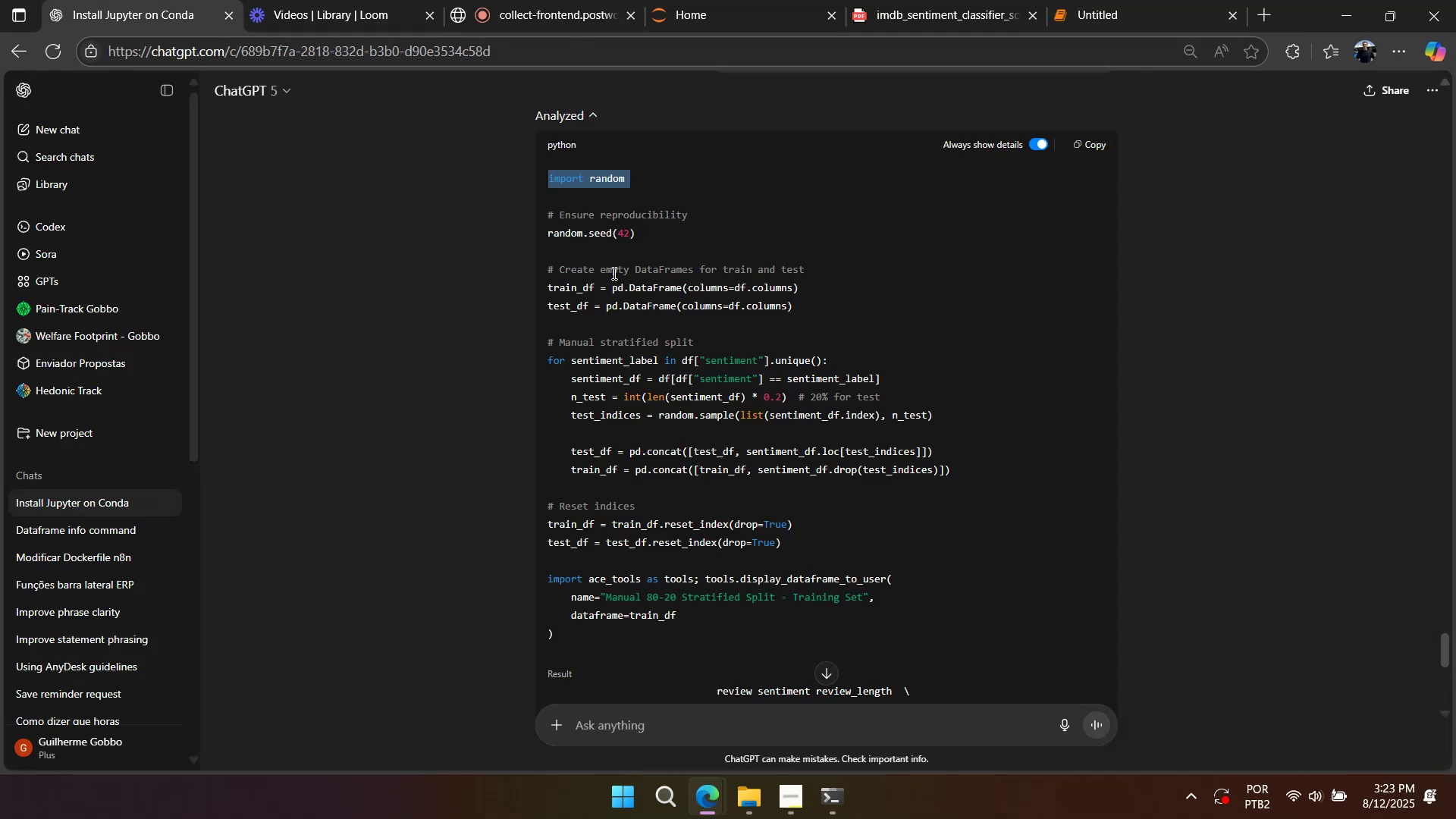 
left_click([620, 344])
 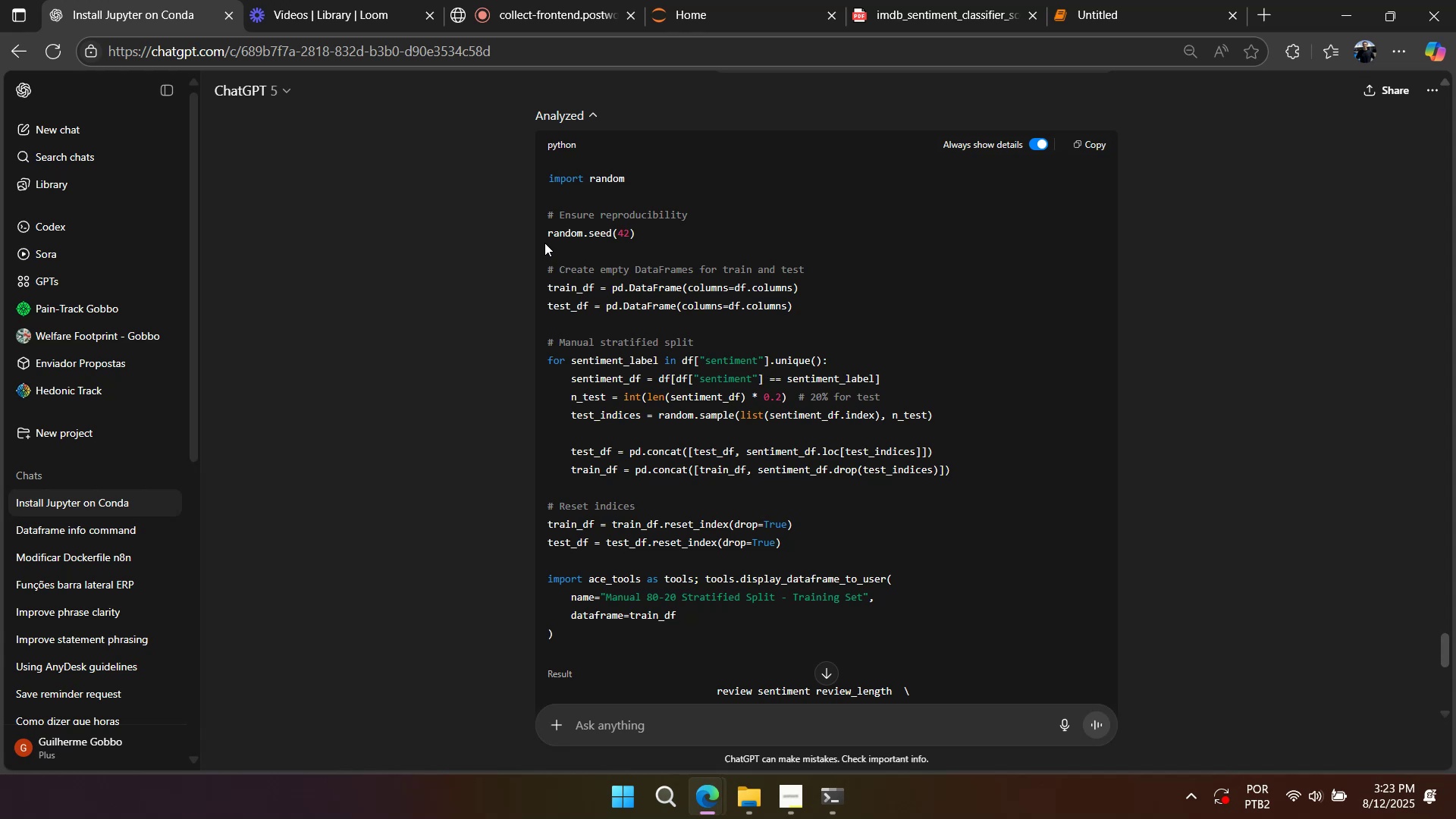 
left_click([546, 230])
 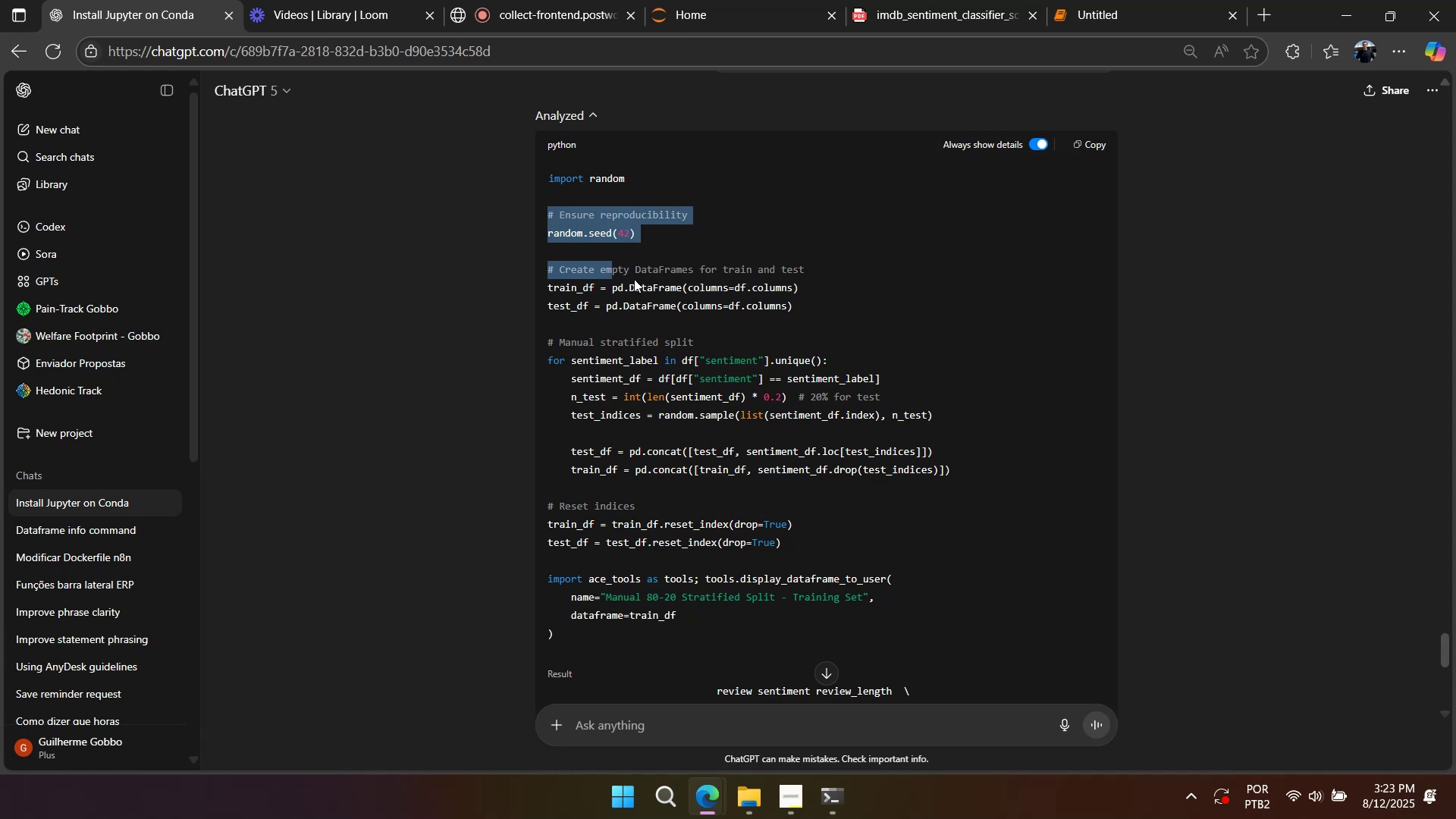 
scroll: coordinate [686, 301], scroll_direction: down, amount: 3.0
 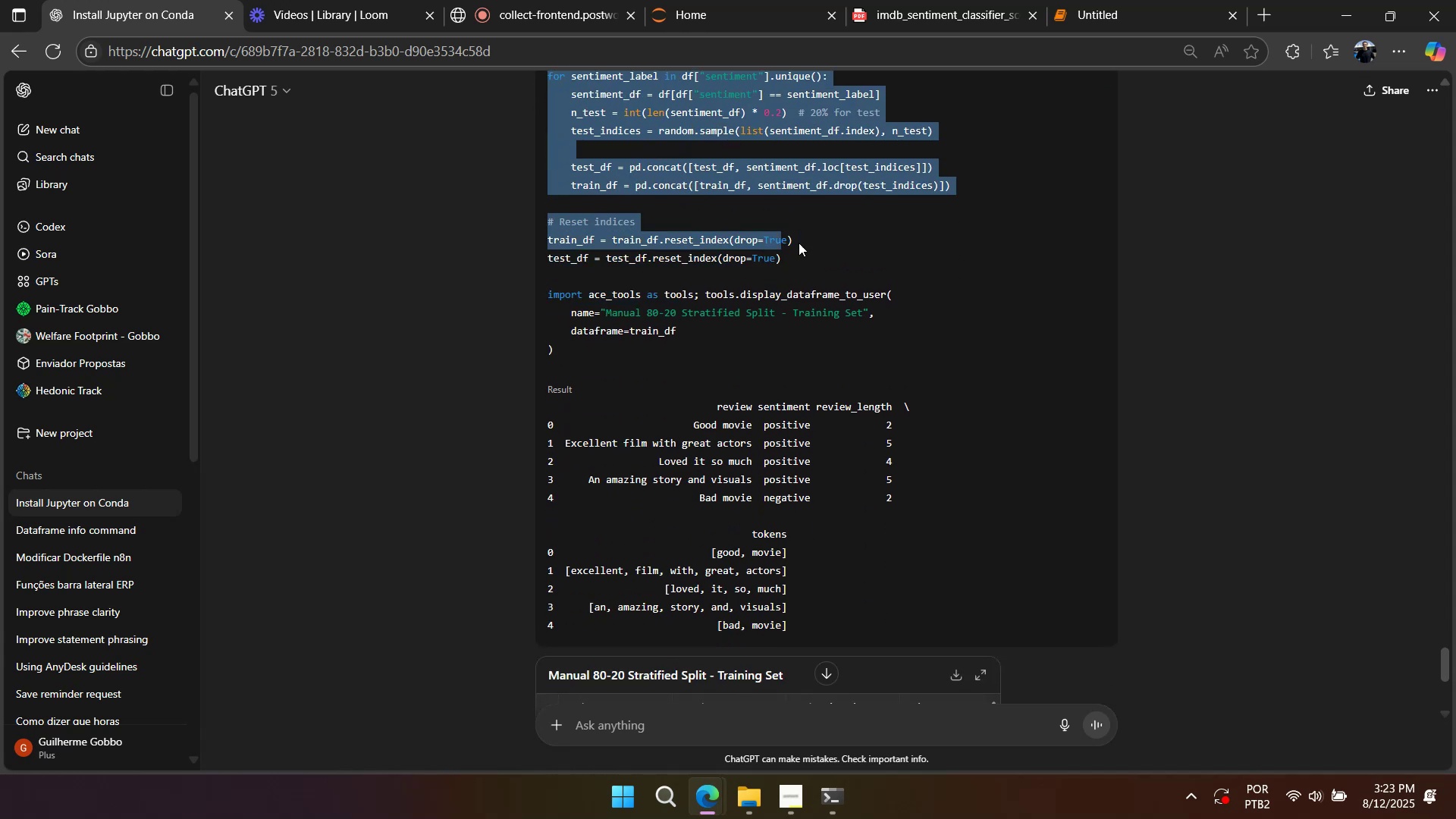 
key(Control+ControlLeft)
 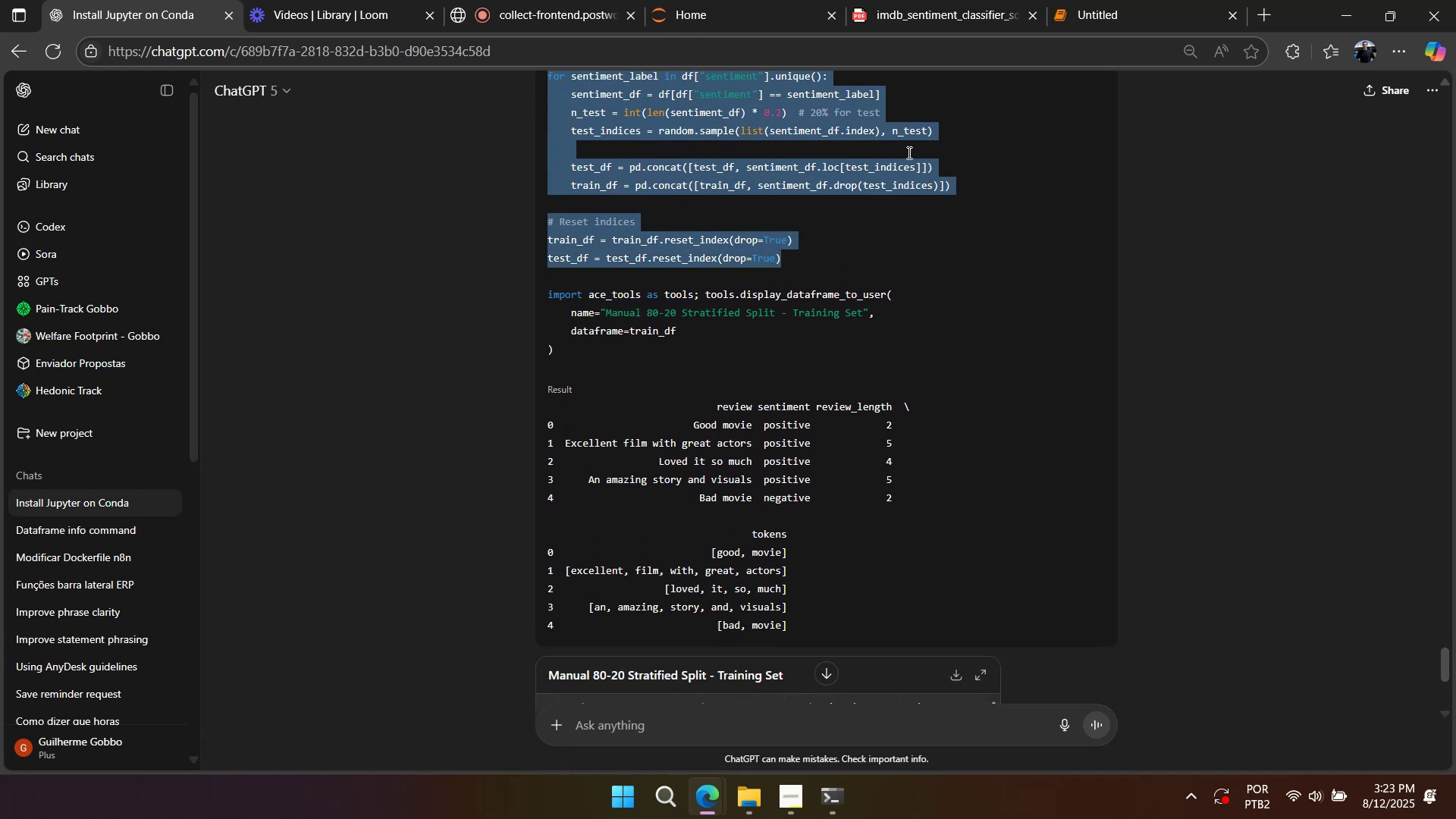 
key(Control+C)
 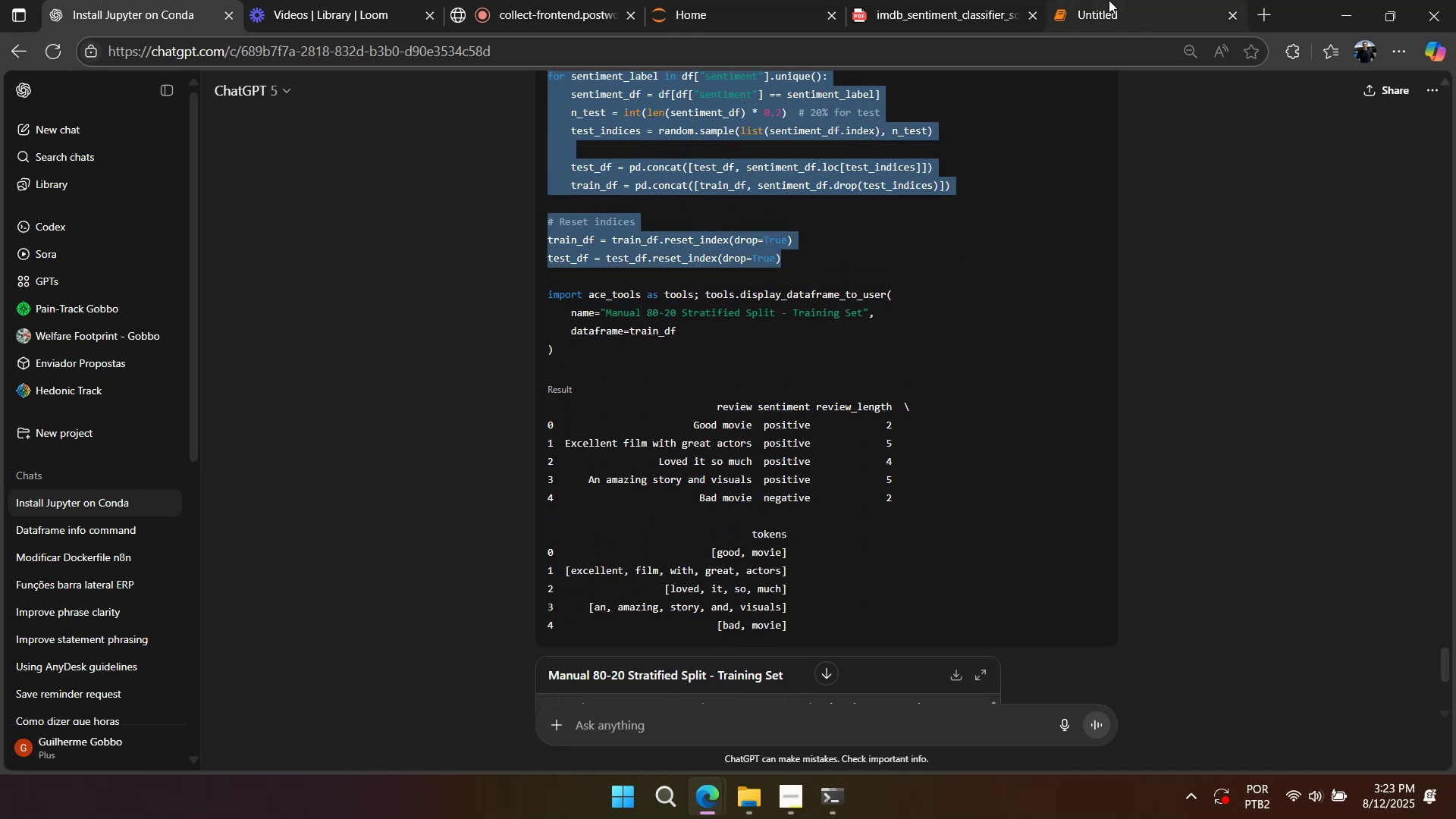 
left_click([1109, 0])
 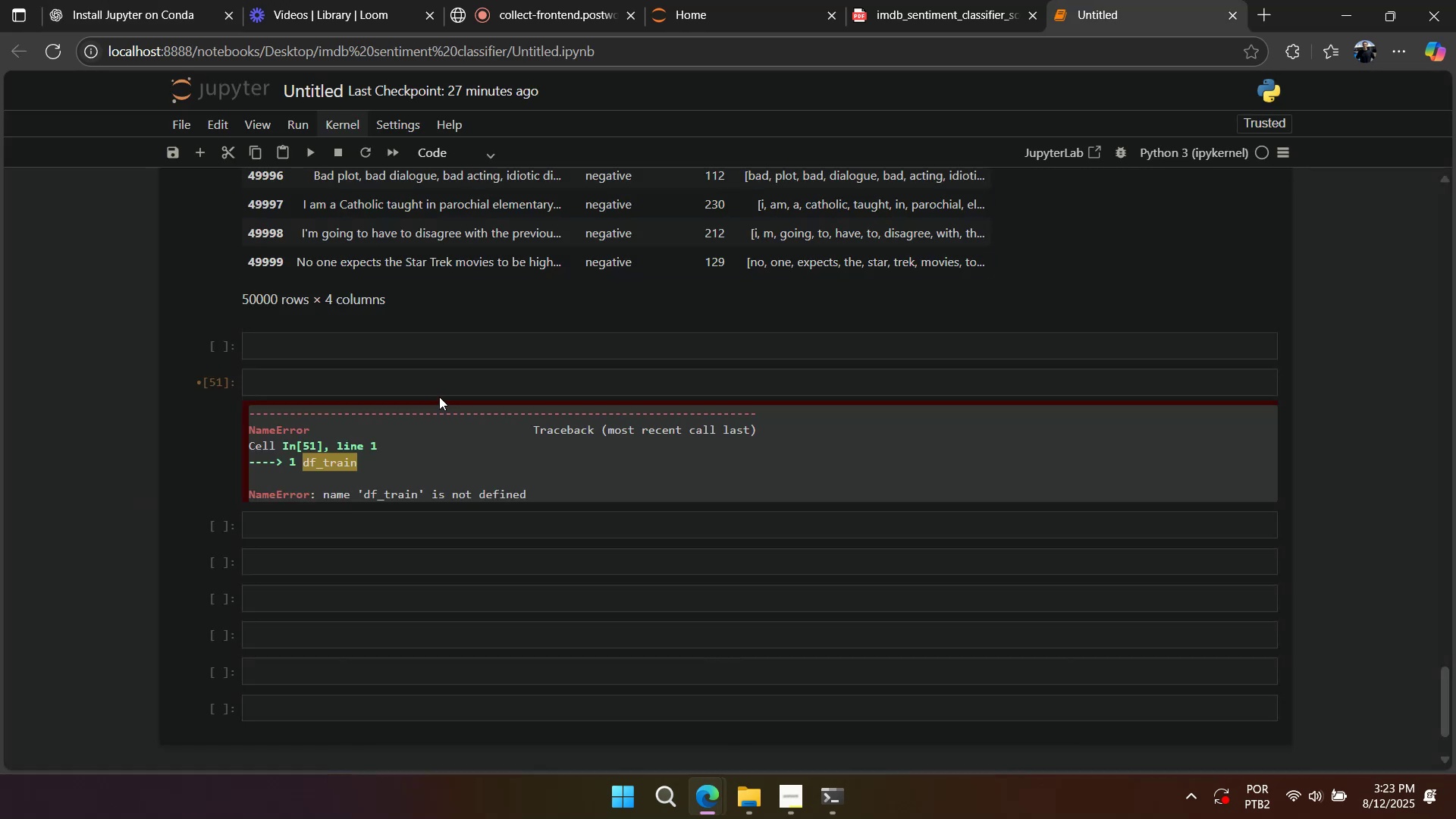 
left_click([446, 380])
 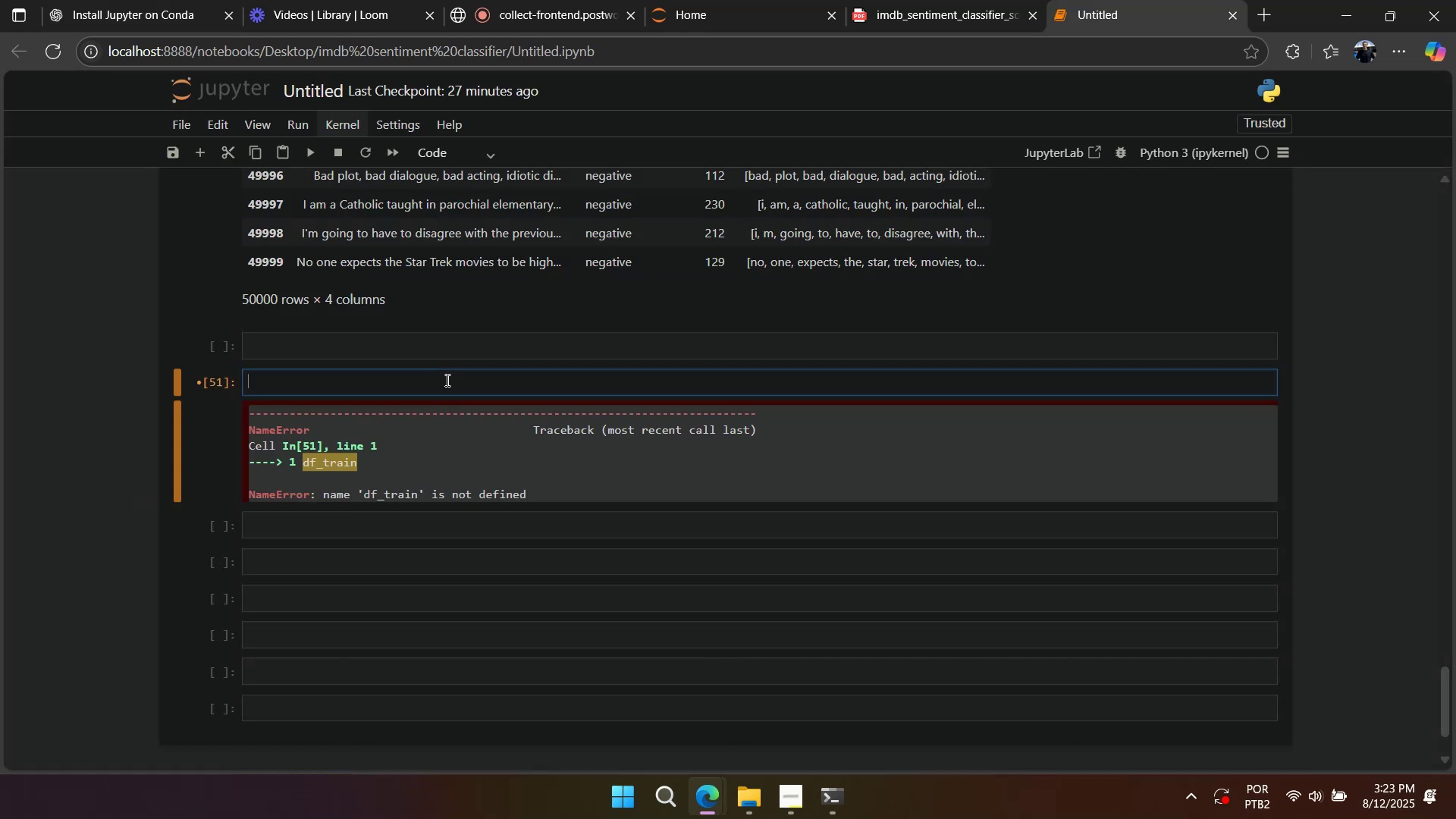 
key(Control+V)
 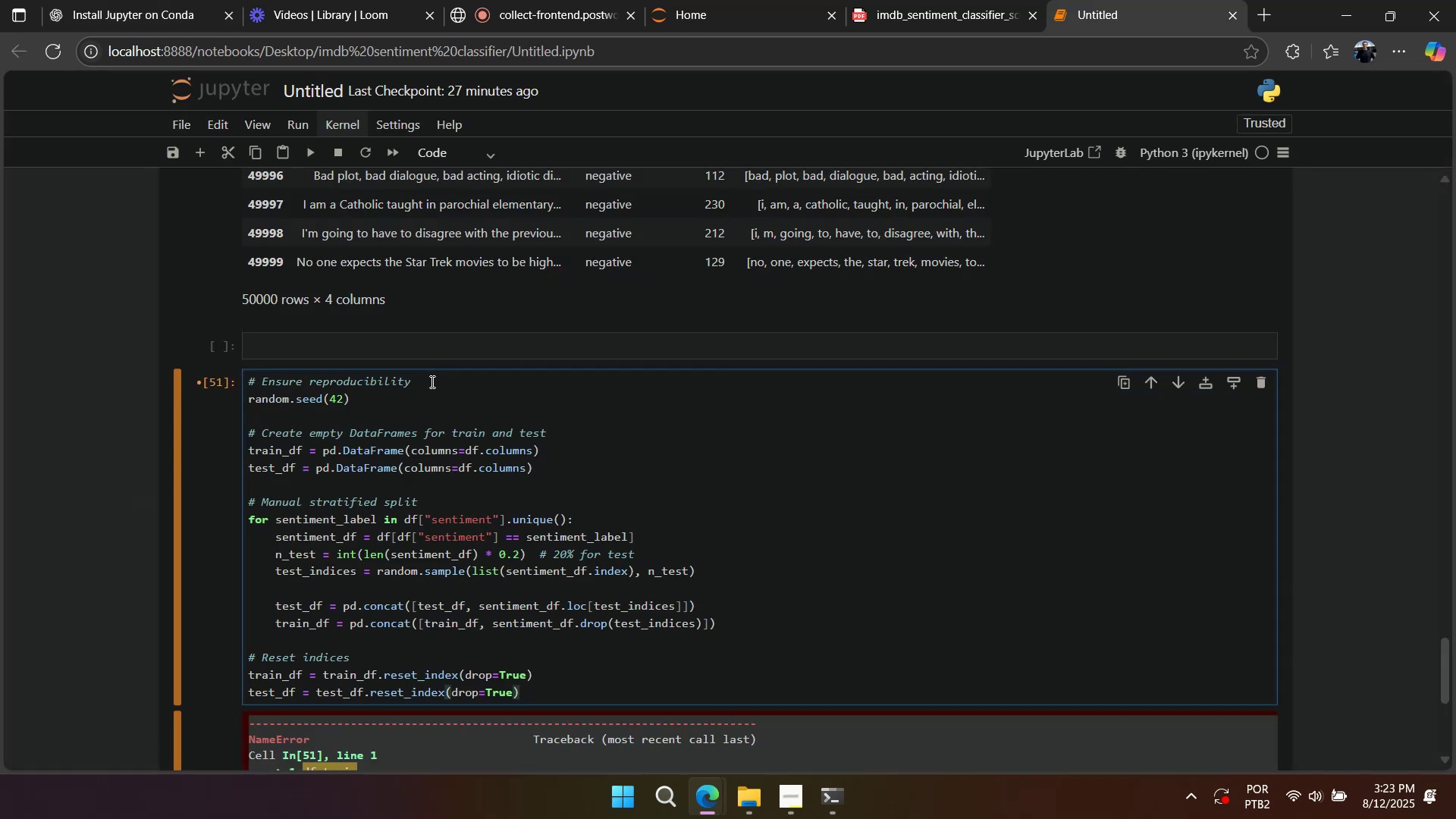 
left_click([381, 413])
 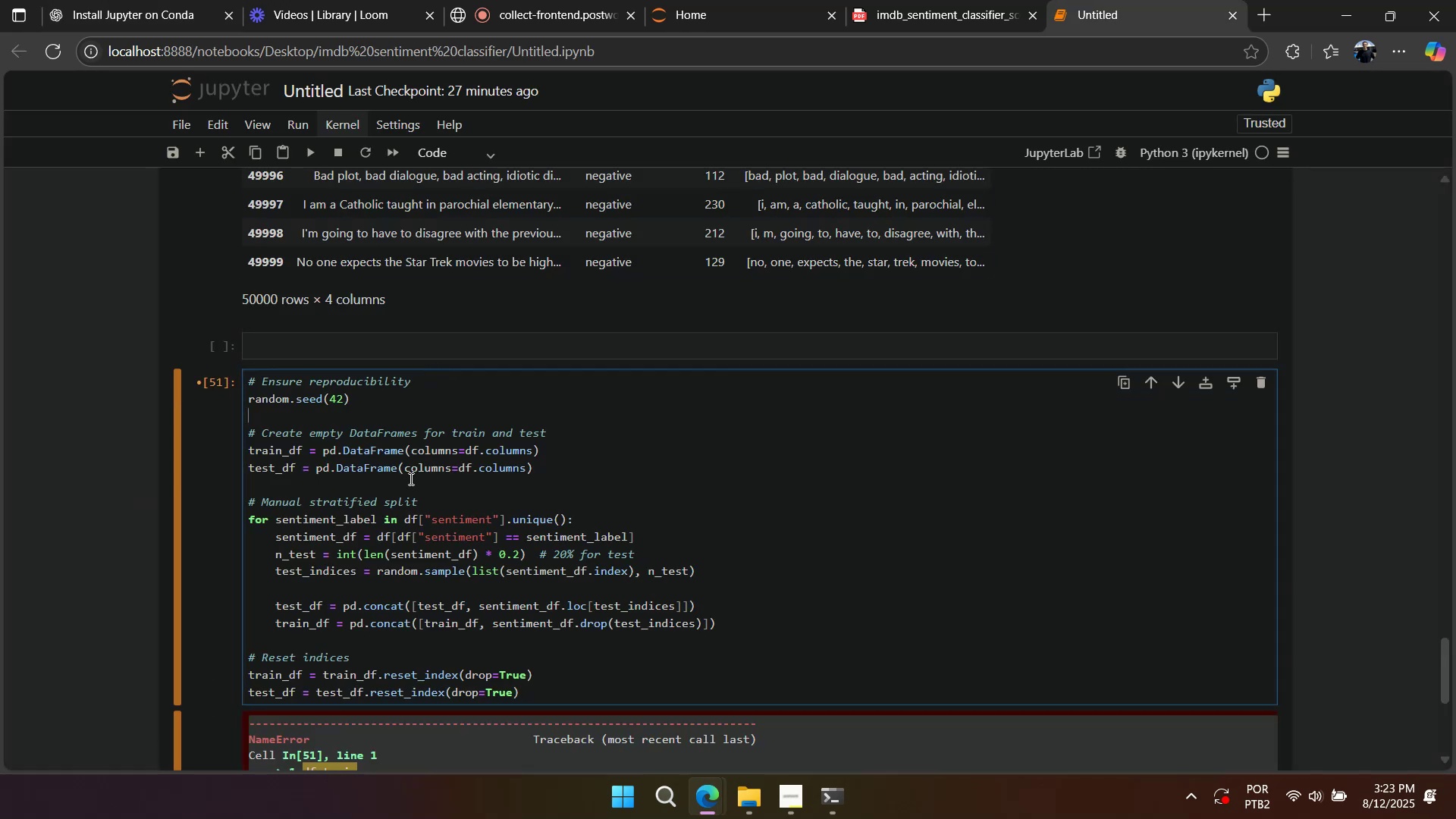 
scroll: coordinate [423, 497], scroll_direction: down, amount: 3.0
 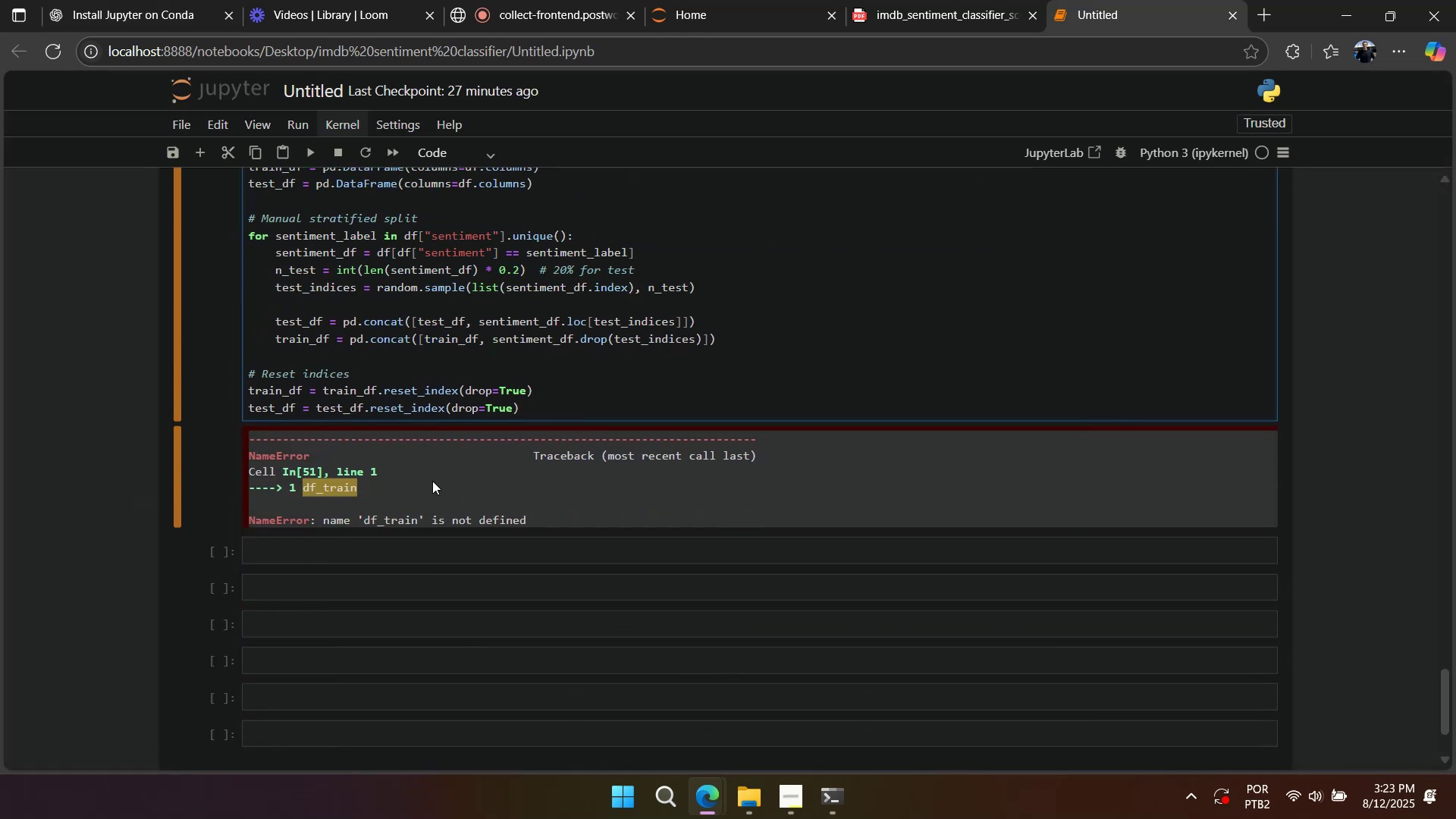 
key(Shift+Enter)
 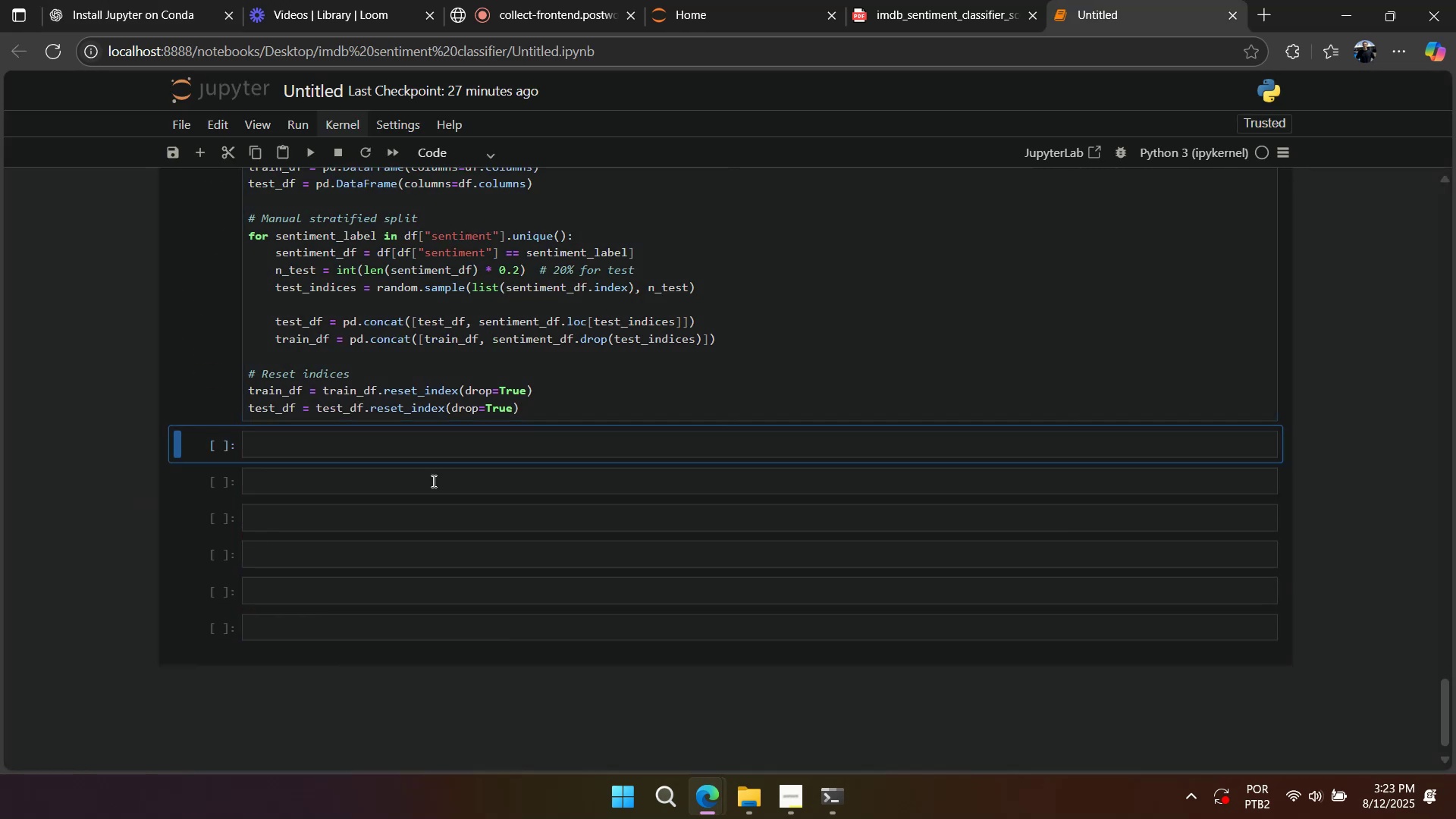 
scroll: coordinate [448, 477], scroll_direction: up, amount: 3.0
 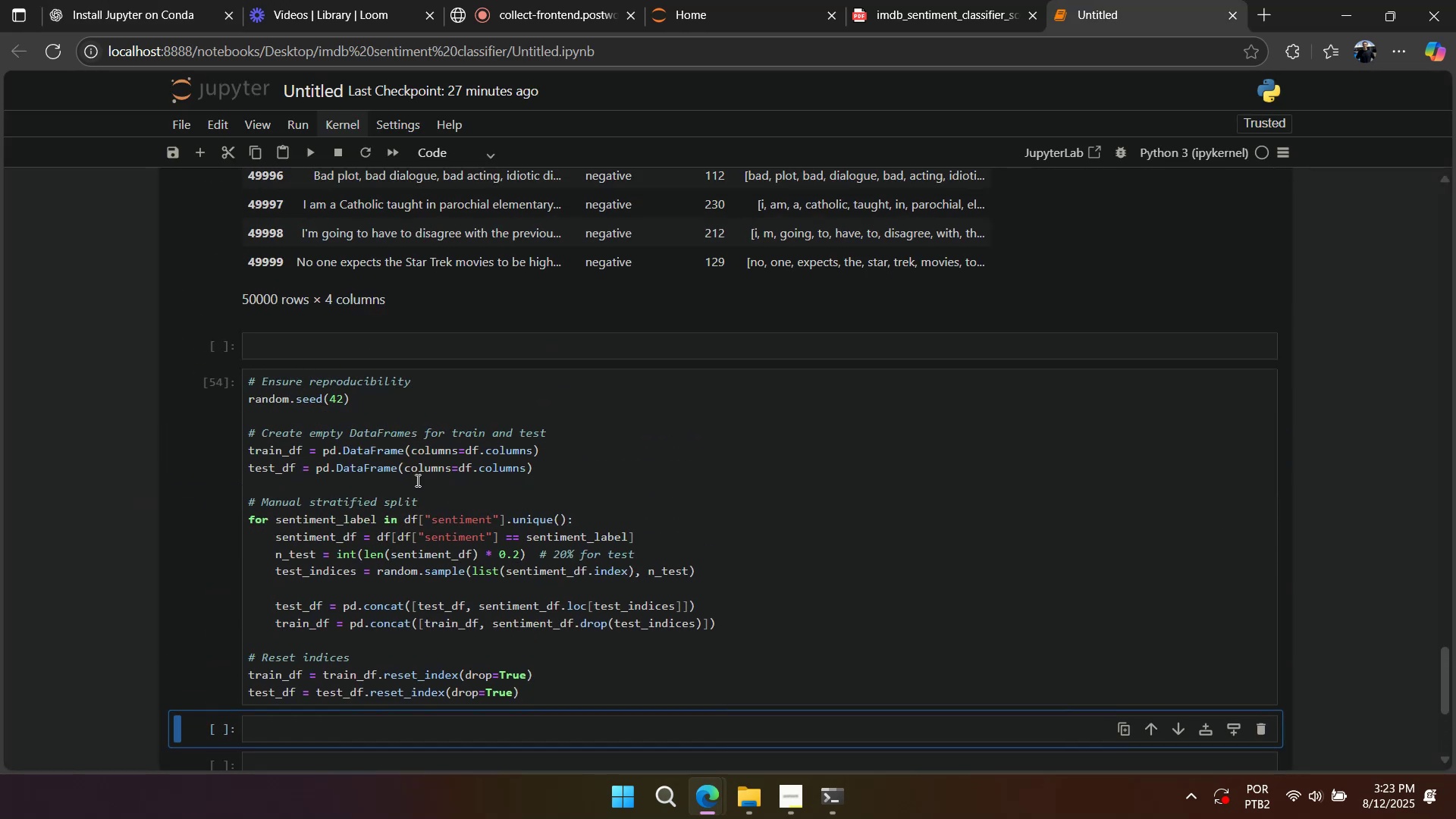 
left_click([339, 438])
 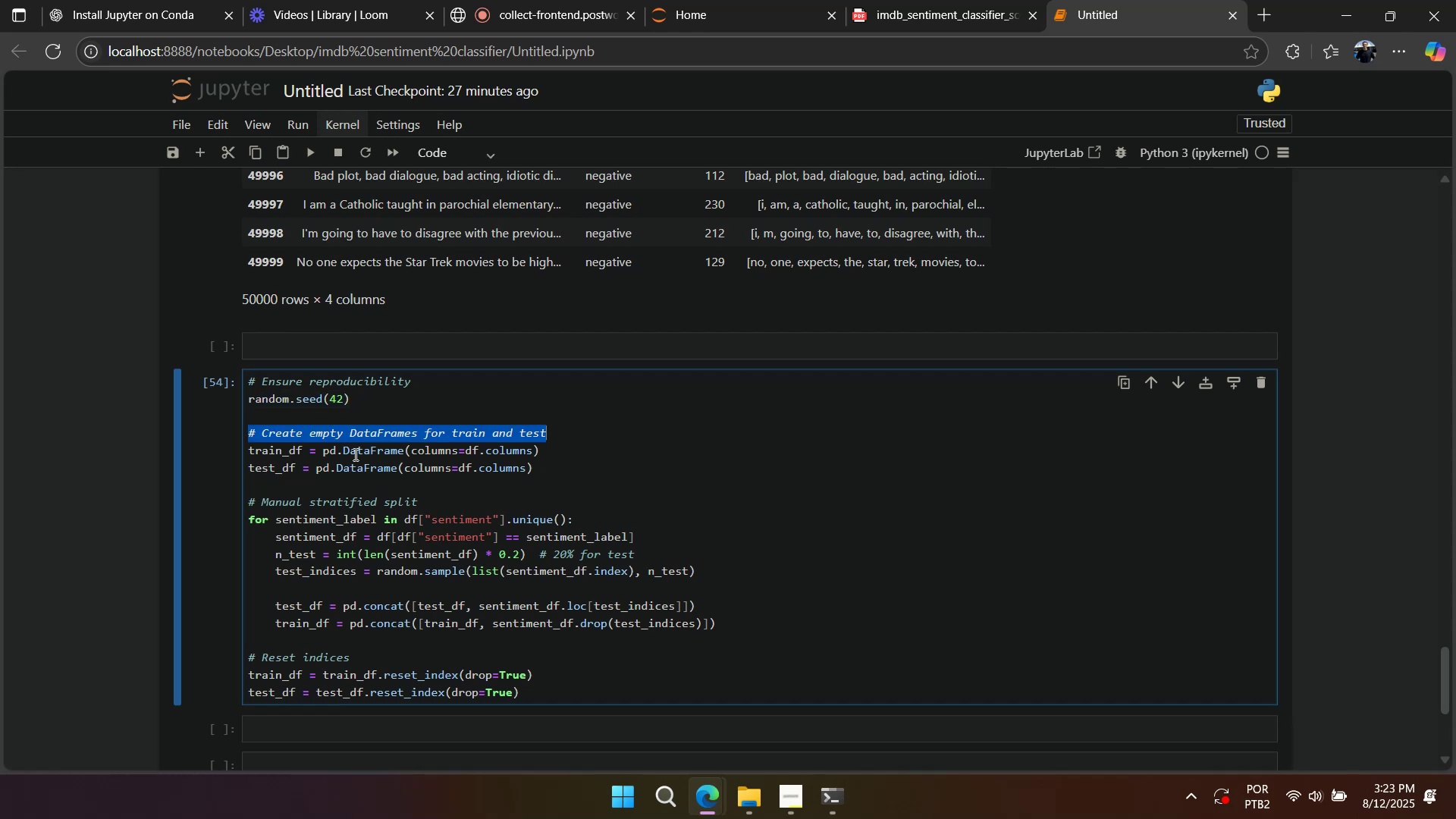 
left_click([324, 460])
 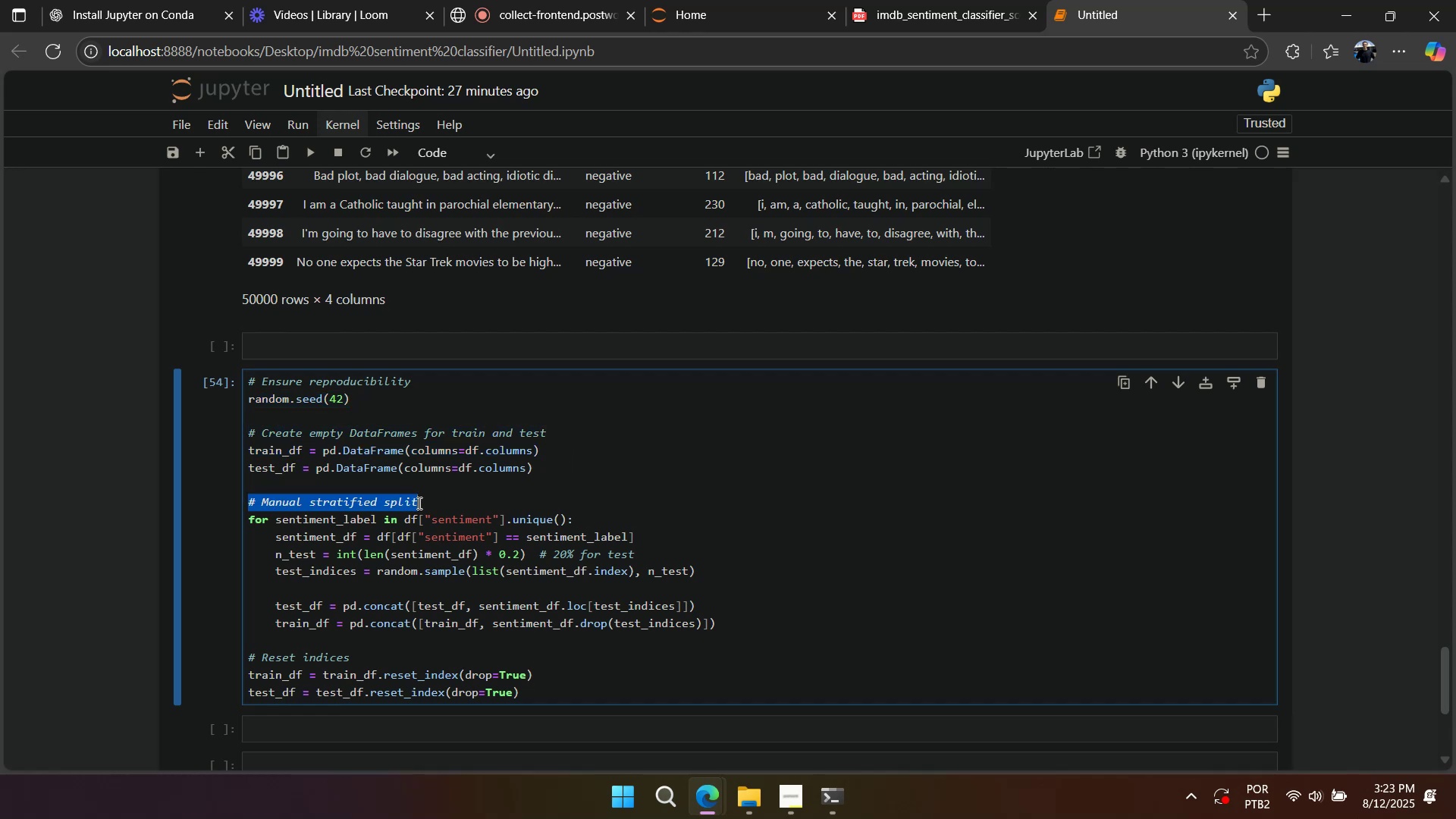 
left_click([290, 513])
 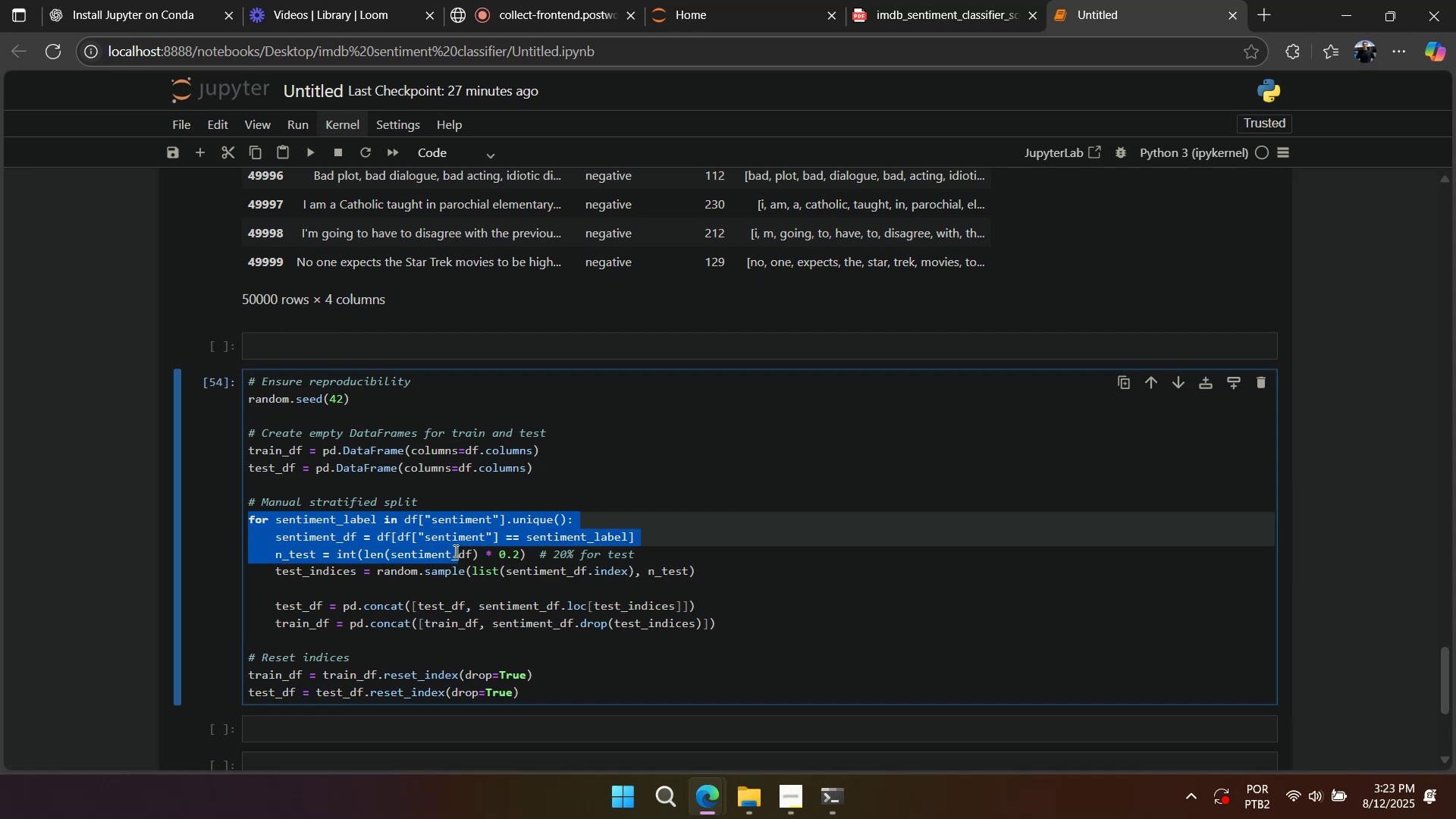 
wait(21.47)
 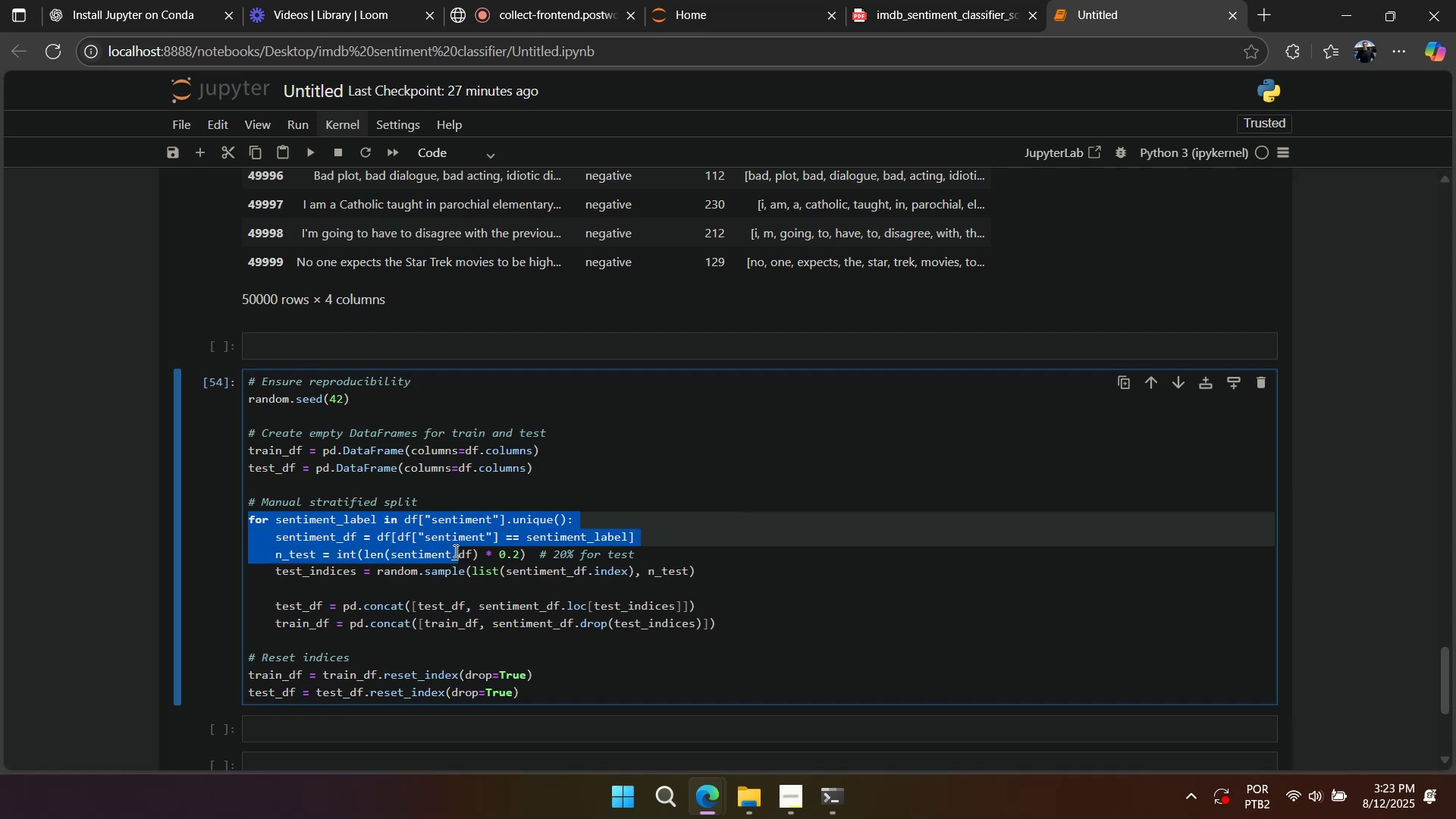 
scroll: coordinate [542, 579], scroll_direction: down, amount: 1.0
 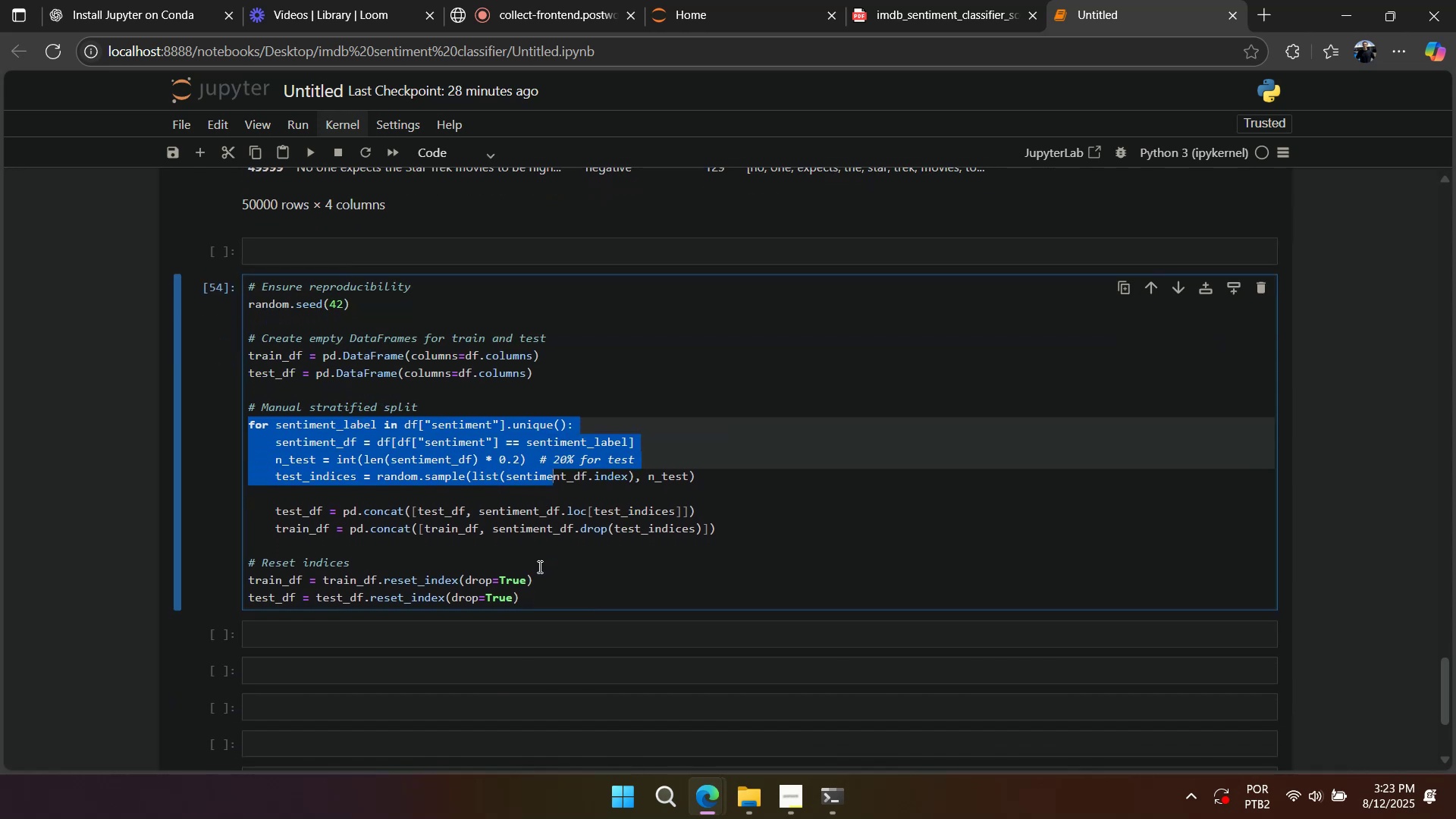 
left_click([533, 552])
 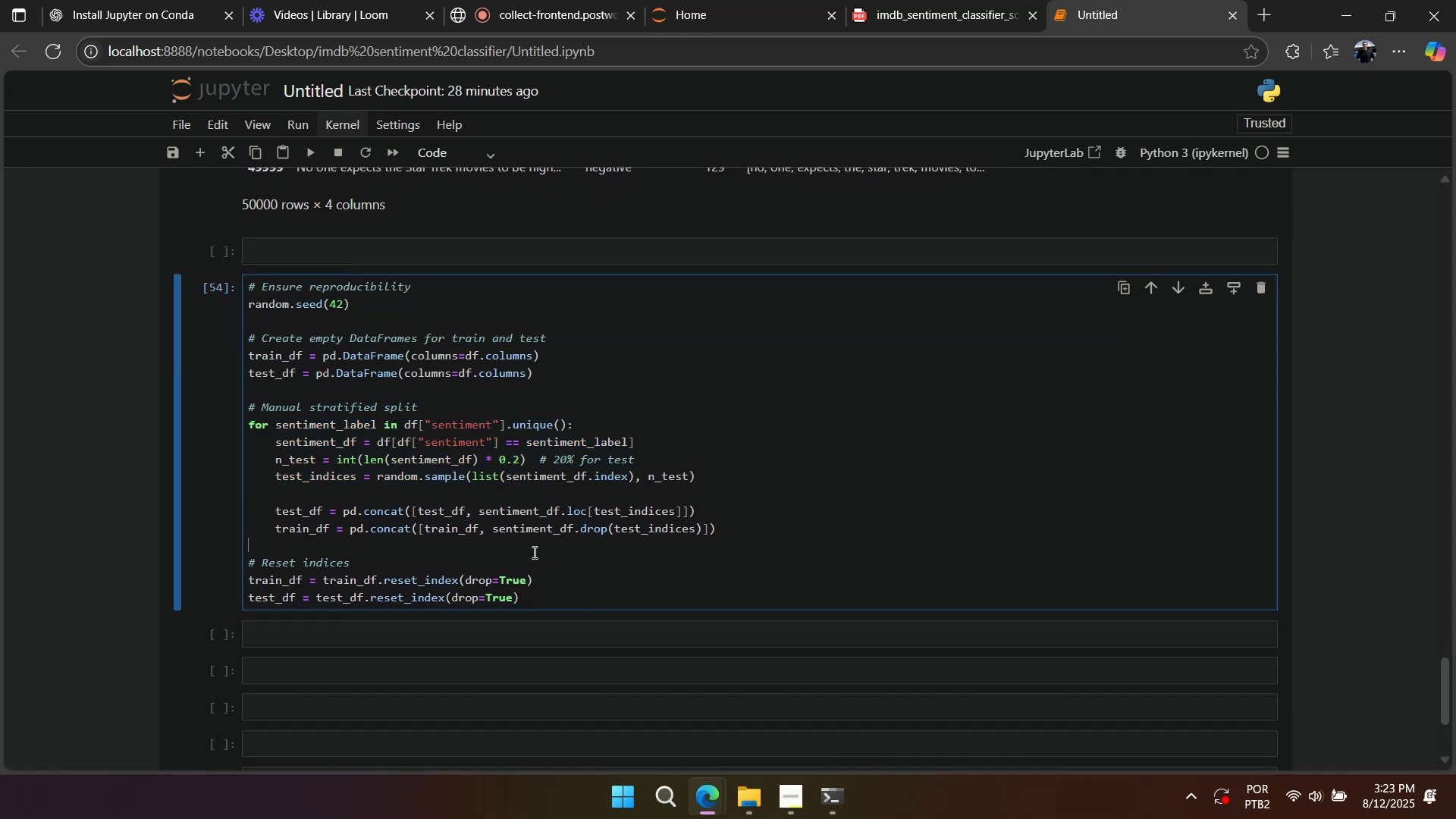 
key(Shift+Enter)
 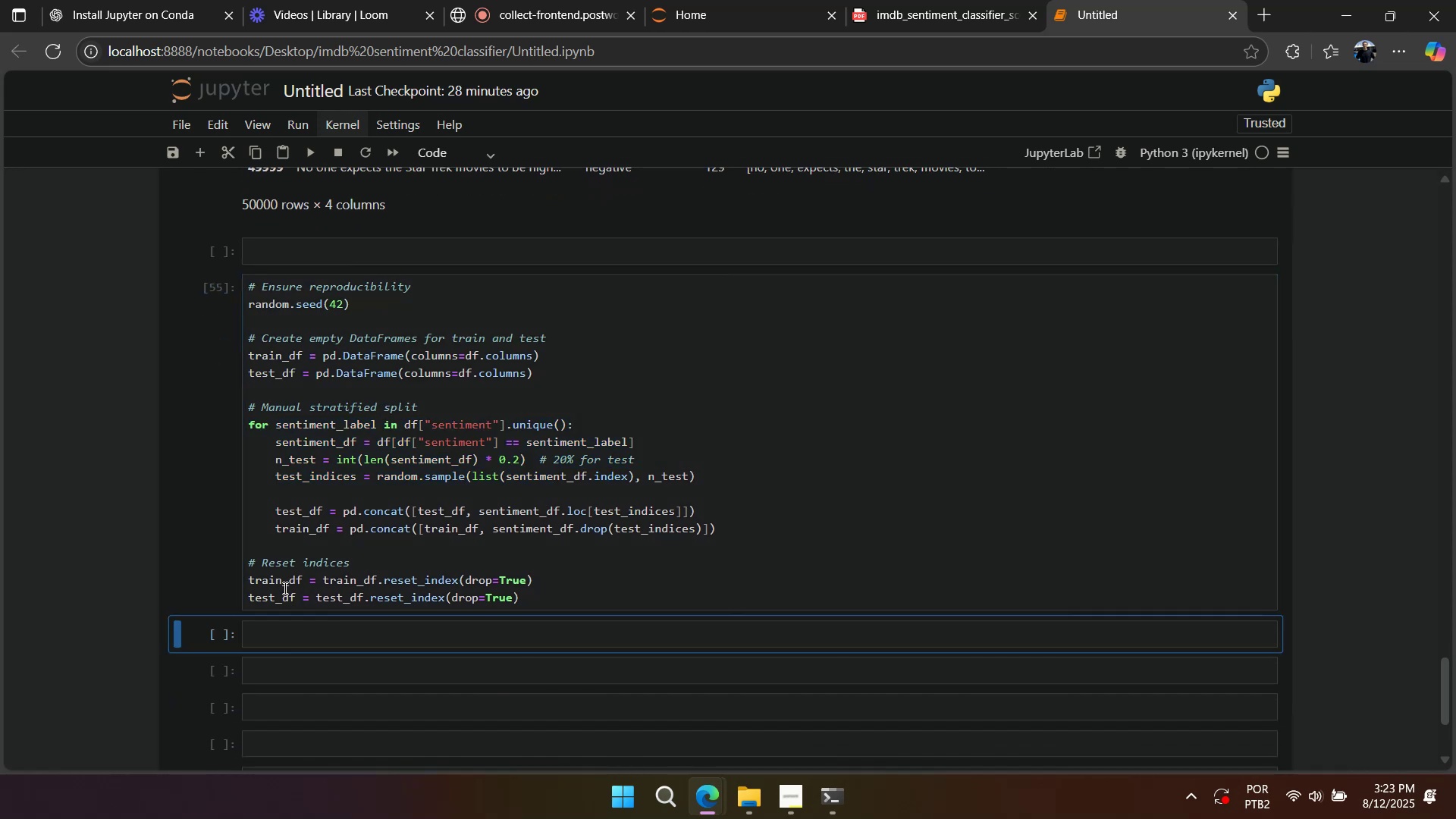 
double_click([284, 588])
 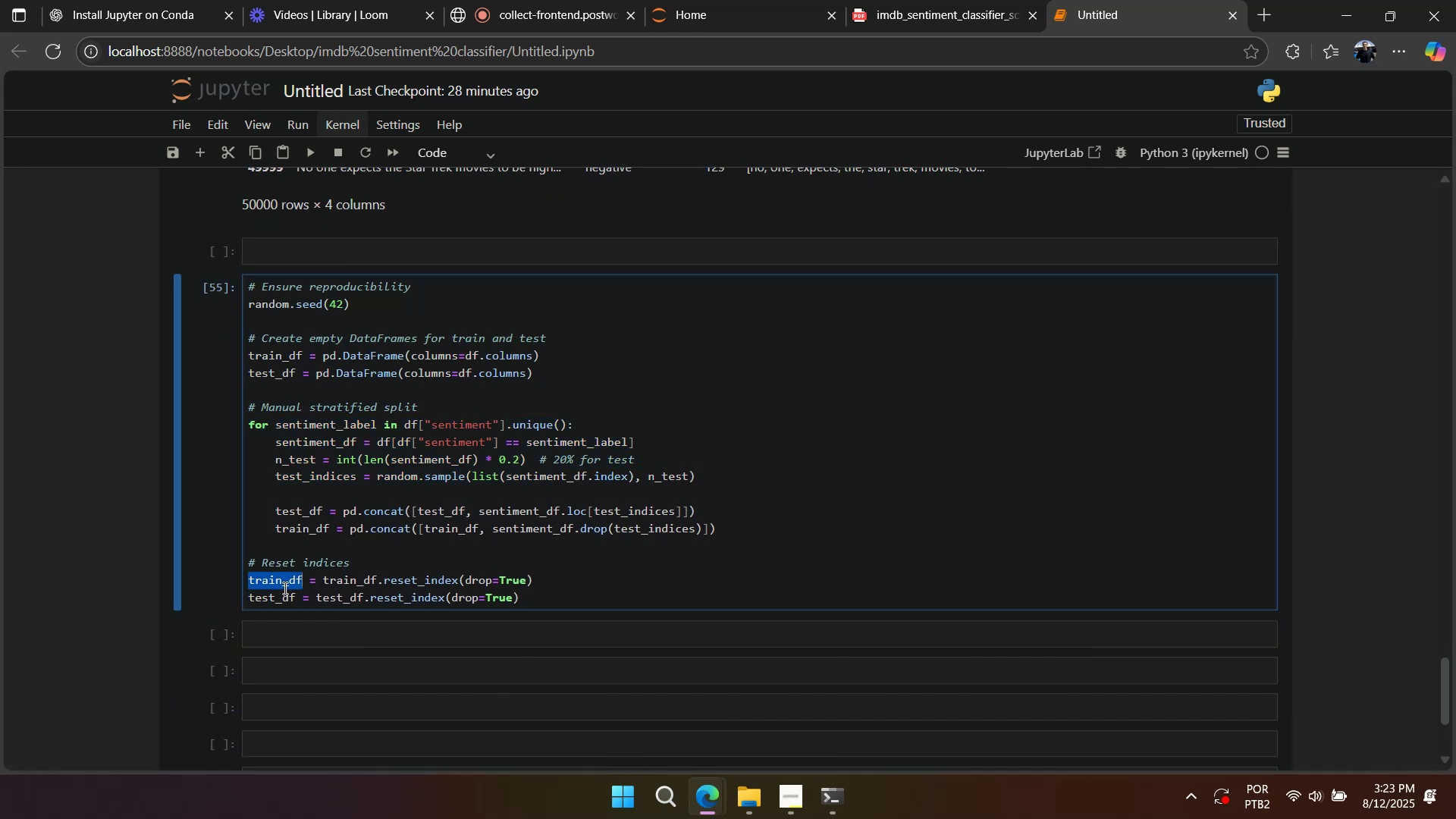 
key(Control+ControlLeft)
 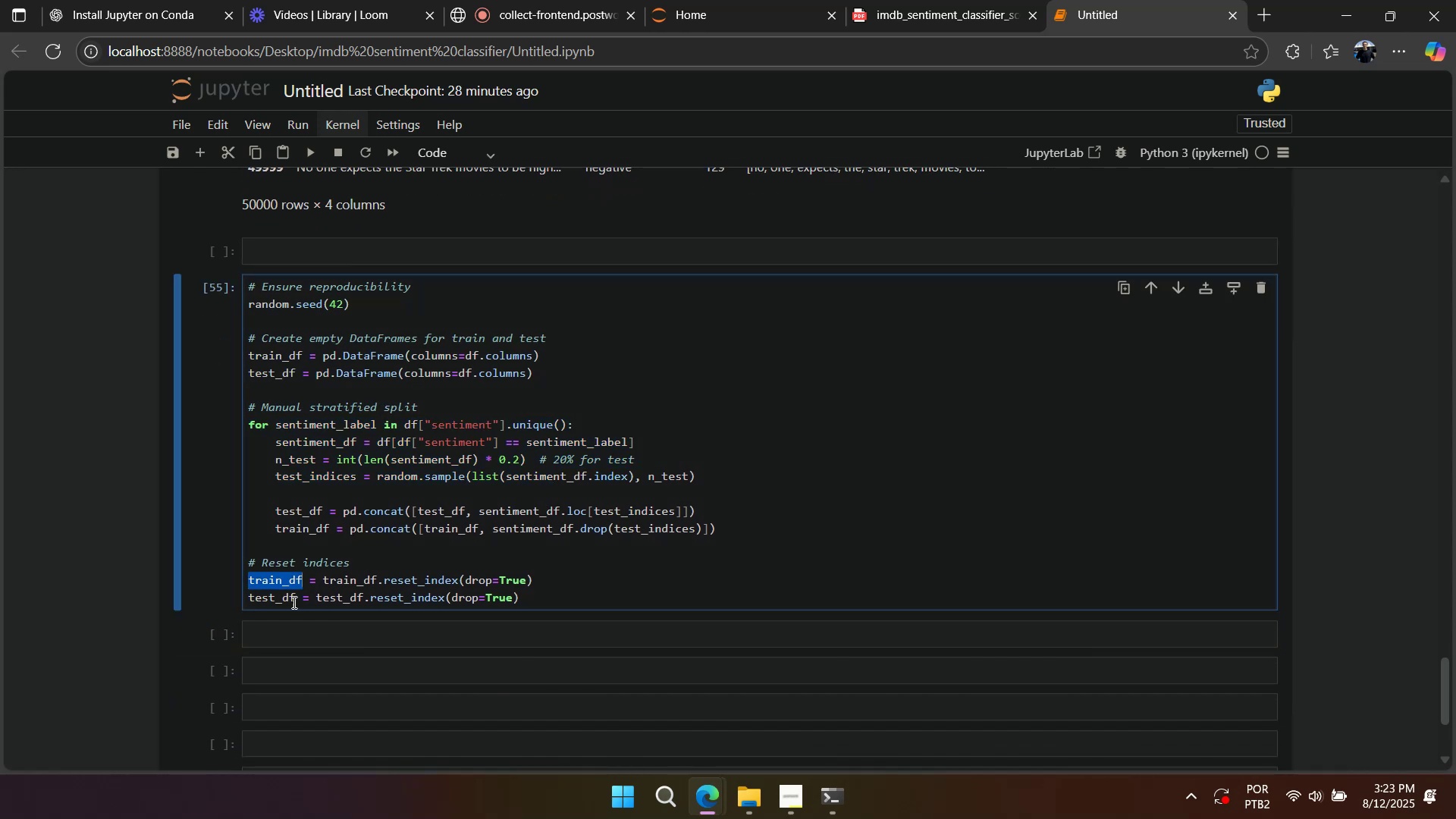 
key(Control+C)
 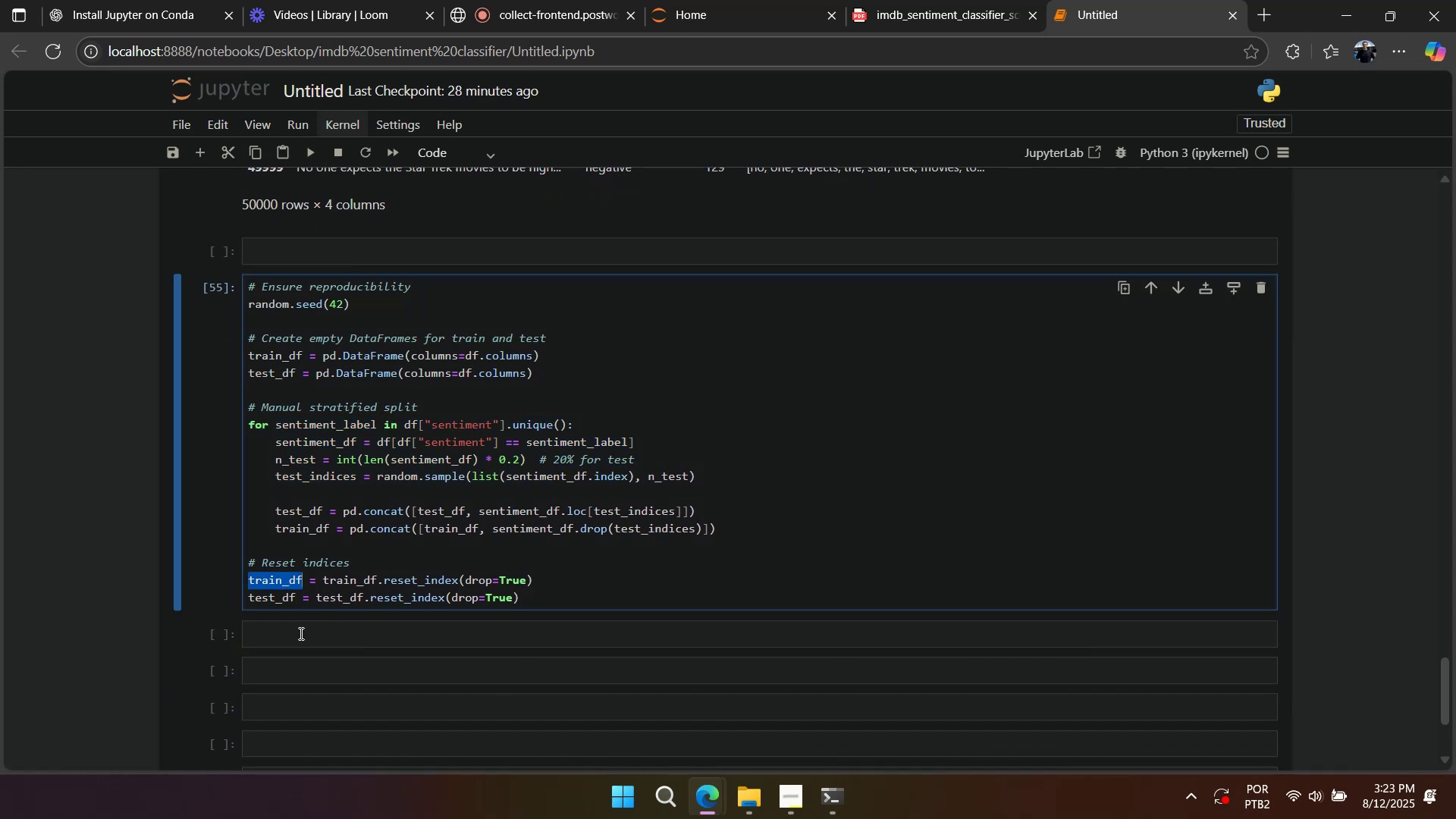 
triple_click([300, 633])
 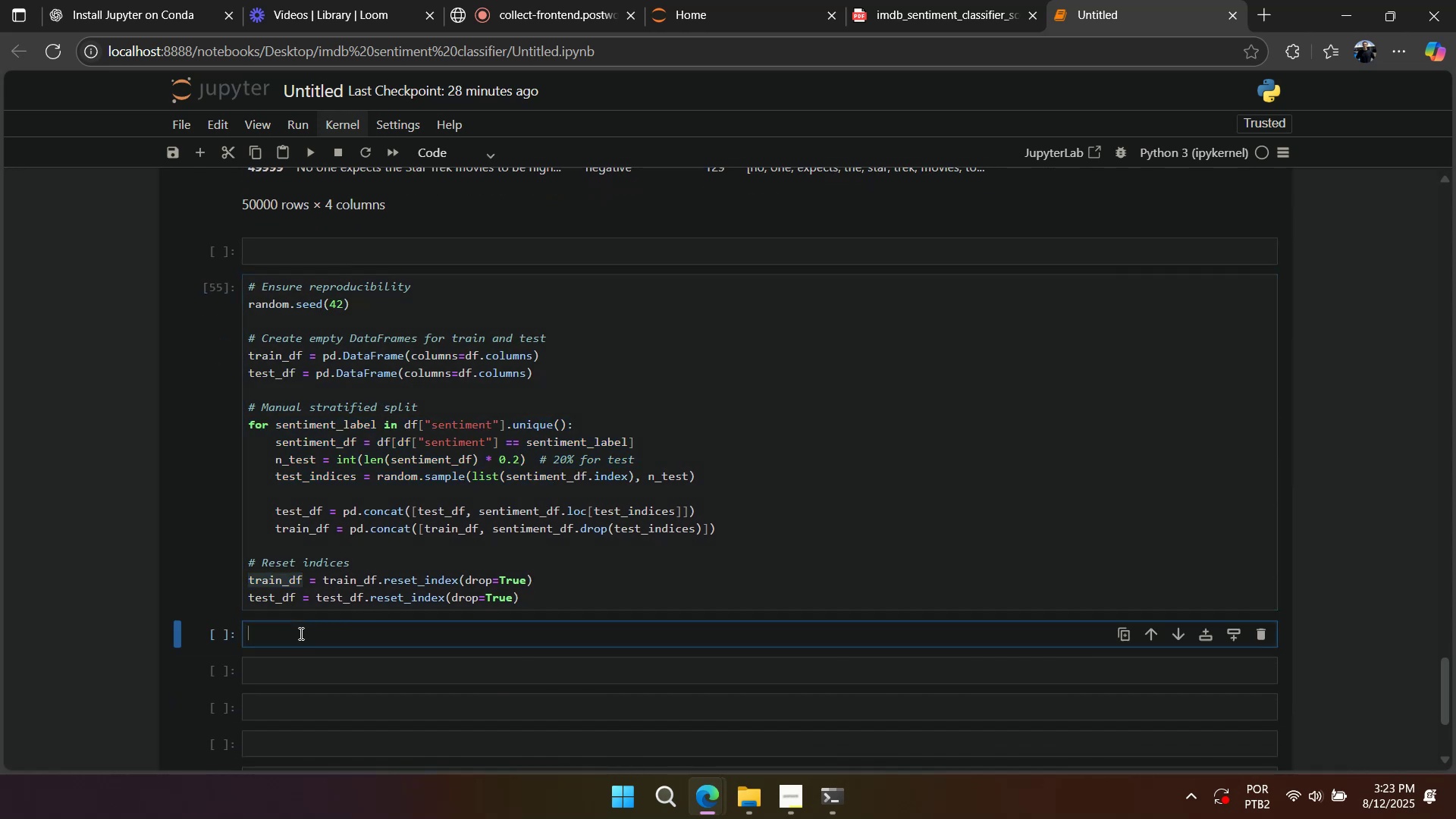 
triple_click([300, 633])
 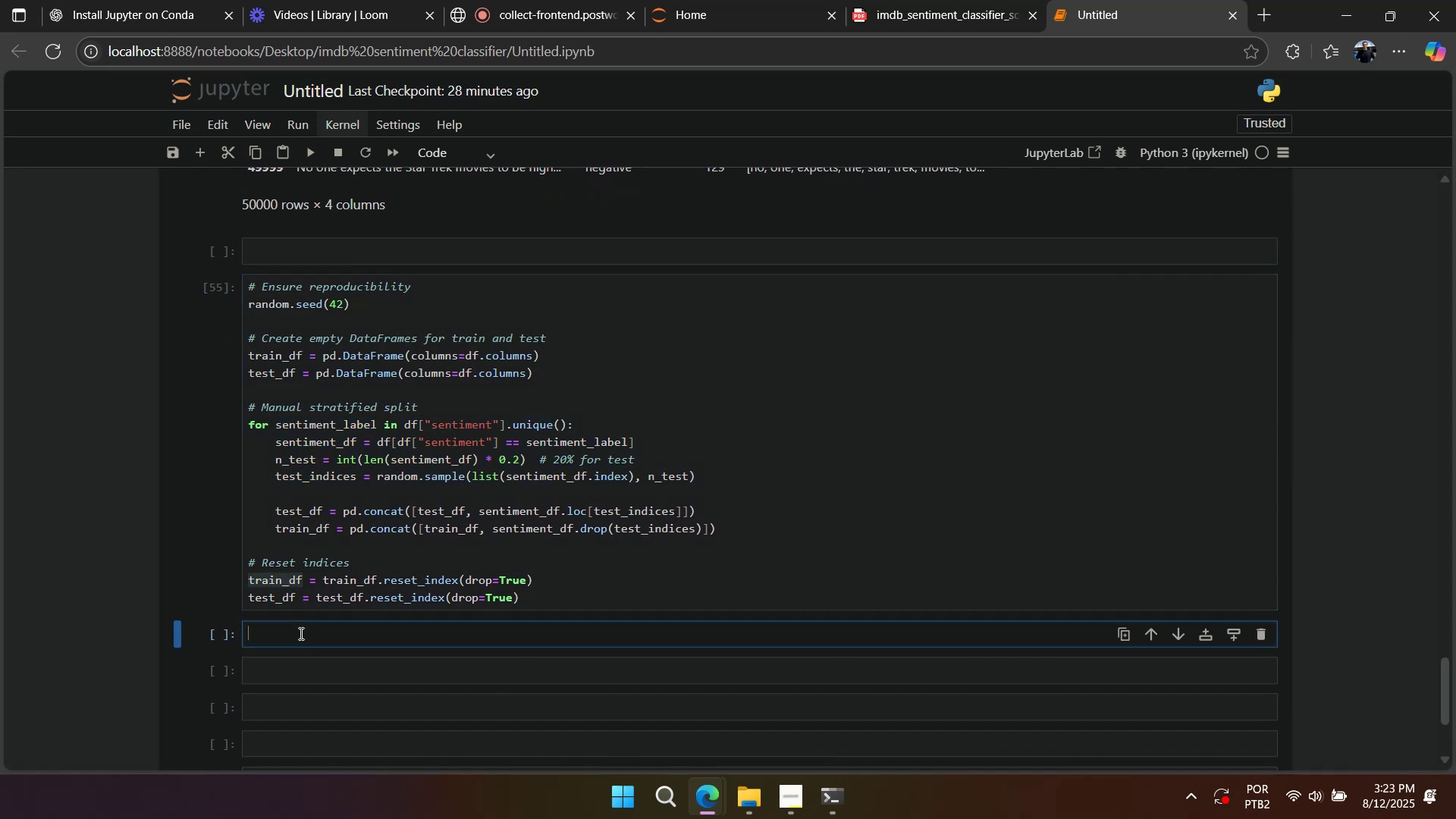 
key(Control+ControlLeft)
 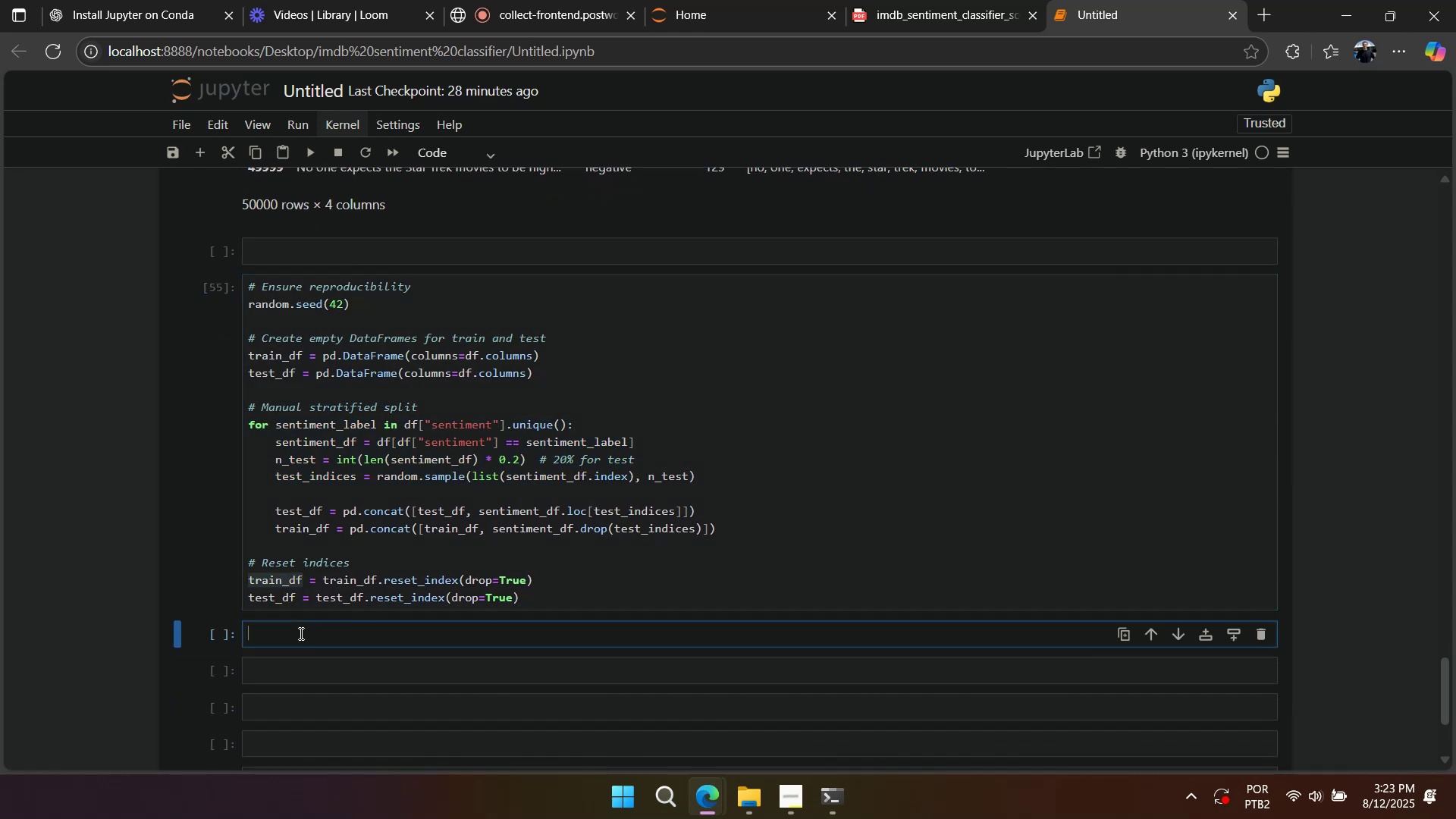 
key(Control+V)
 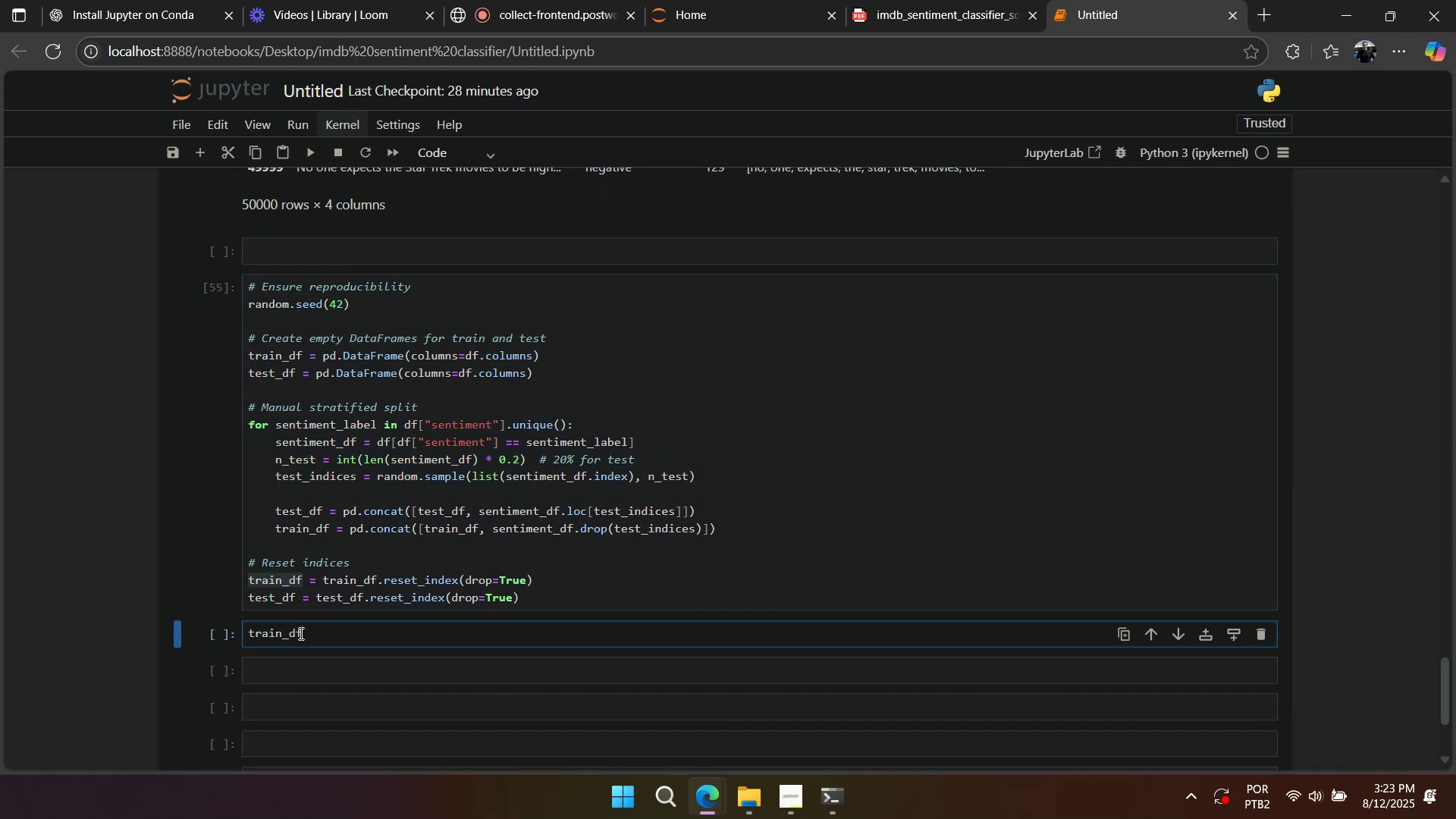 
key(Shift+Enter)
 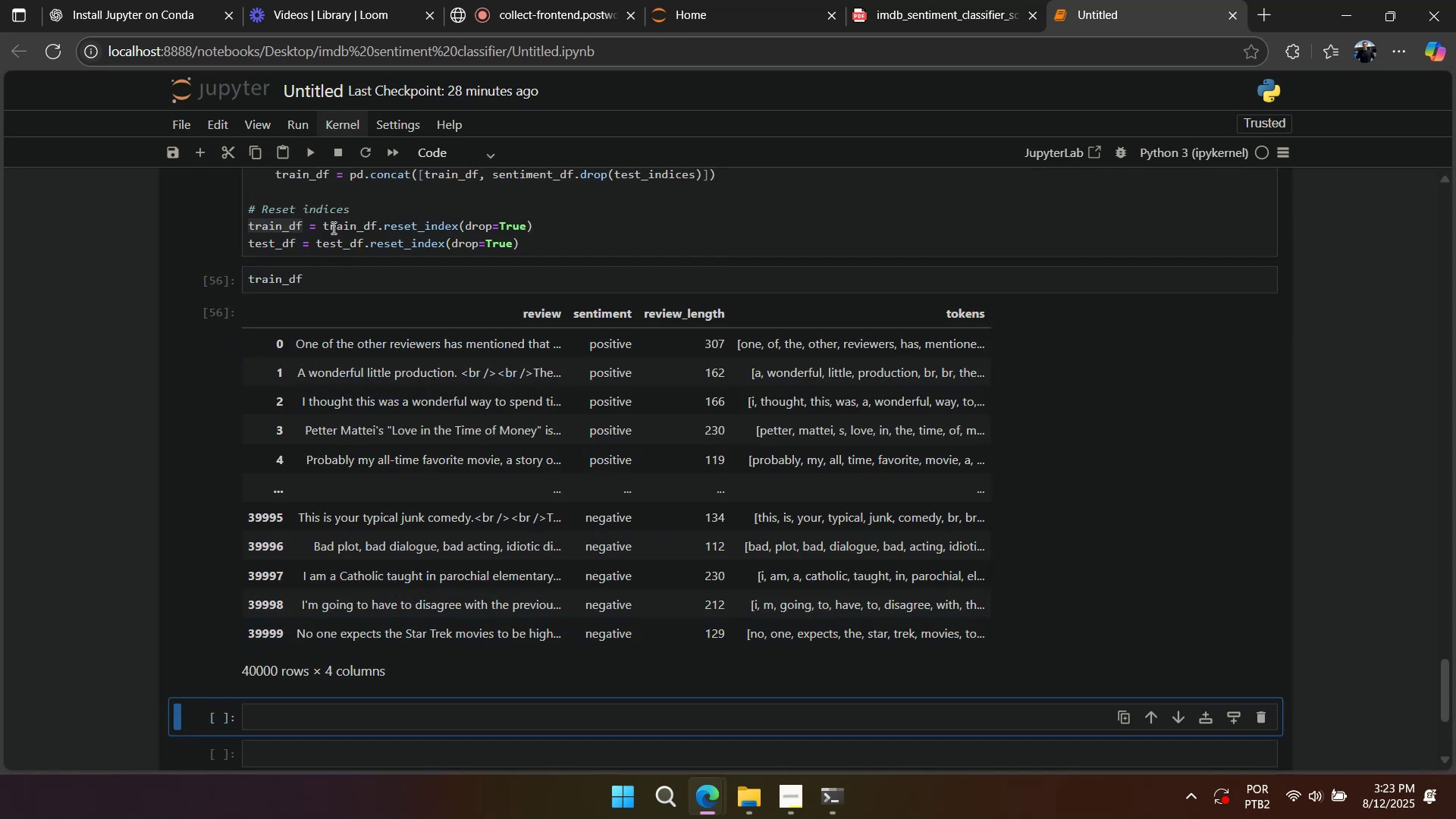 
double_click([287, 249])
 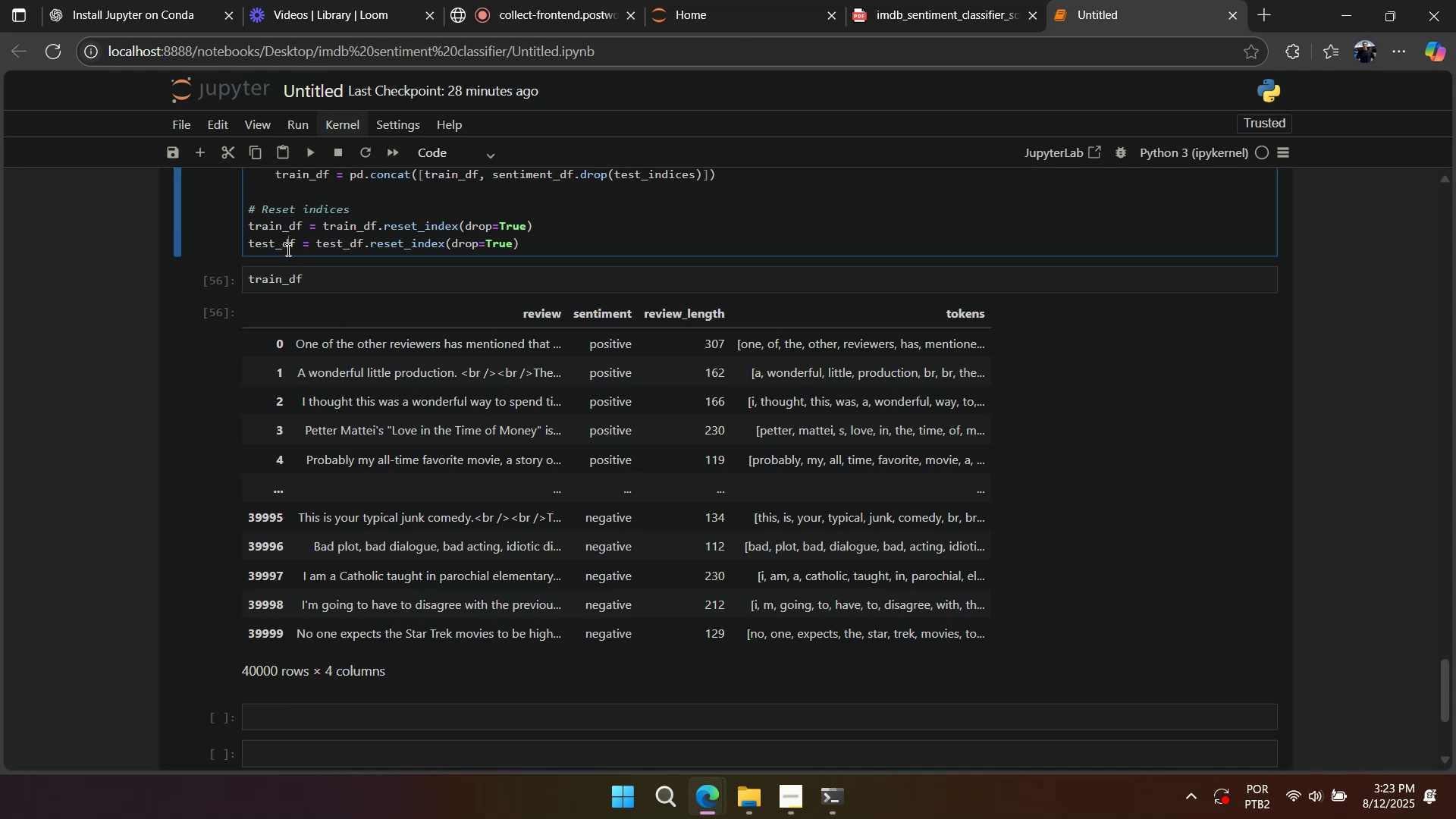 
triple_click([287, 249])
 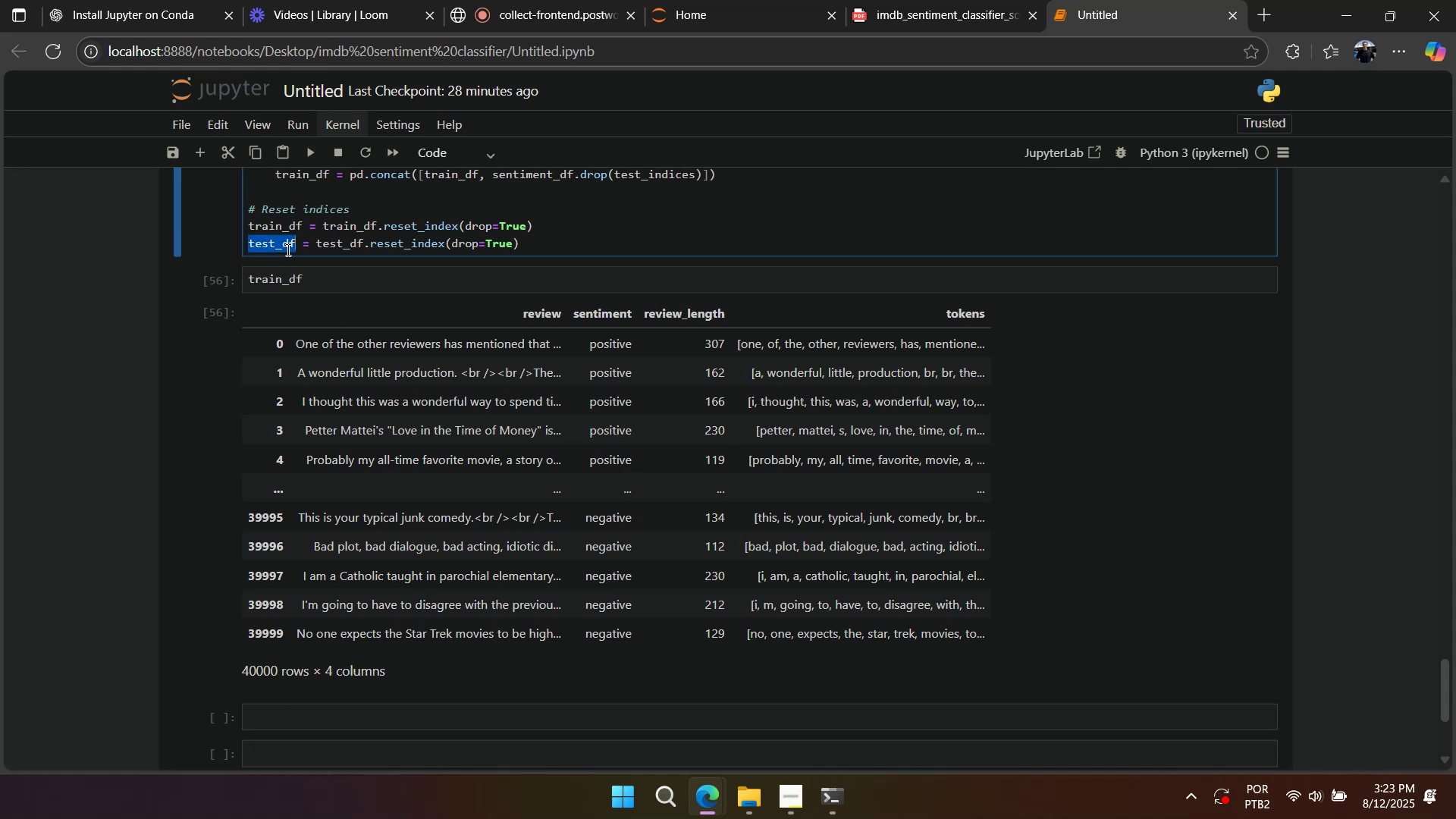 
key(Control+ControlLeft)
 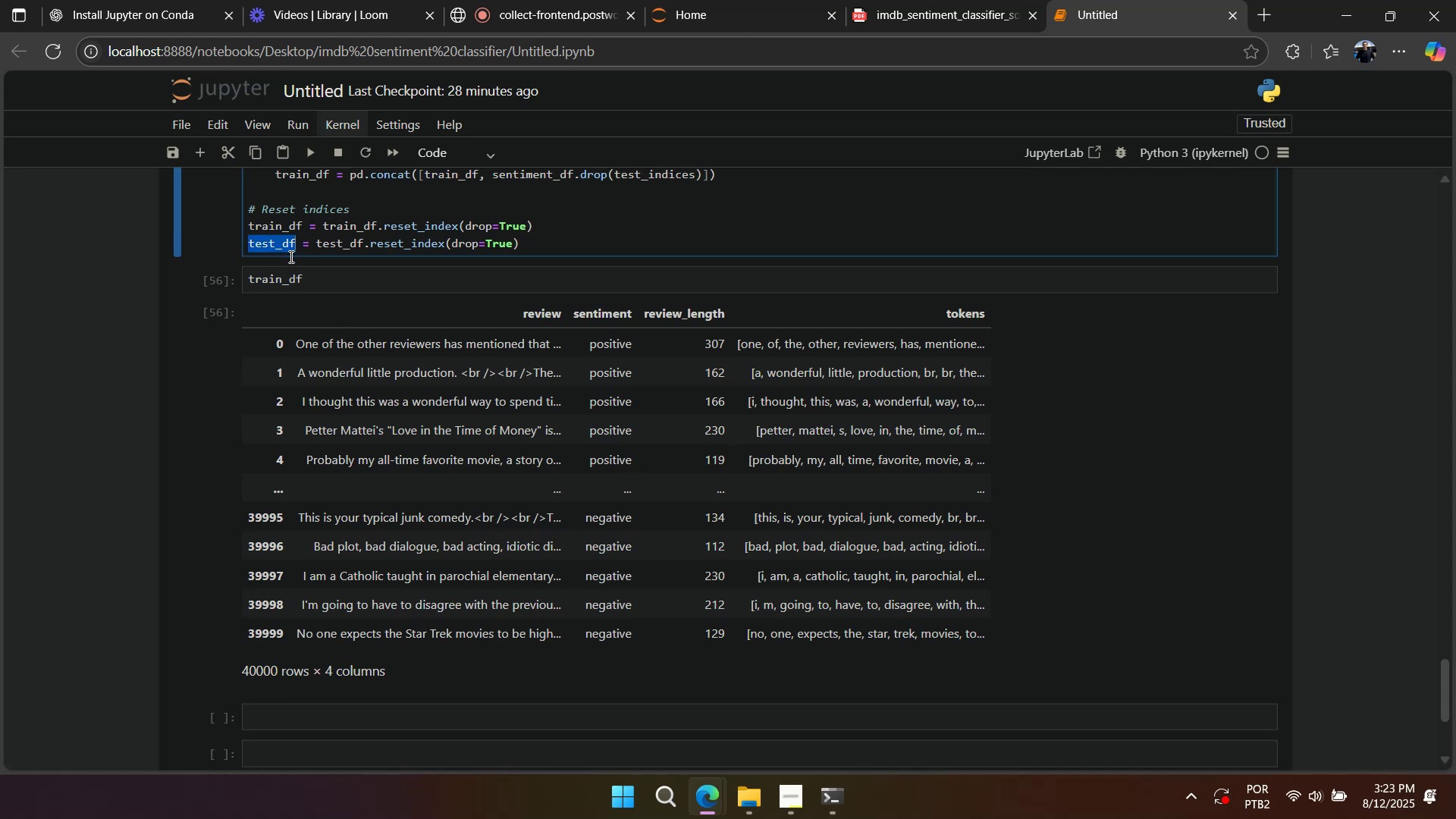 
key(Control+C)
 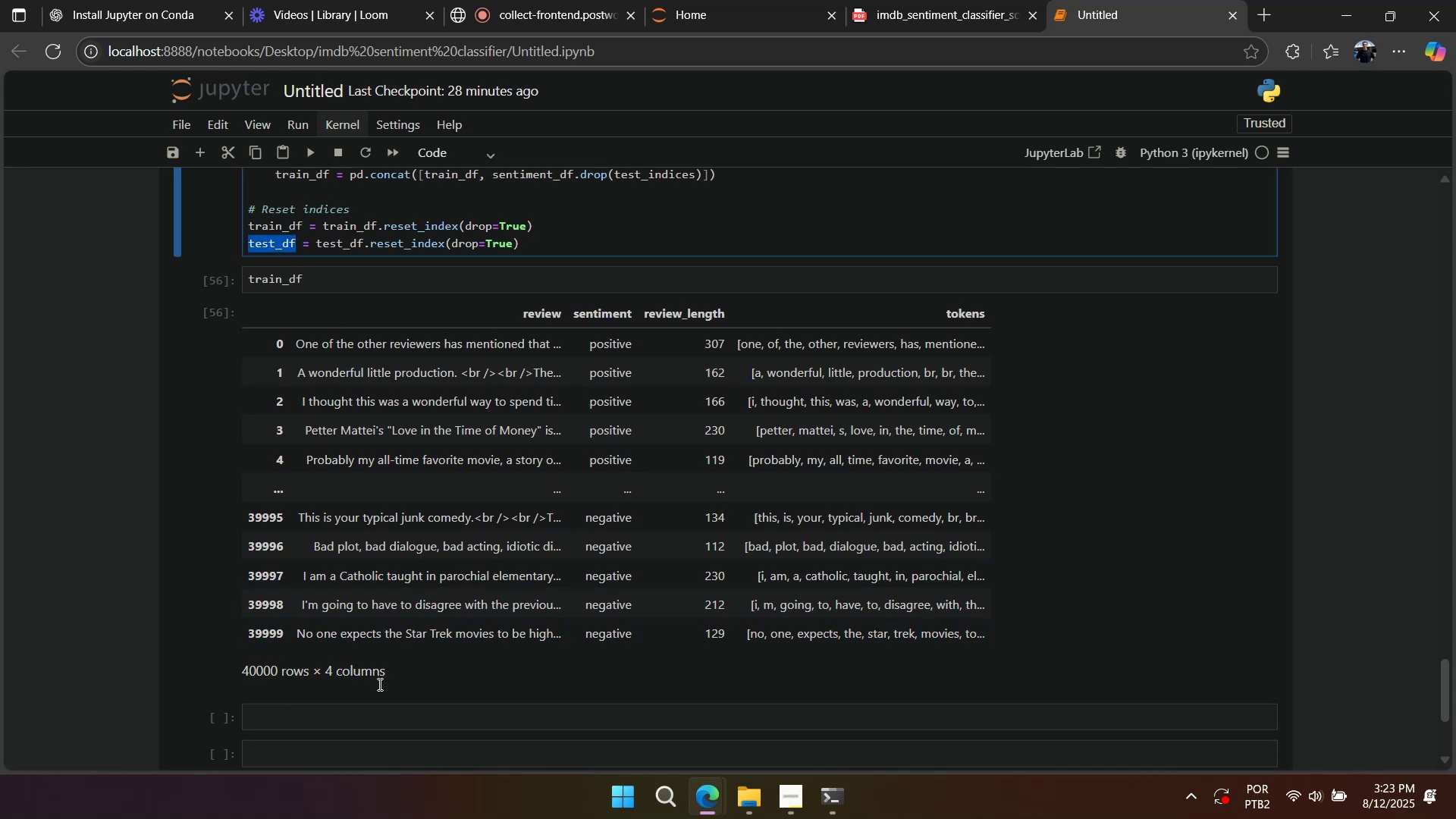 
left_click([388, 702])
 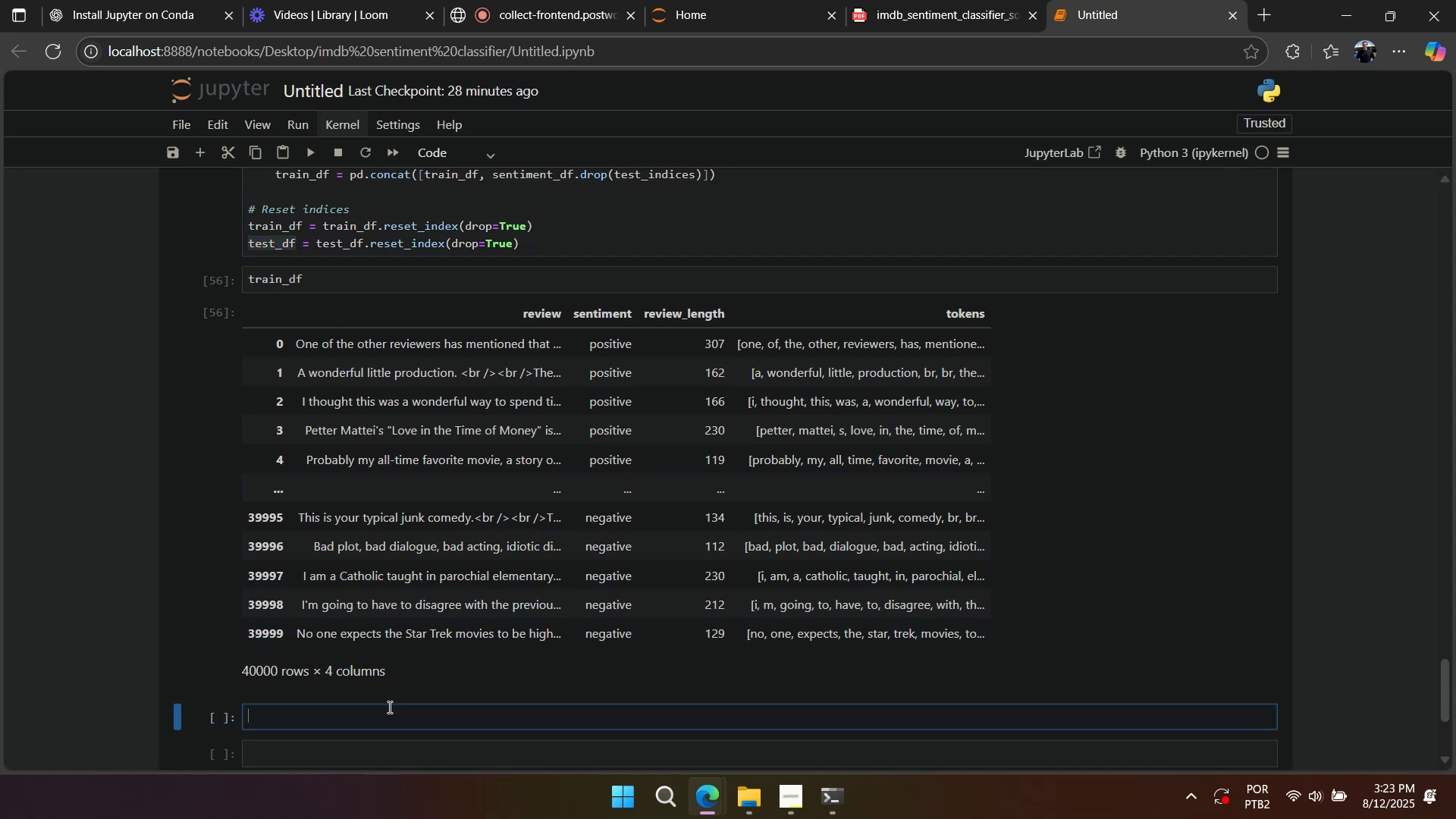 
key(Control+ControlLeft)
 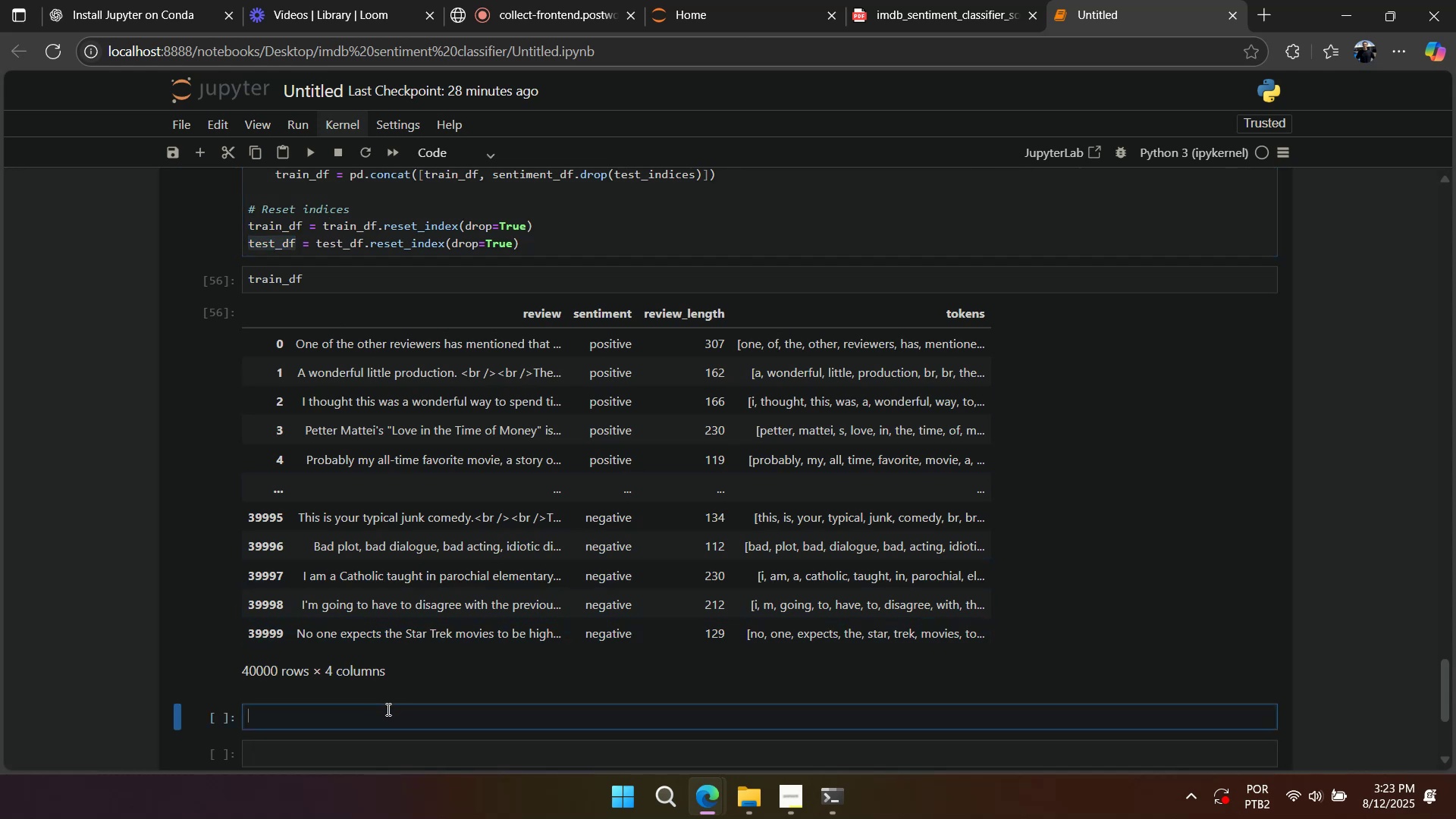 
key(Control+V)
 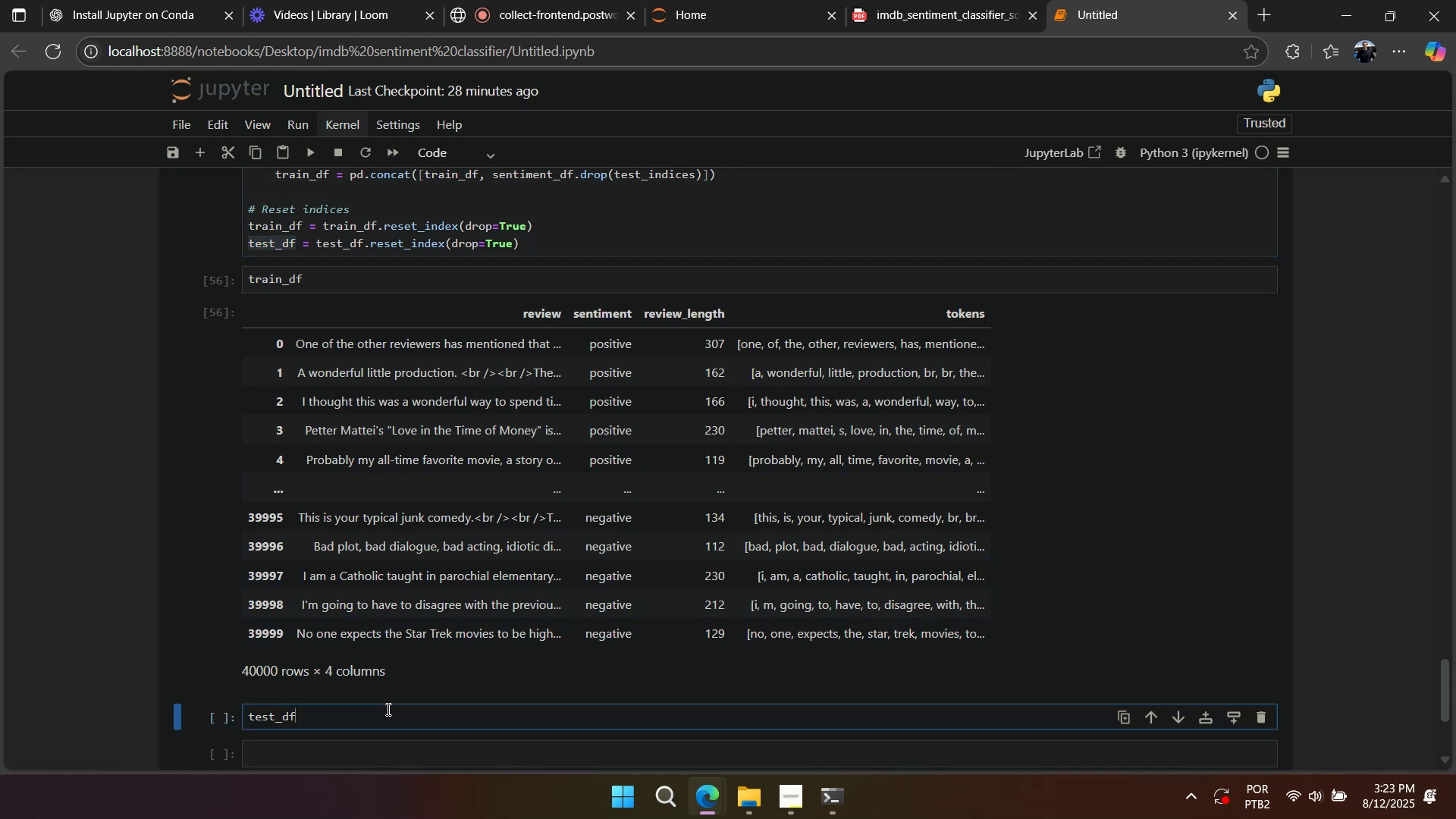 
key(Shift+Enter)
 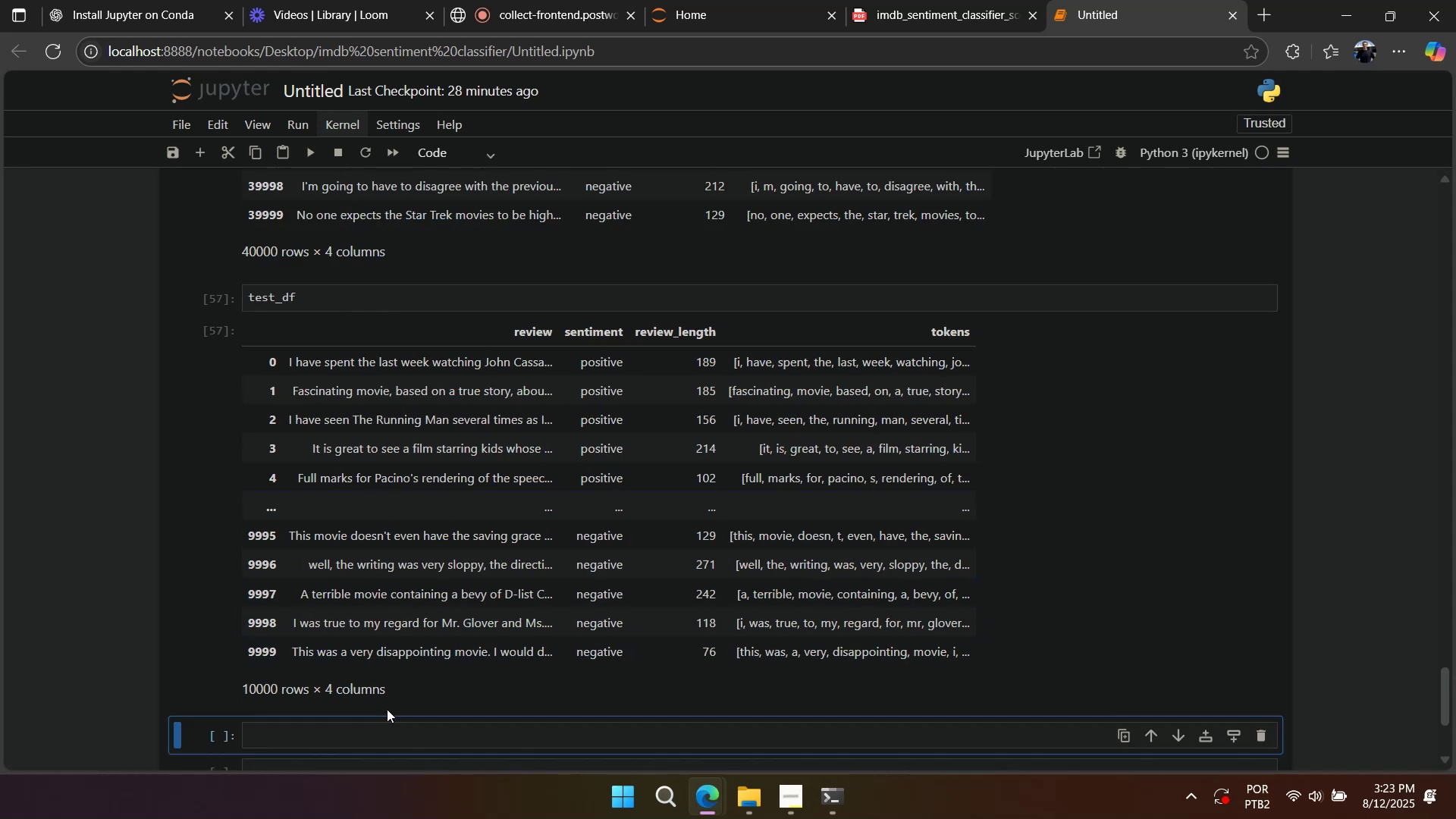 
scroll: coordinate [466, 449], scroll_direction: up, amount: 6.0
 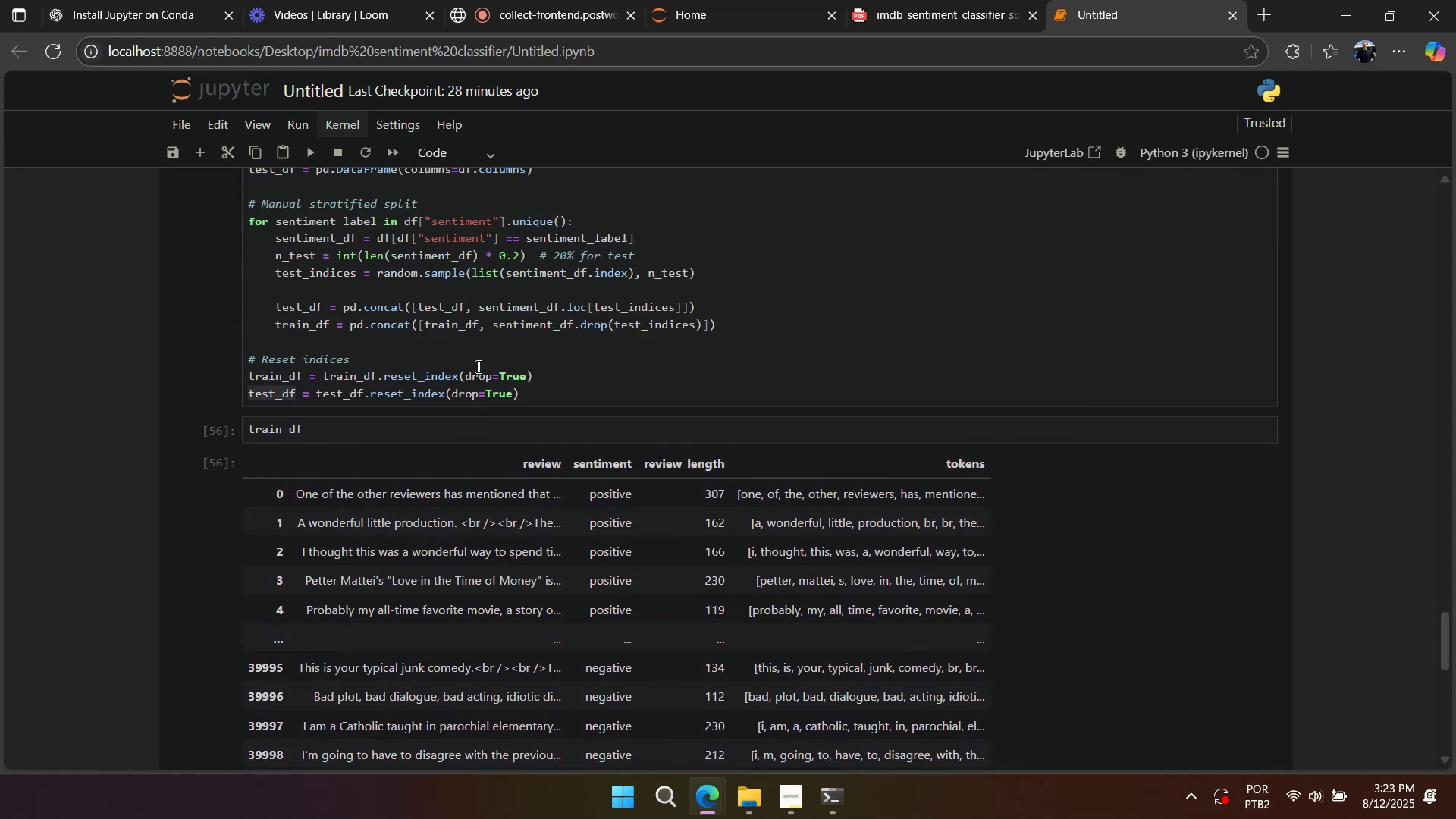 
left_click([478, 361])
 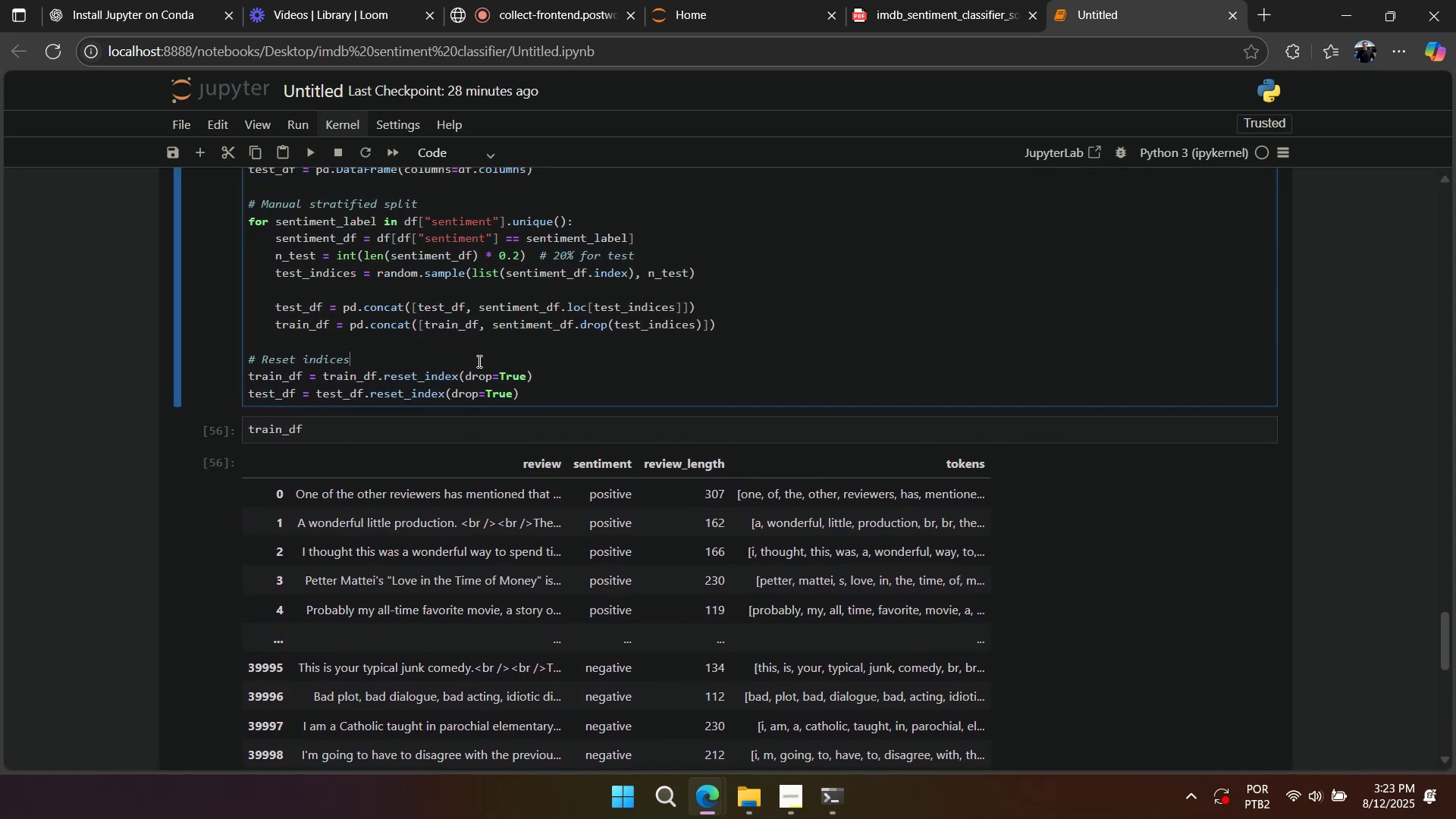 
key(Shift+Enter)
 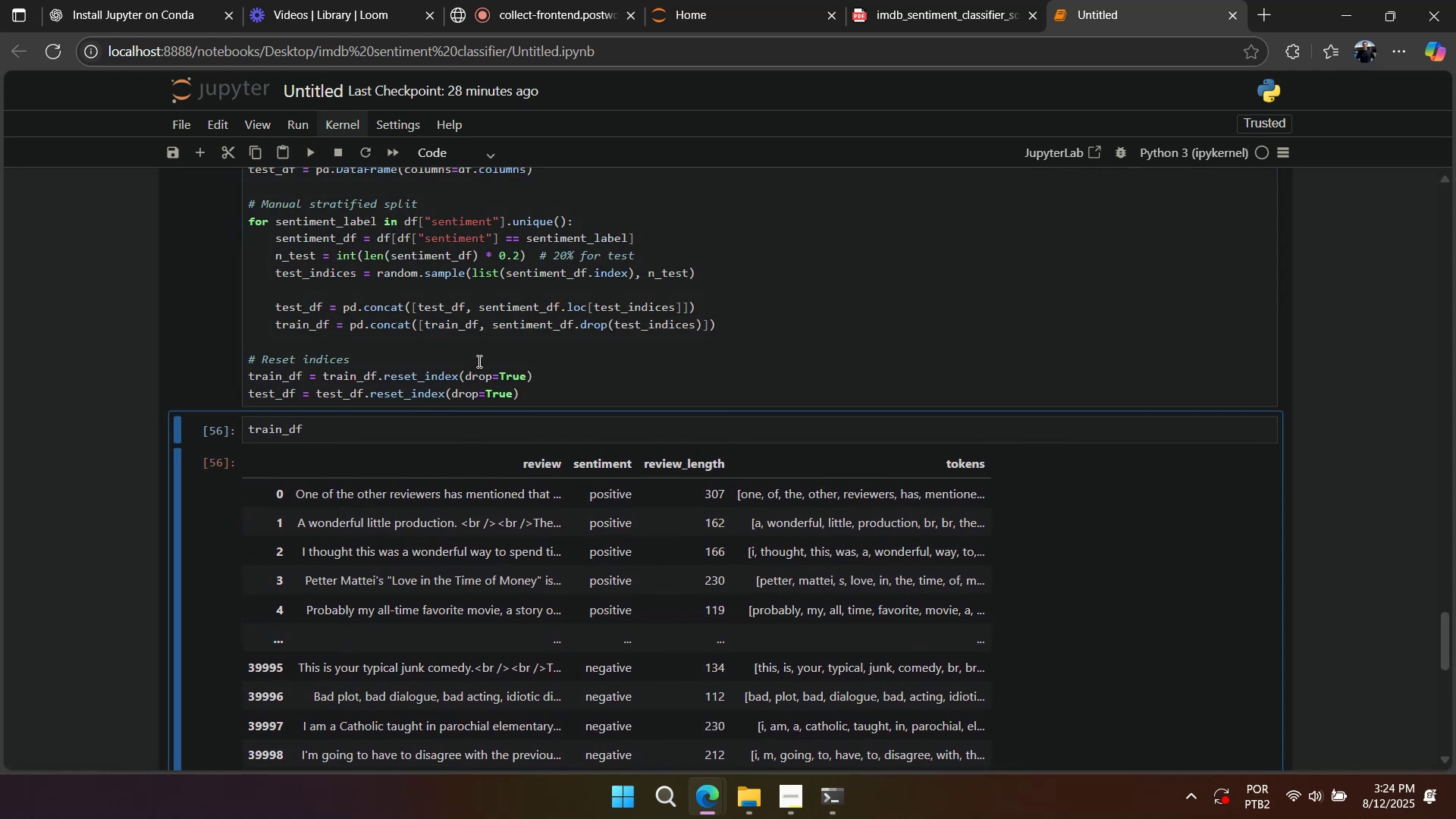 
key(Shift+Enter)
 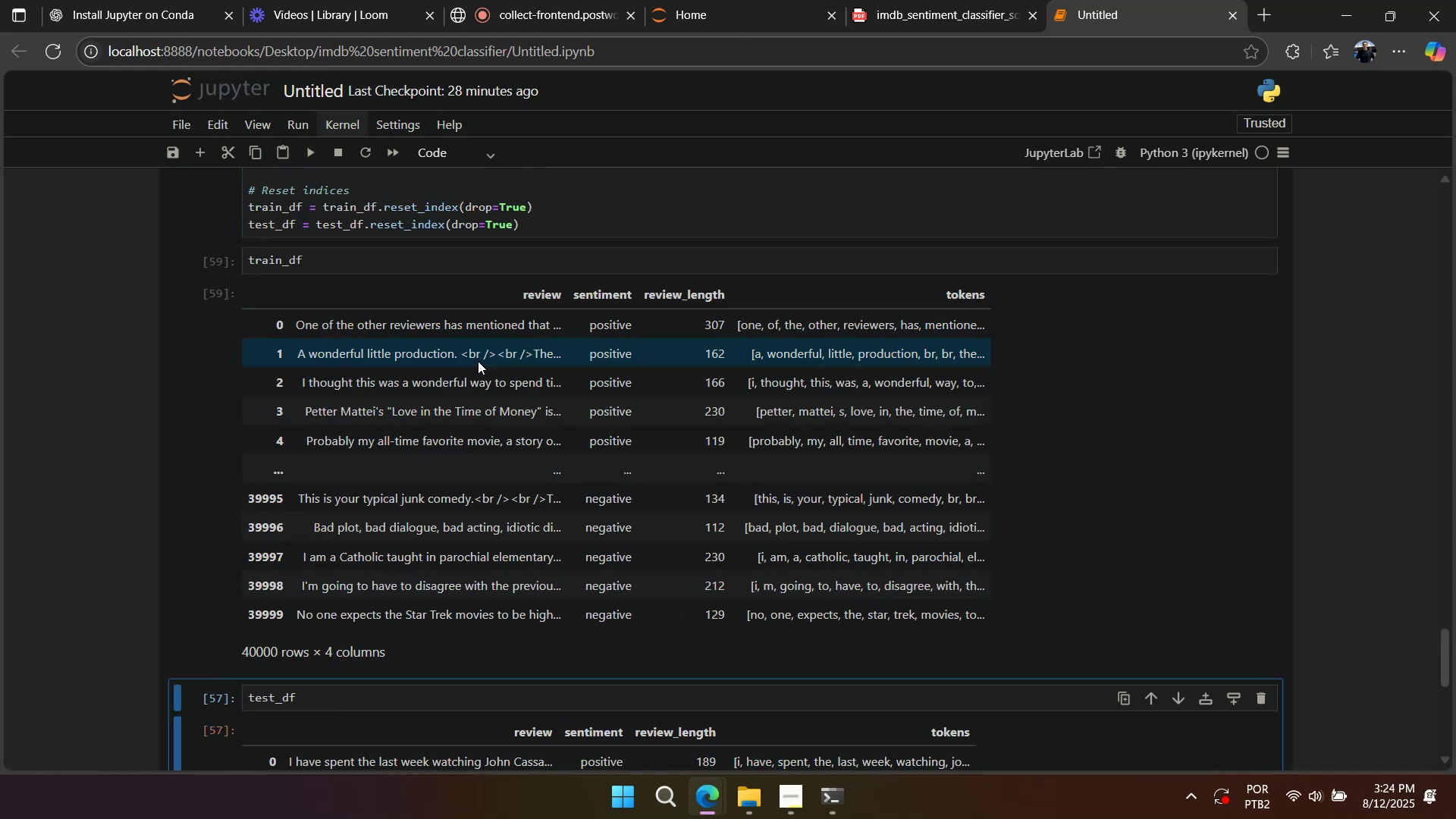 
key(Shift+Enter)
 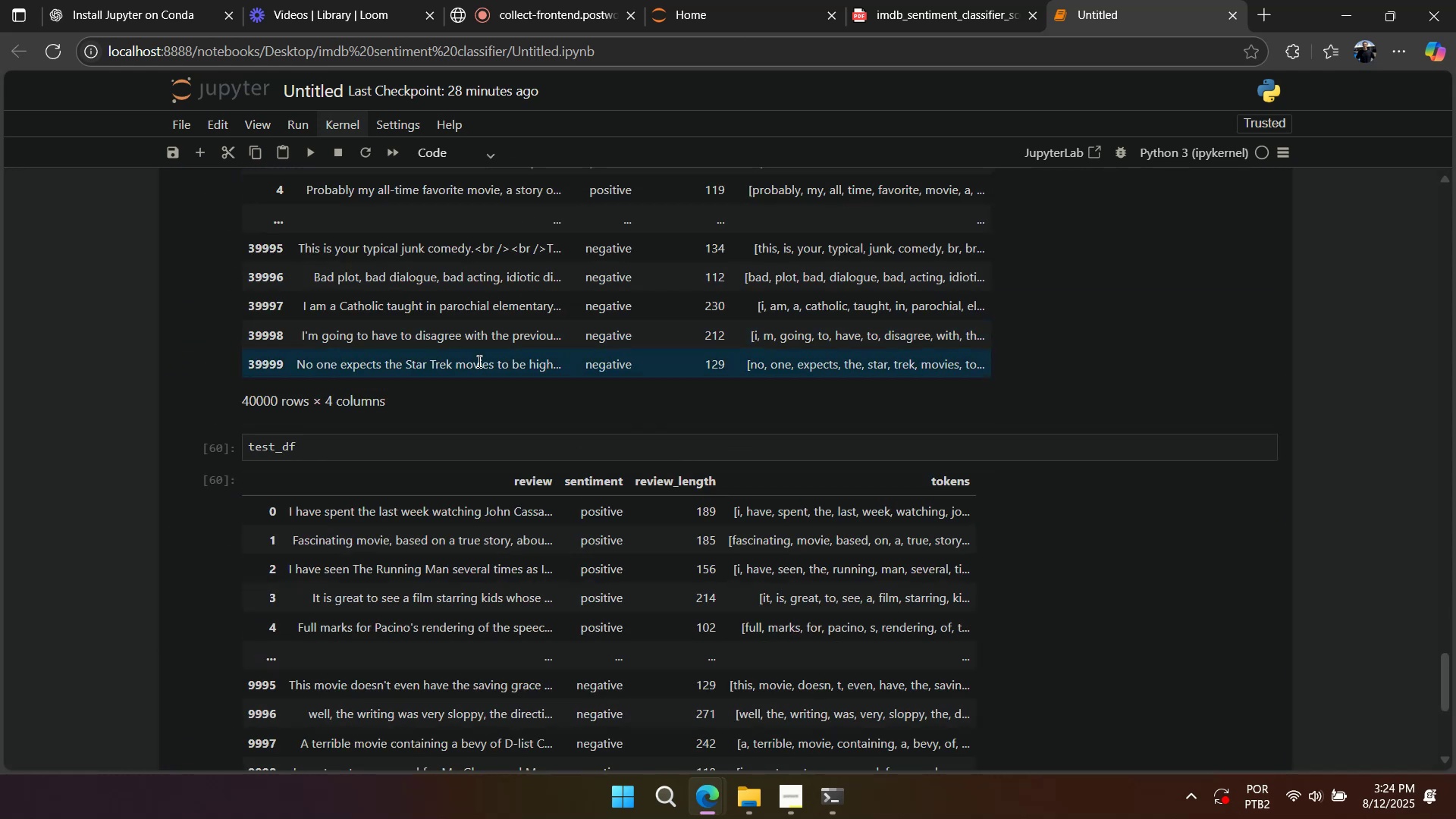 
scroll: coordinate [374, 308], scroll_direction: up, amount: 5.0
 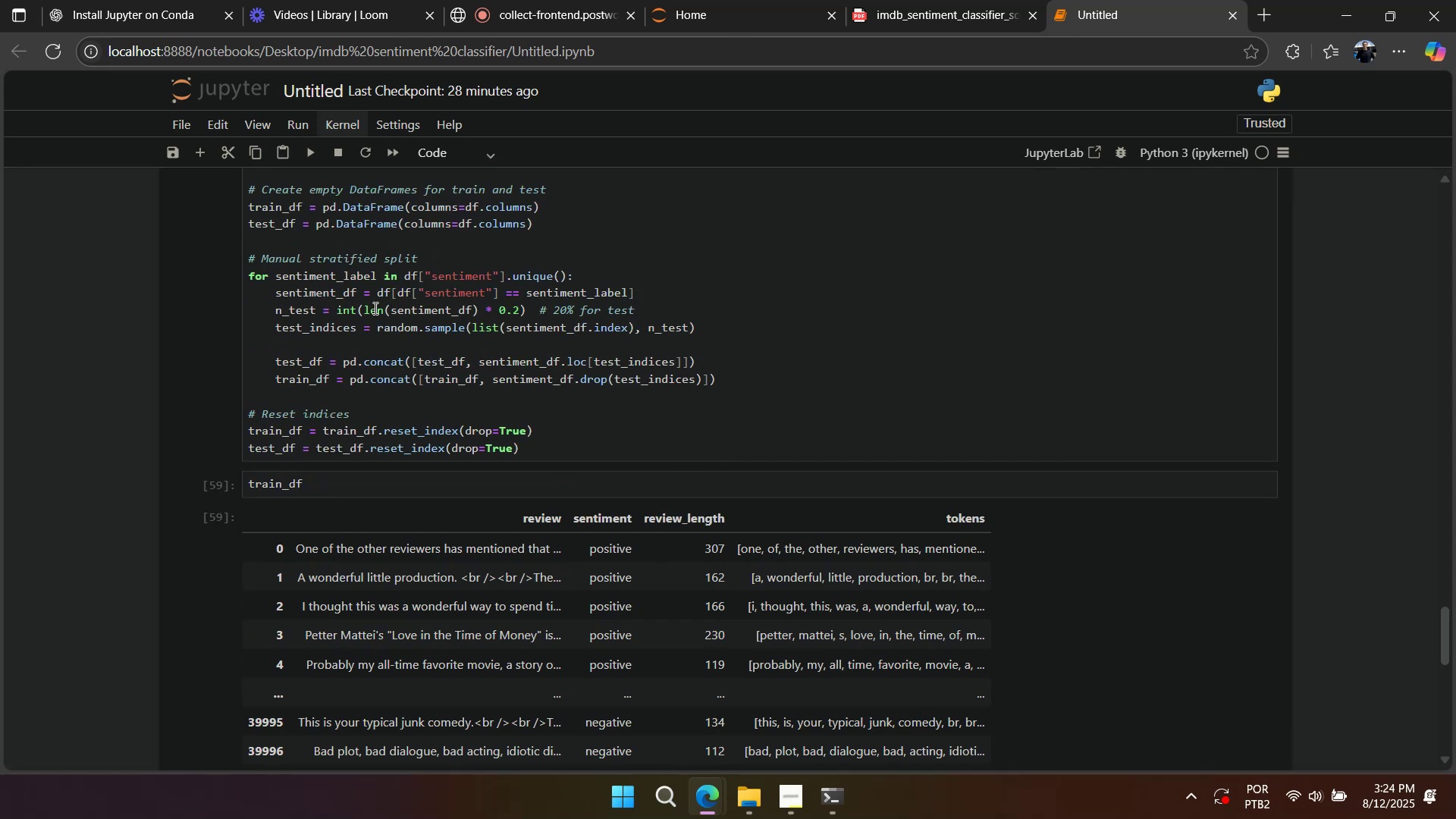 
left_click([374, 308])
 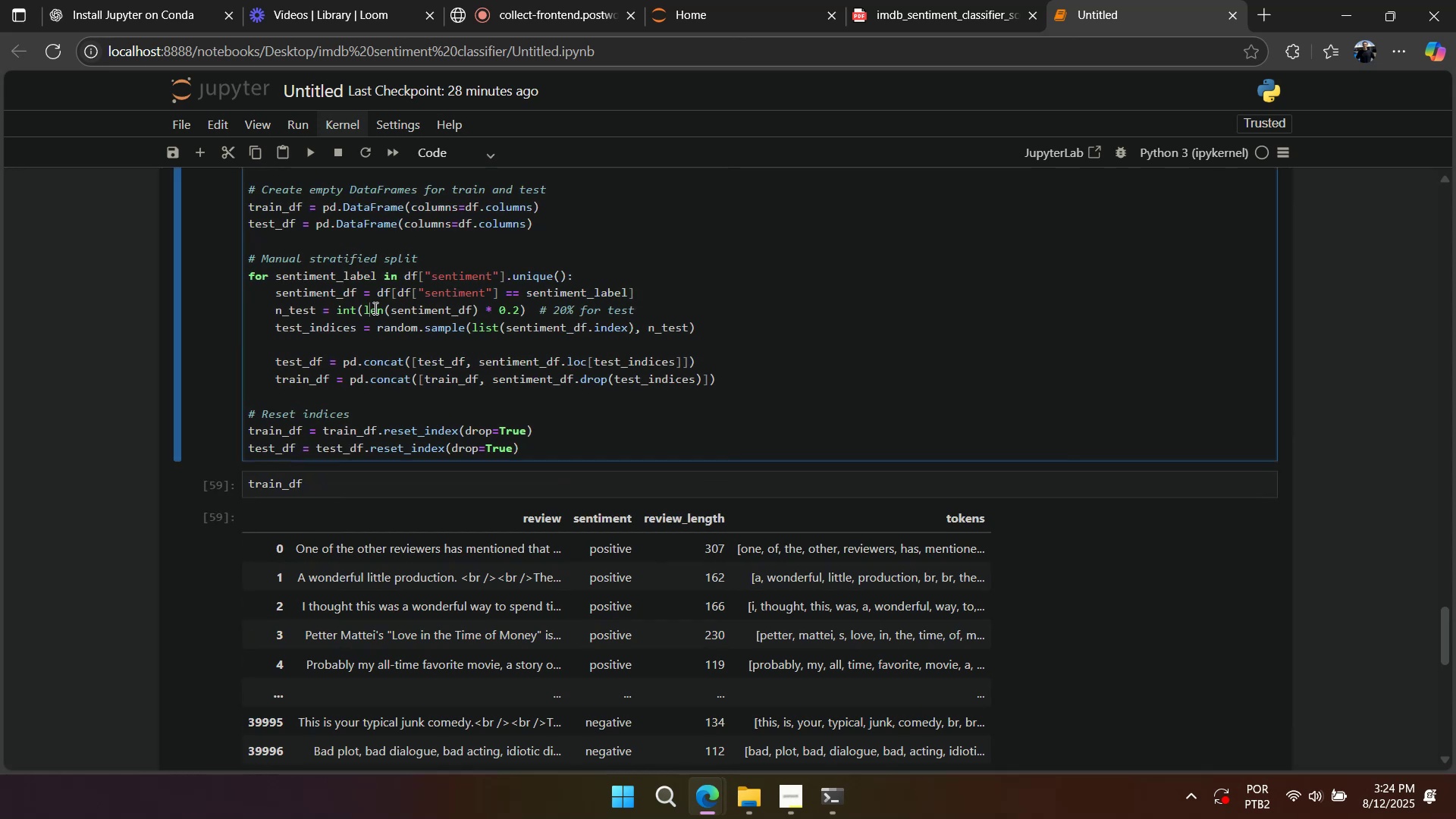 
key(Shift+Enter)
 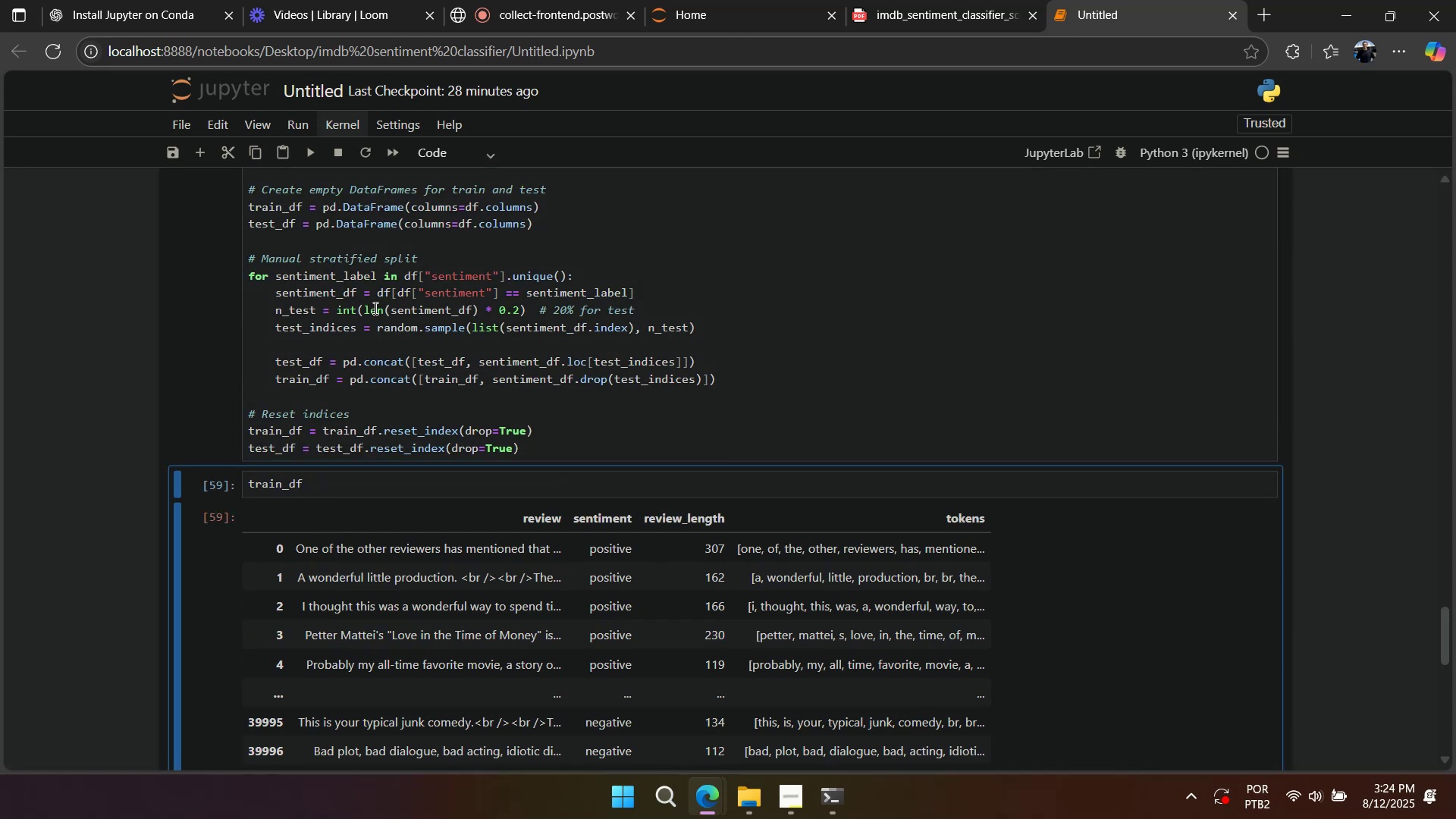 
key(Shift+Enter)
 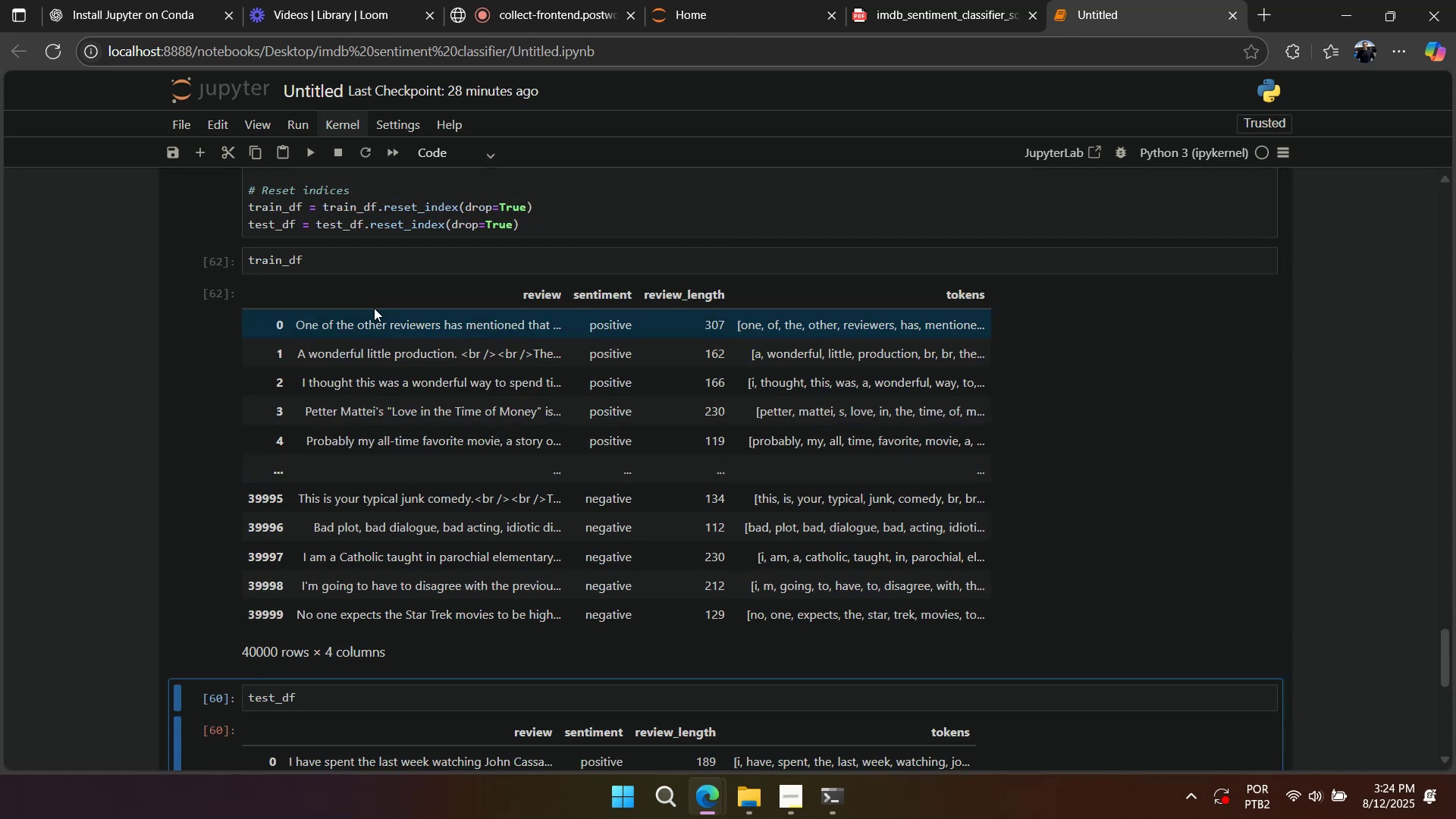 
key(Shift+Enter)
 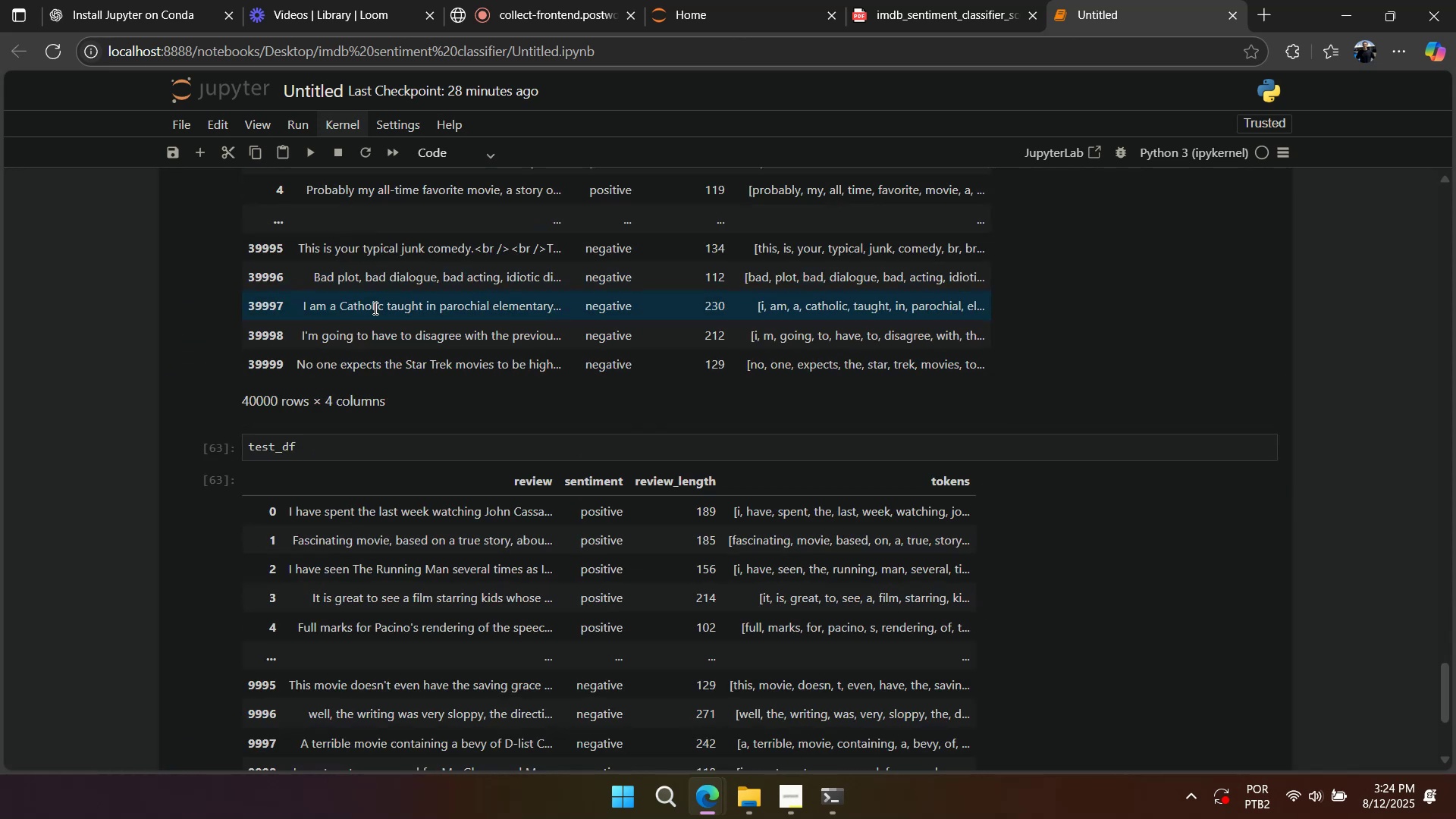 
scroll: coordinate [402, 336], scroll_direction: up, amount: 3.0
 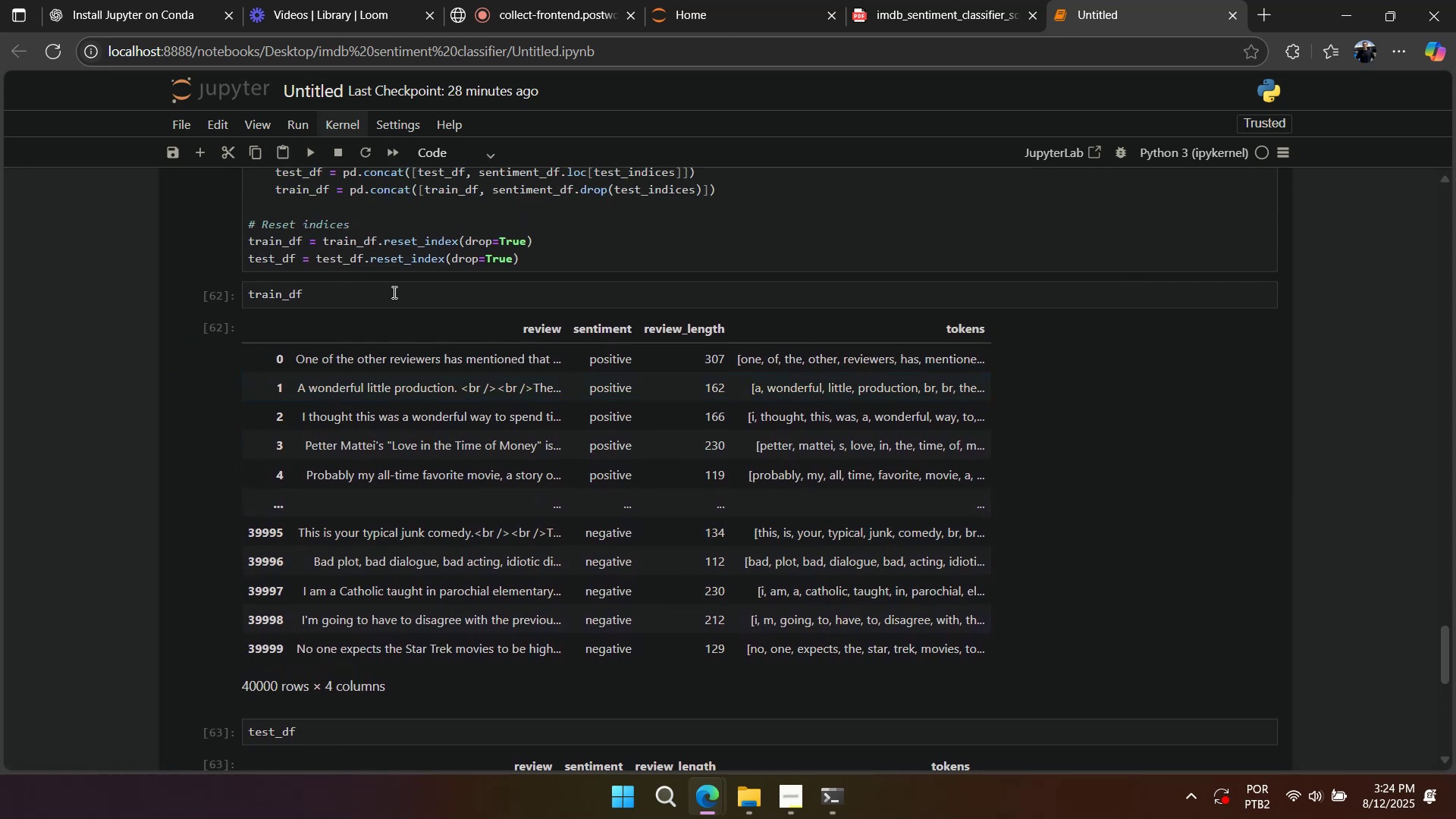 
left_click([398, 220])
 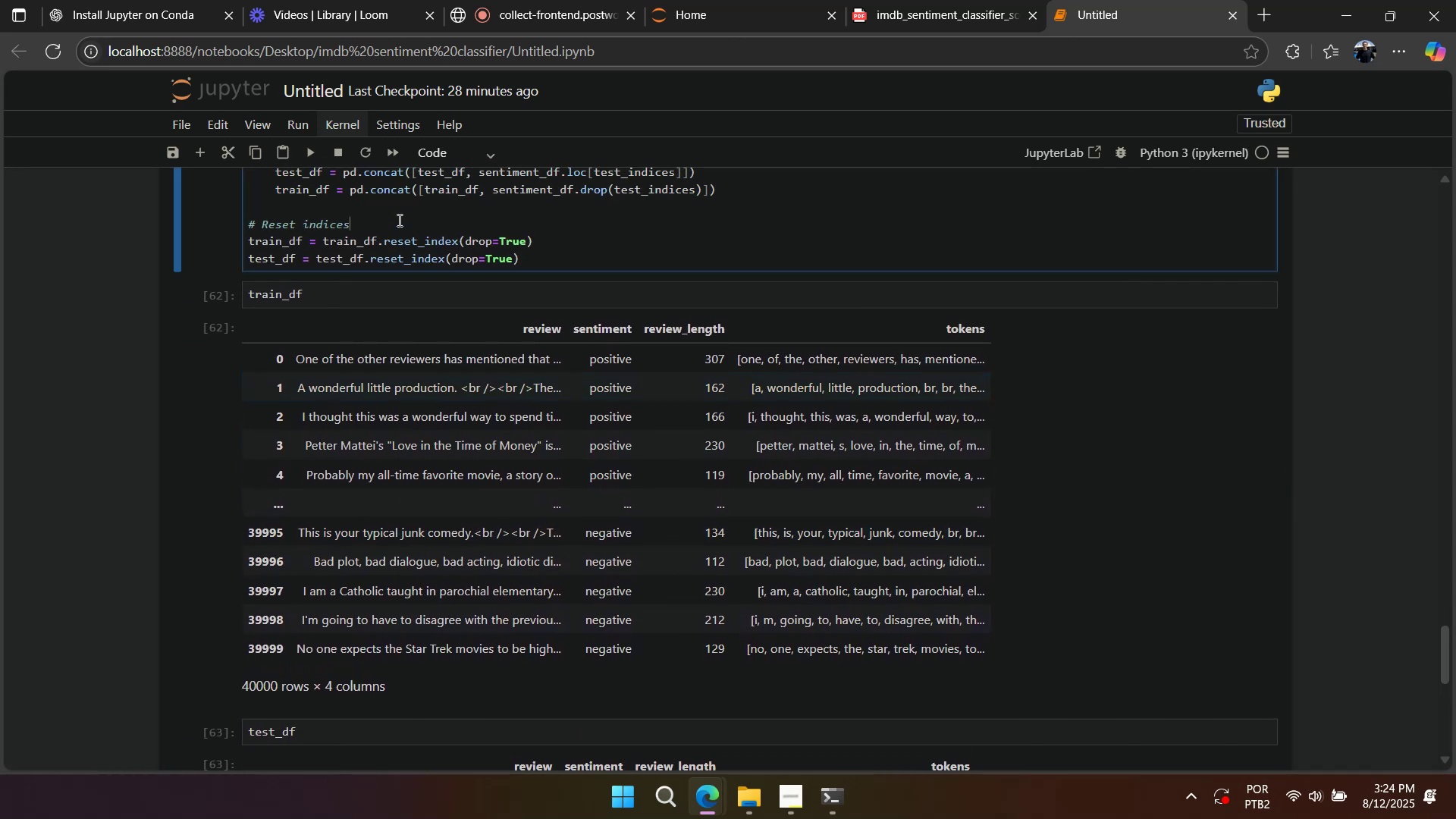 
key(Shift+Enter)
 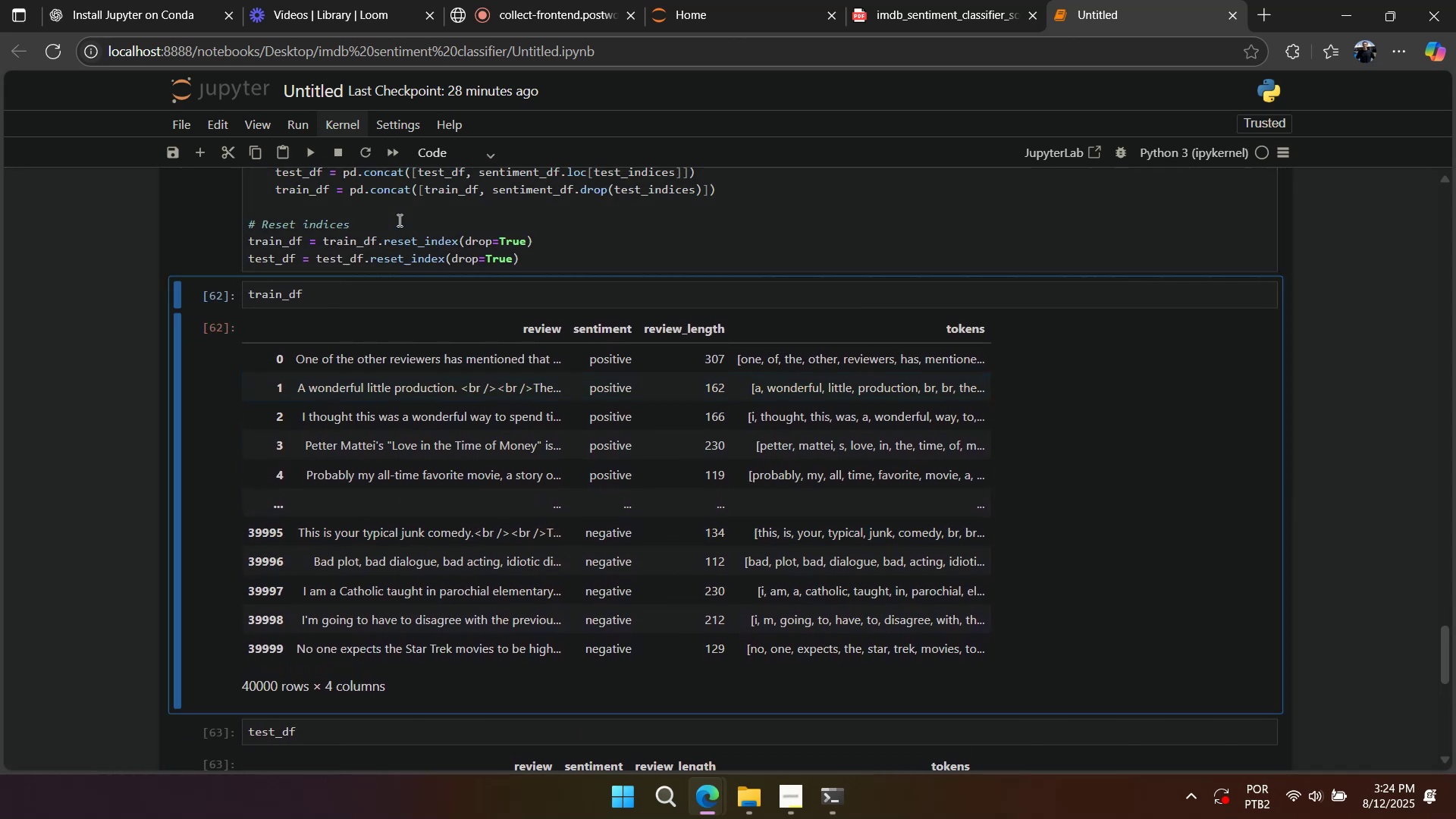 
key(Shift+Enter)
 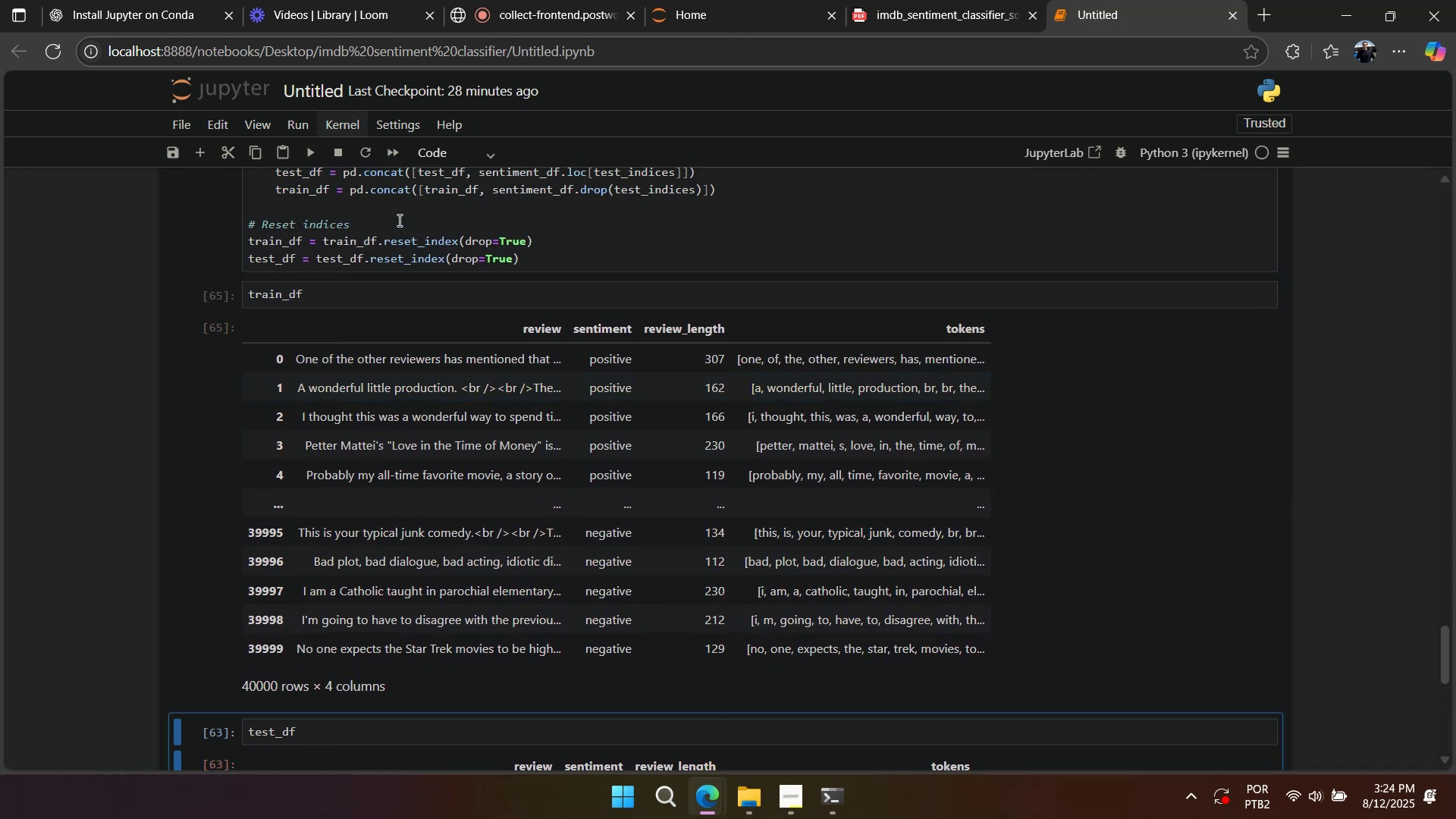 
key(Shift+Enter)
 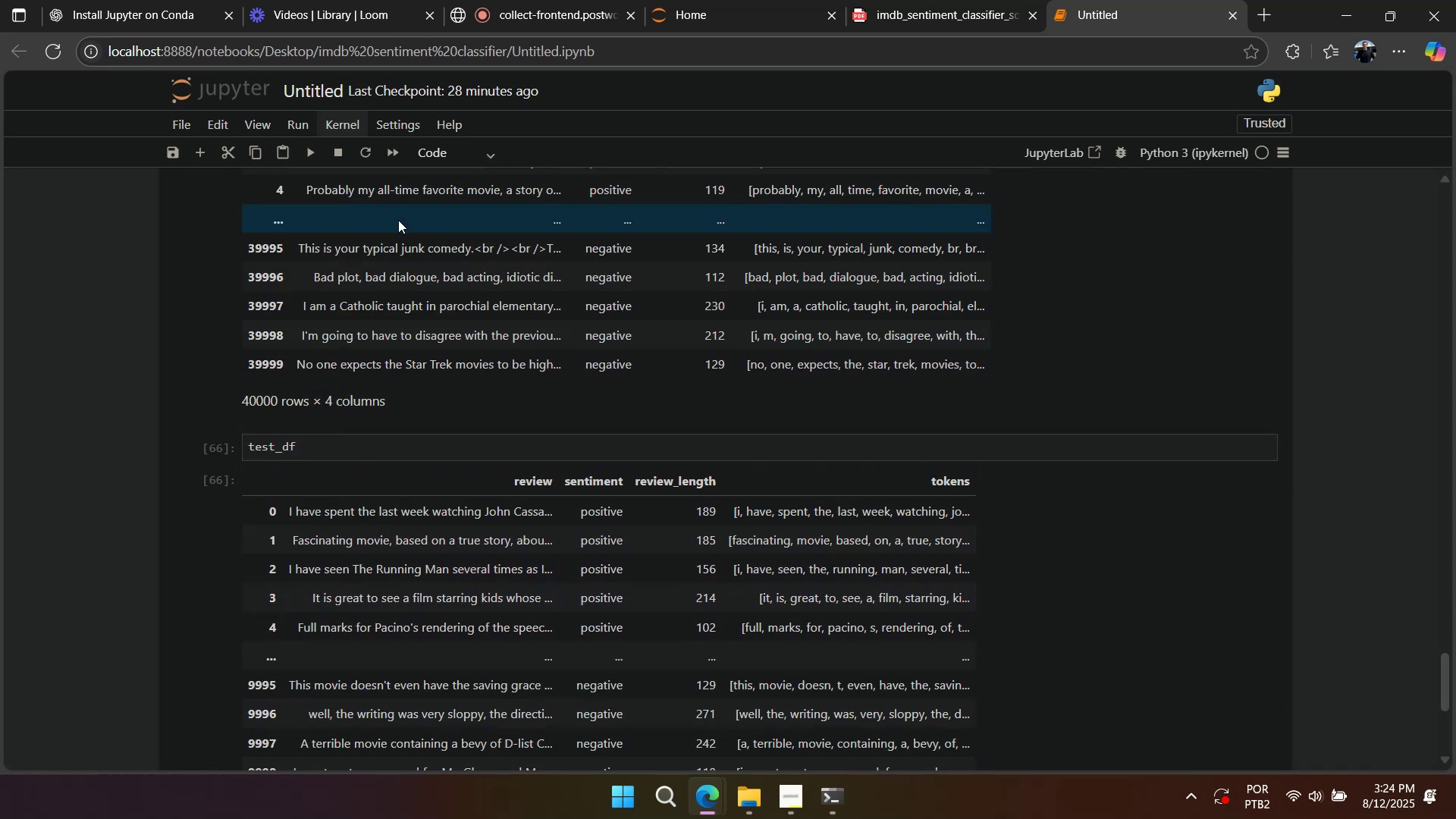 
scroll: coordinate [491, 339], scroll_direction: up, amount: 4.0
 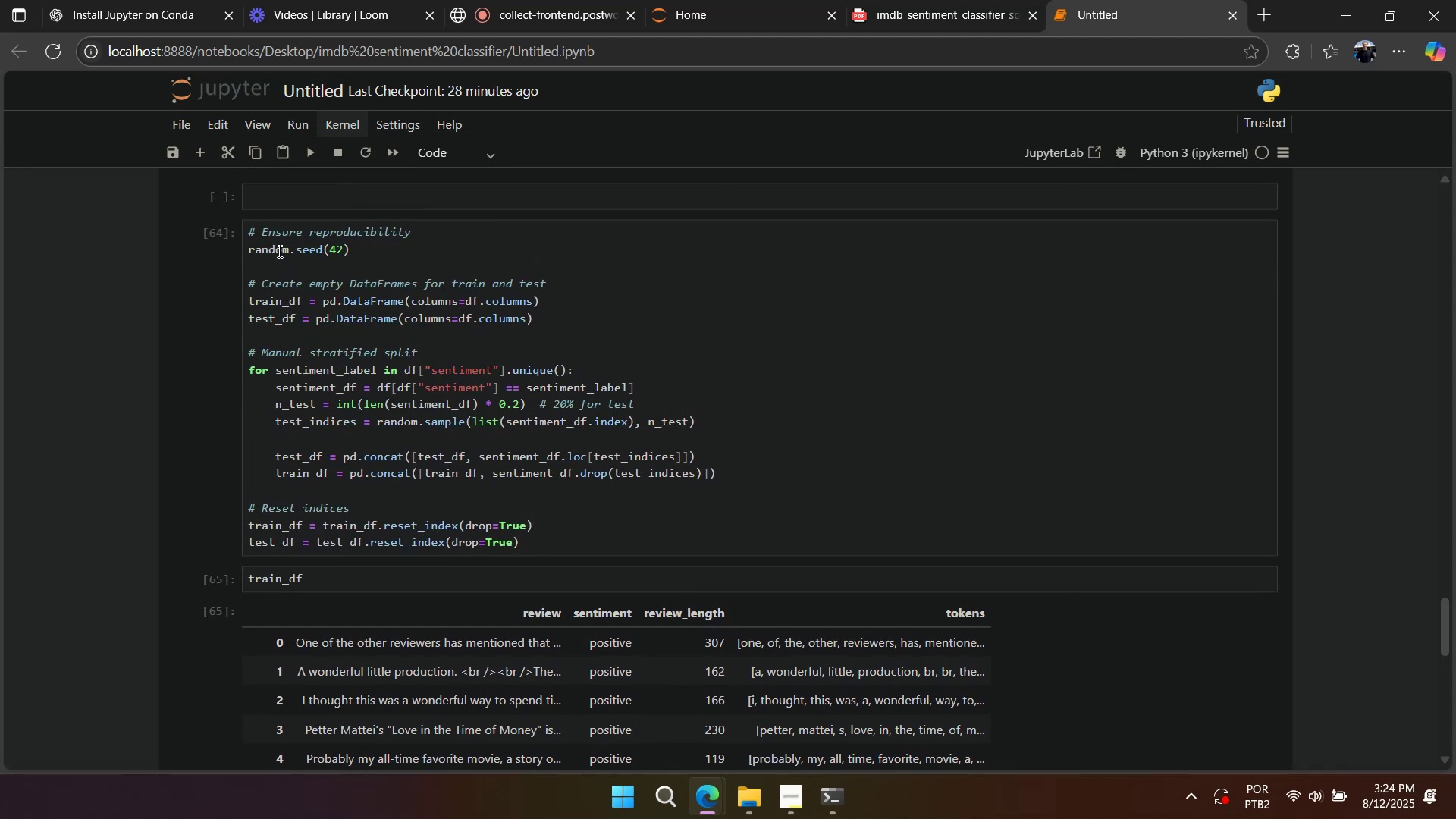 
double_click([278, 251])
 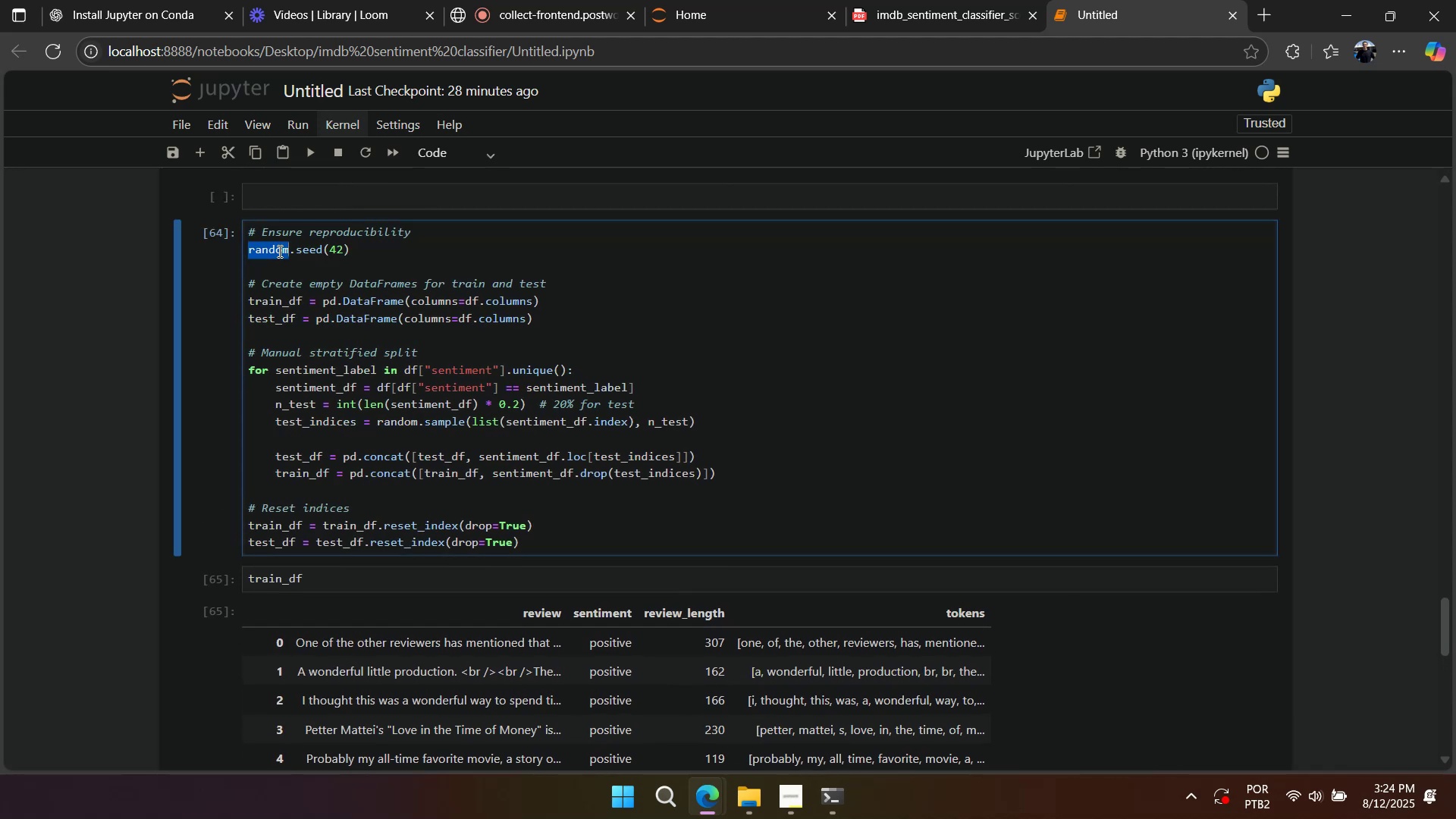 
triple_click([278, 251])
 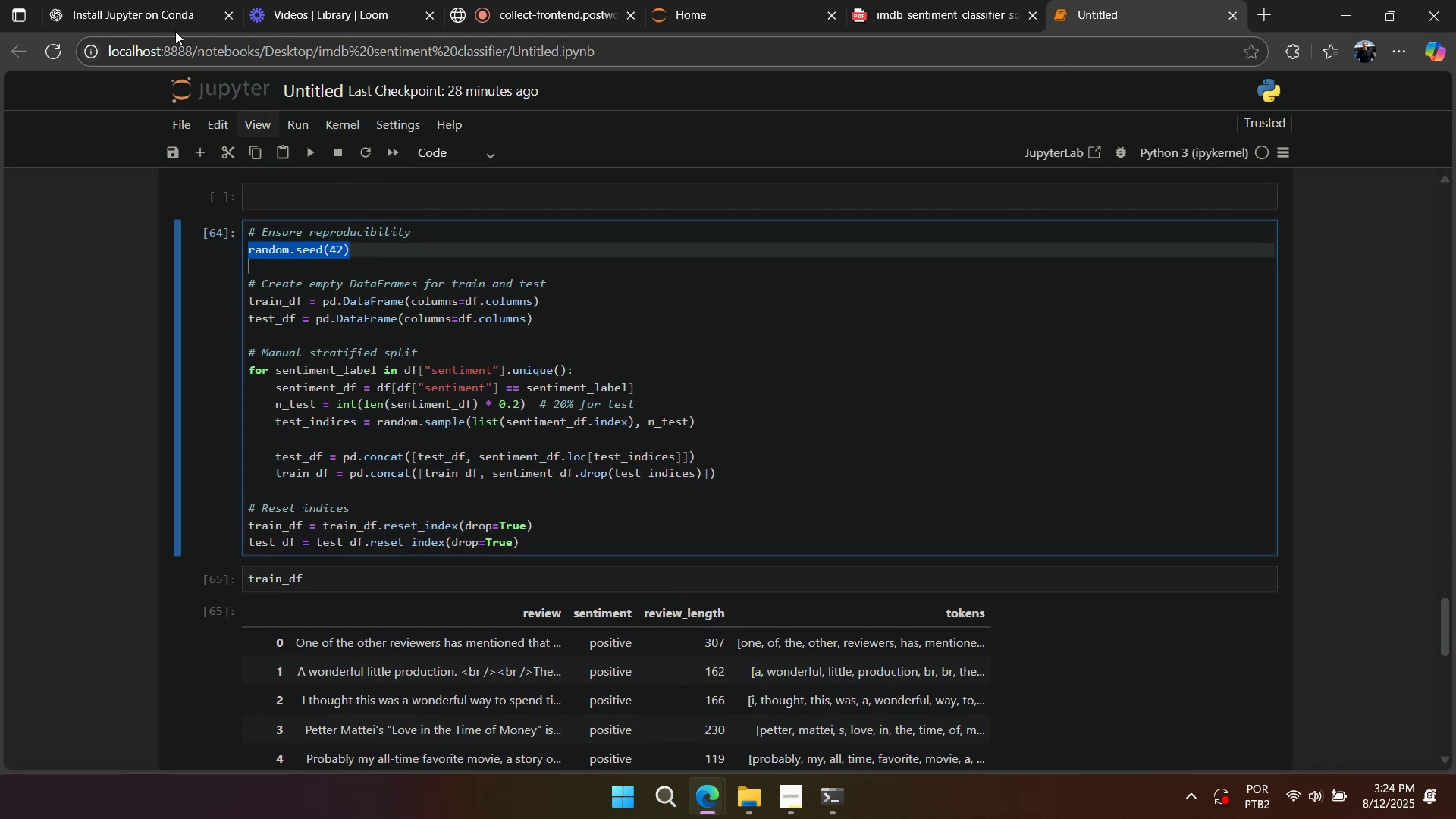 
left_click([173, 27])
 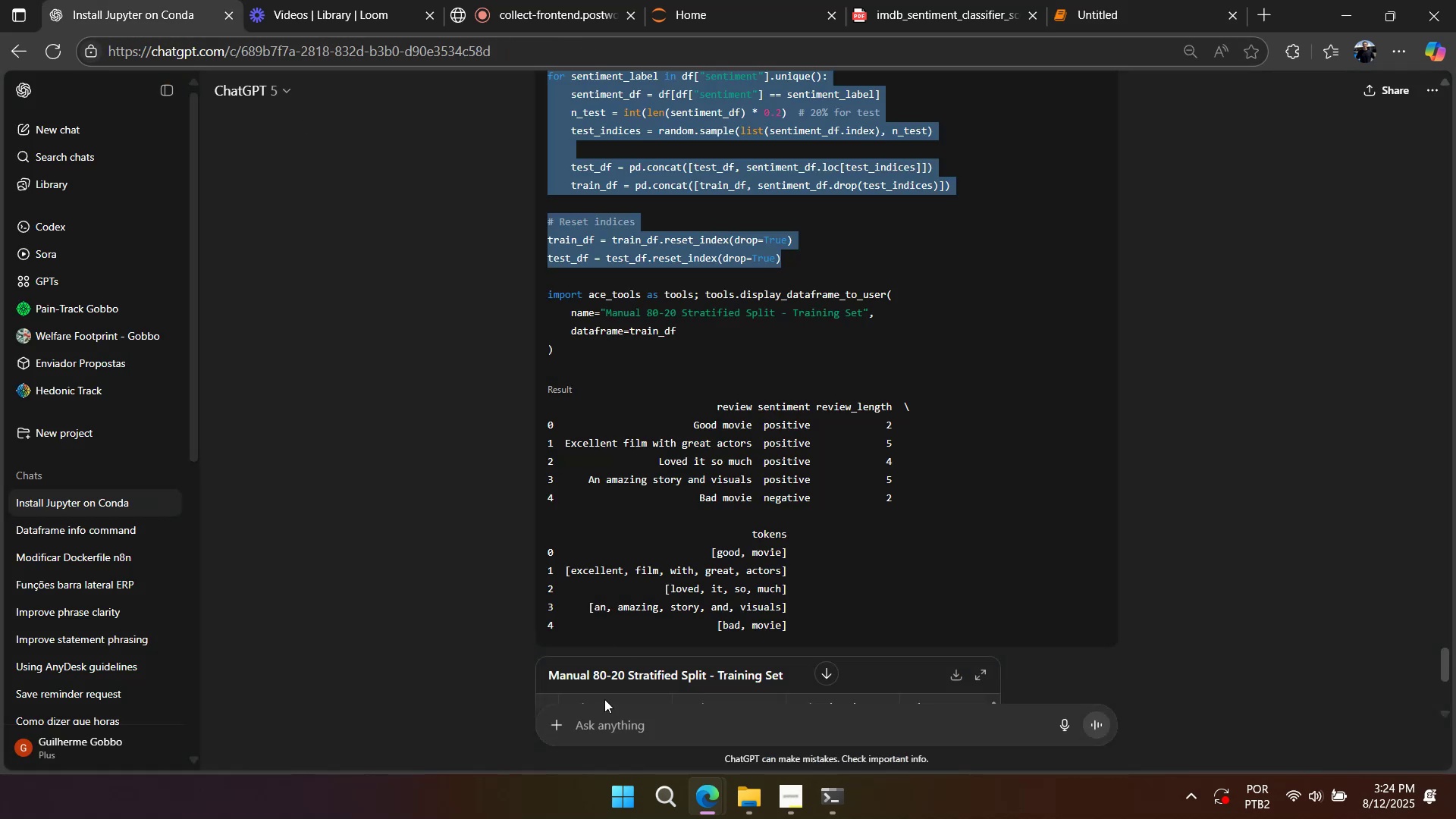 
left_click([614, 716])
 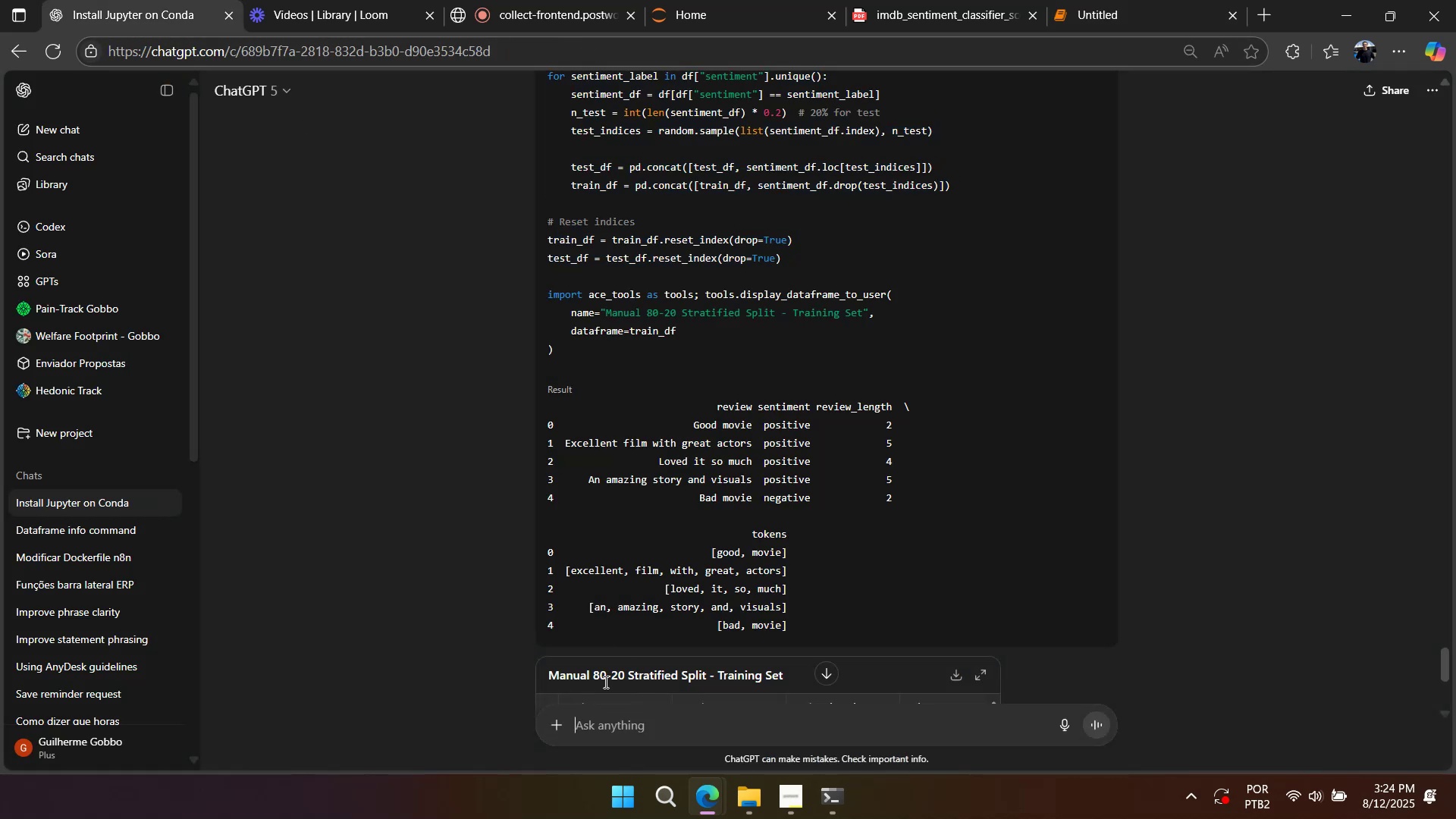 
type(its not random yet)
 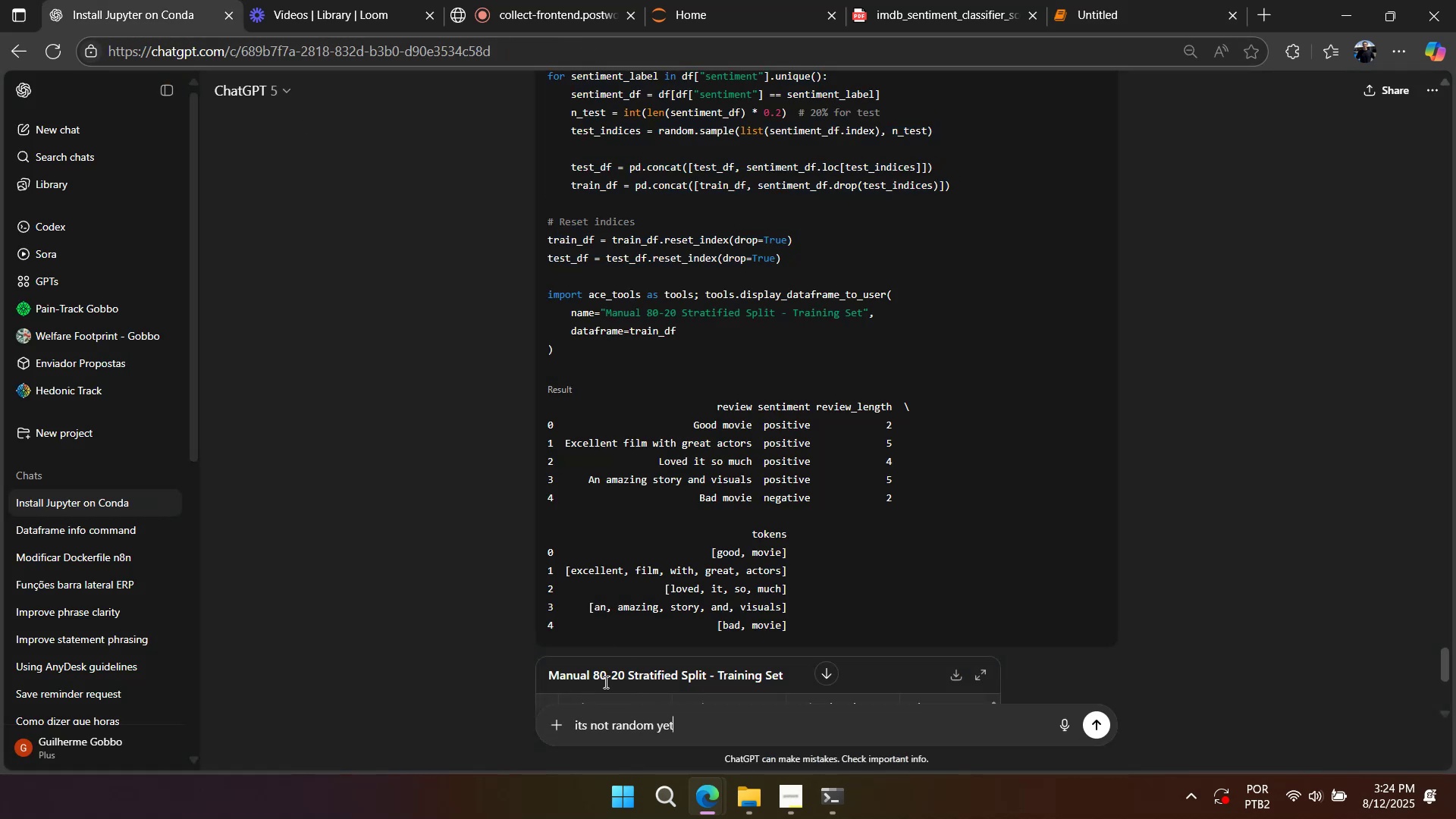 
key(Enter)
 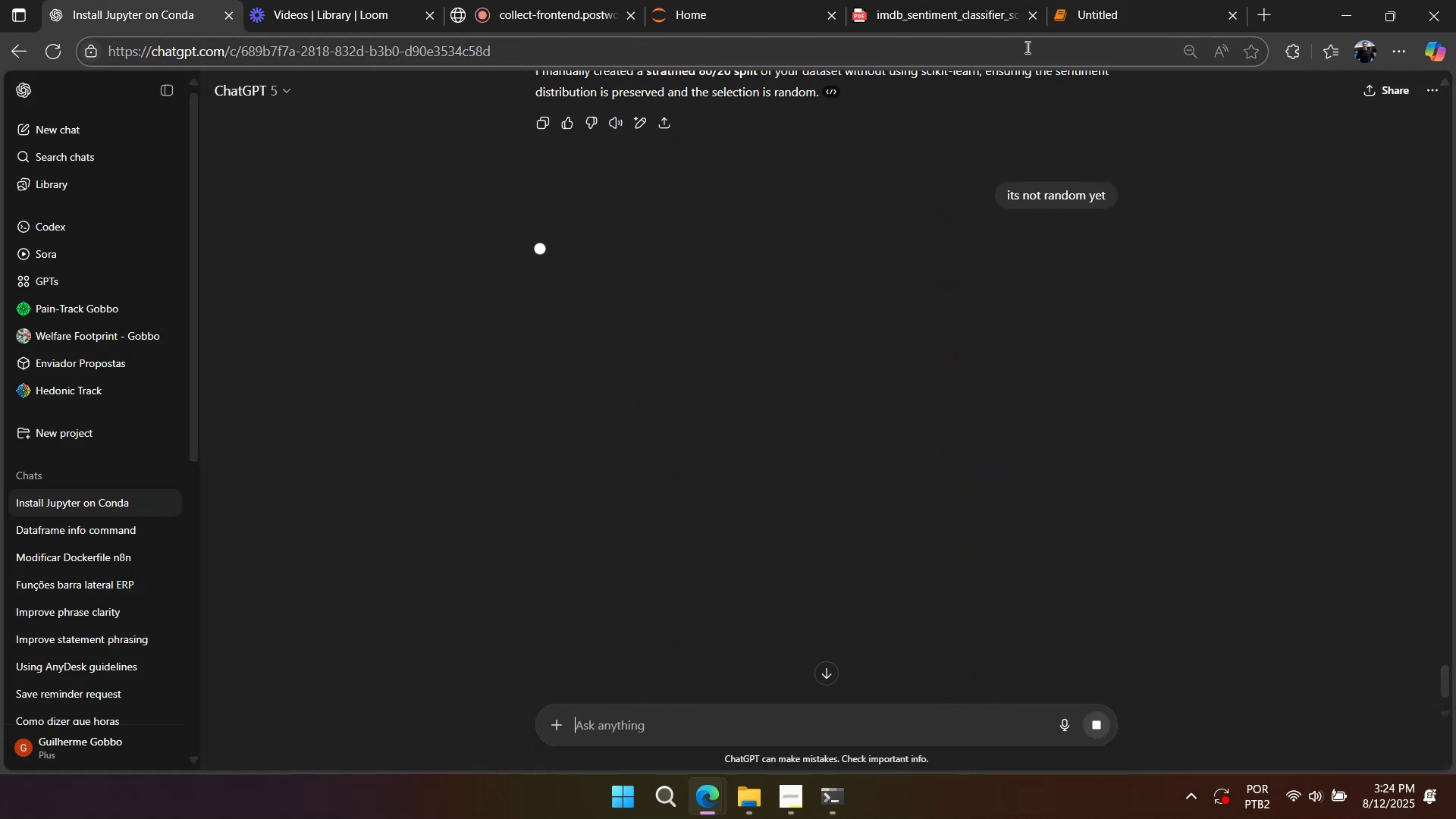 
left_click([1082, 24])
 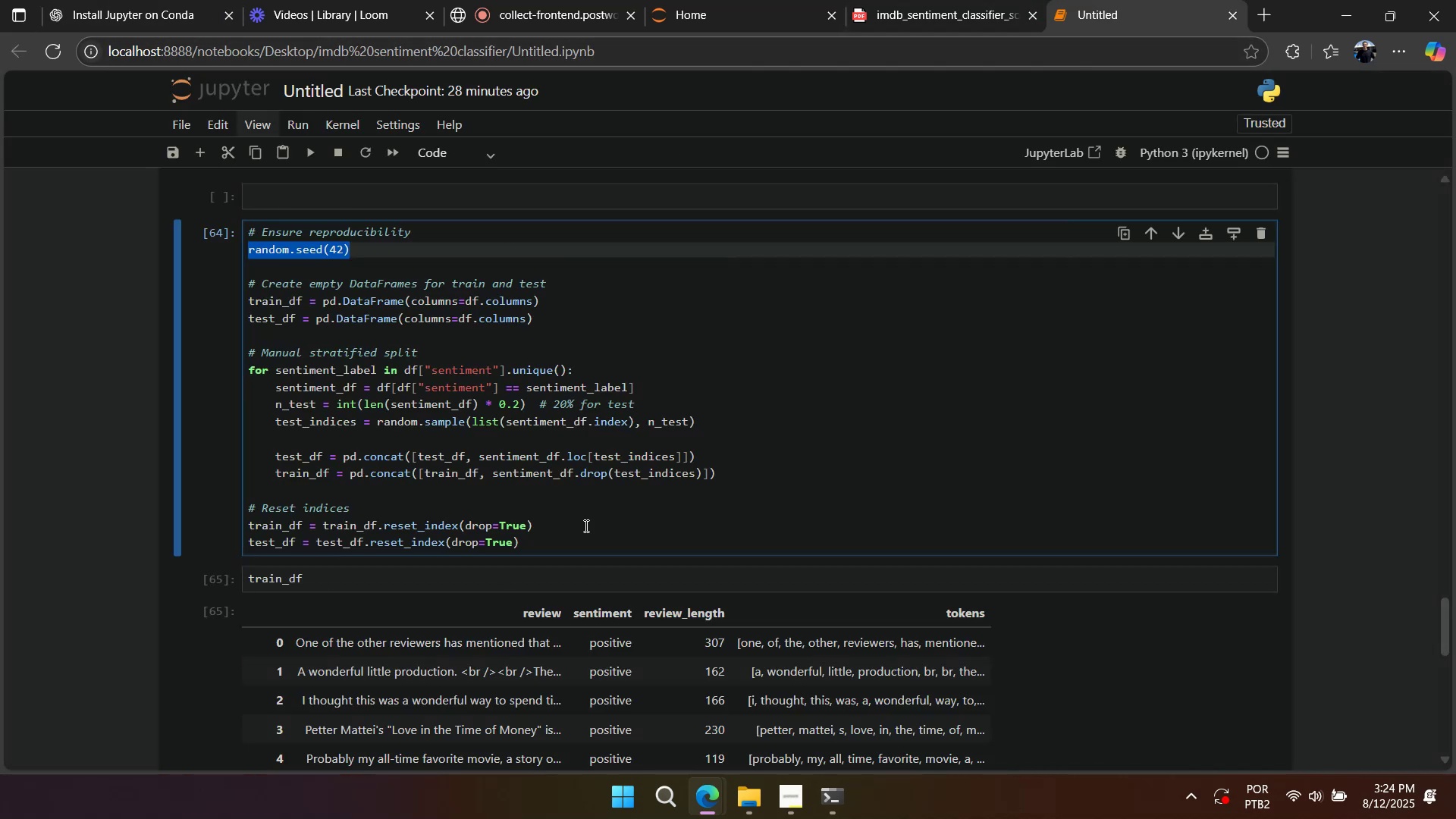 
left_click([522, 362])
 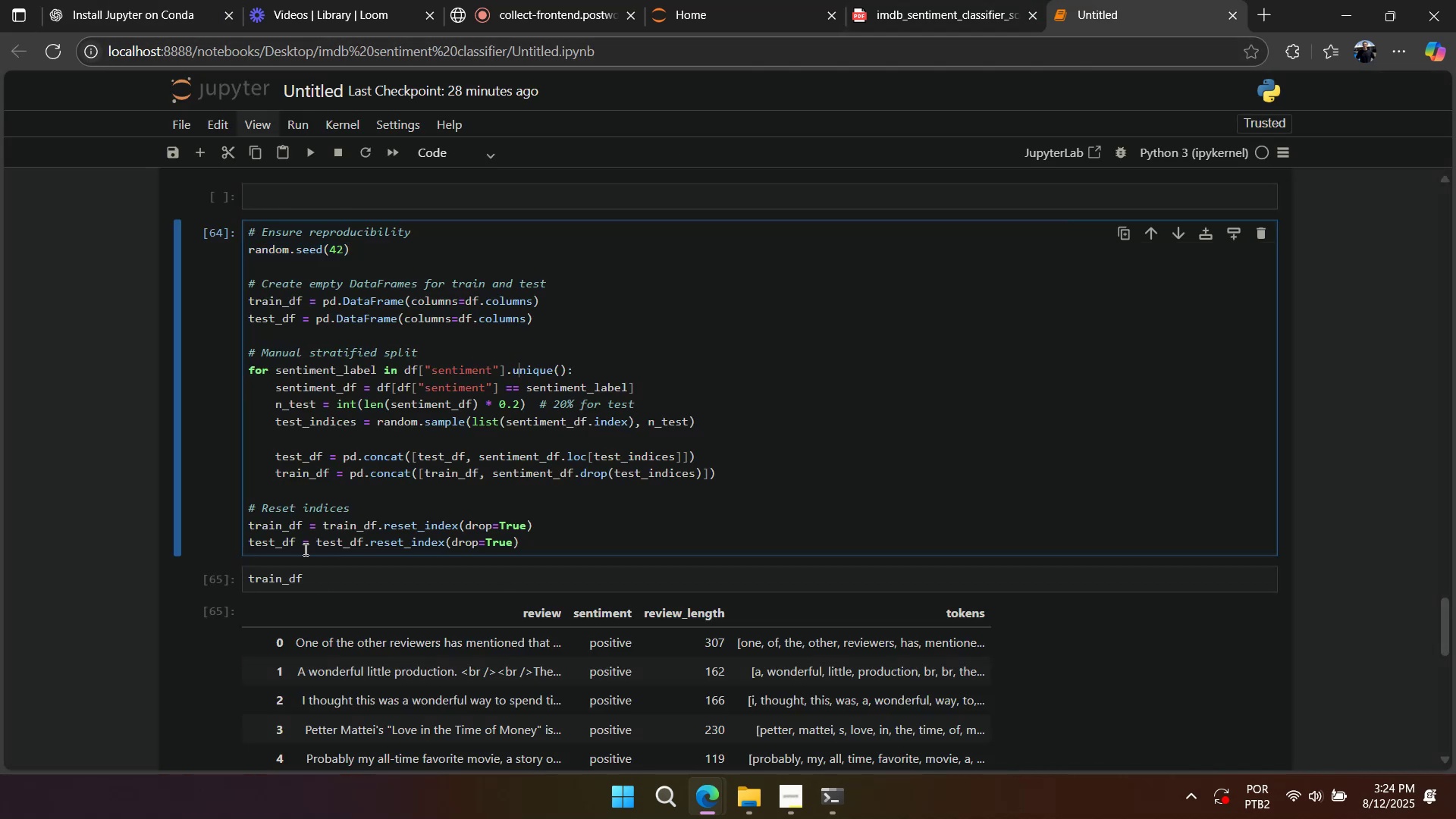 
scroll: coordinate [303, 547], scroll_direction: down, amount: 1.0
 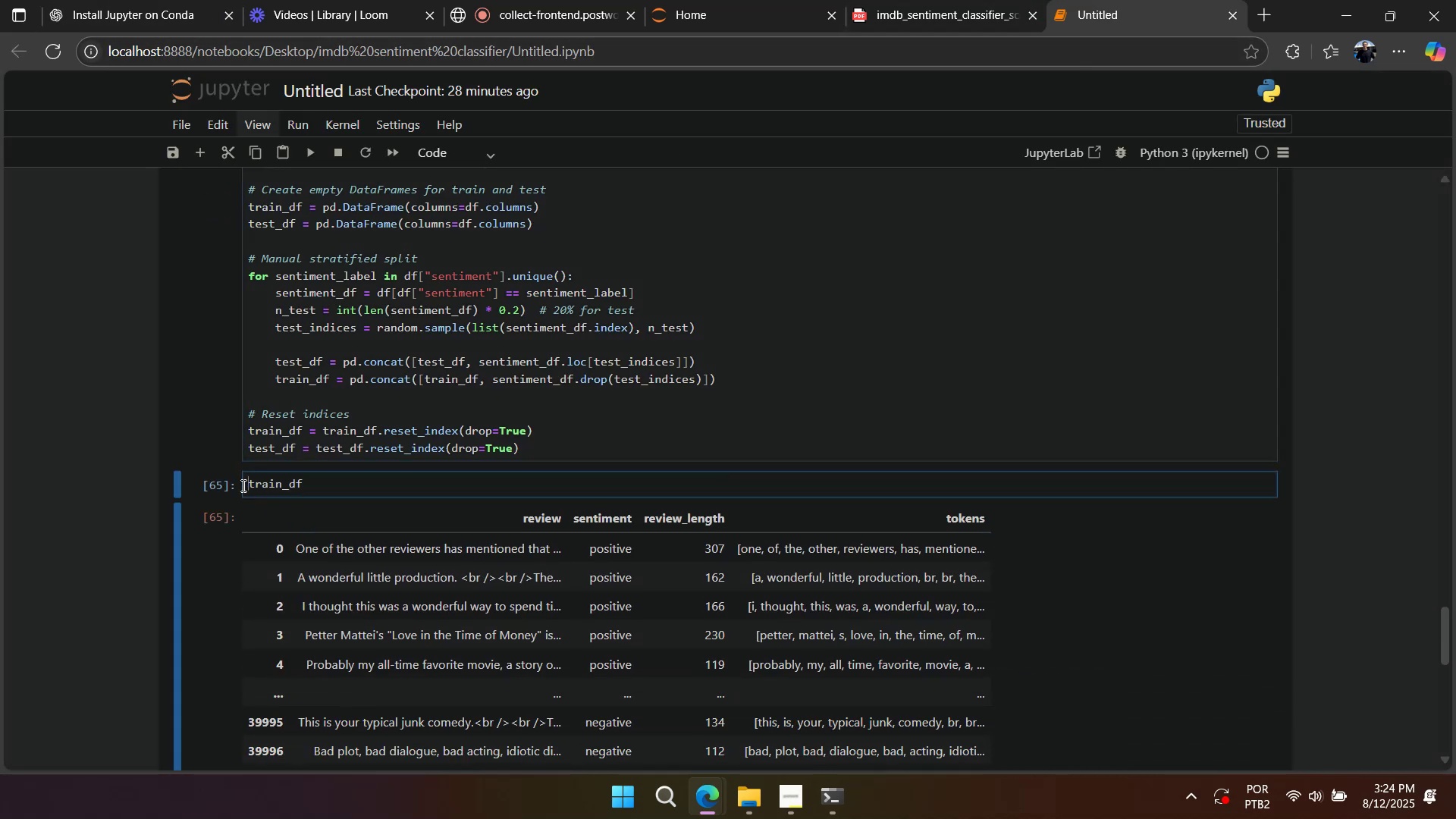 
double_click([319, 489])
 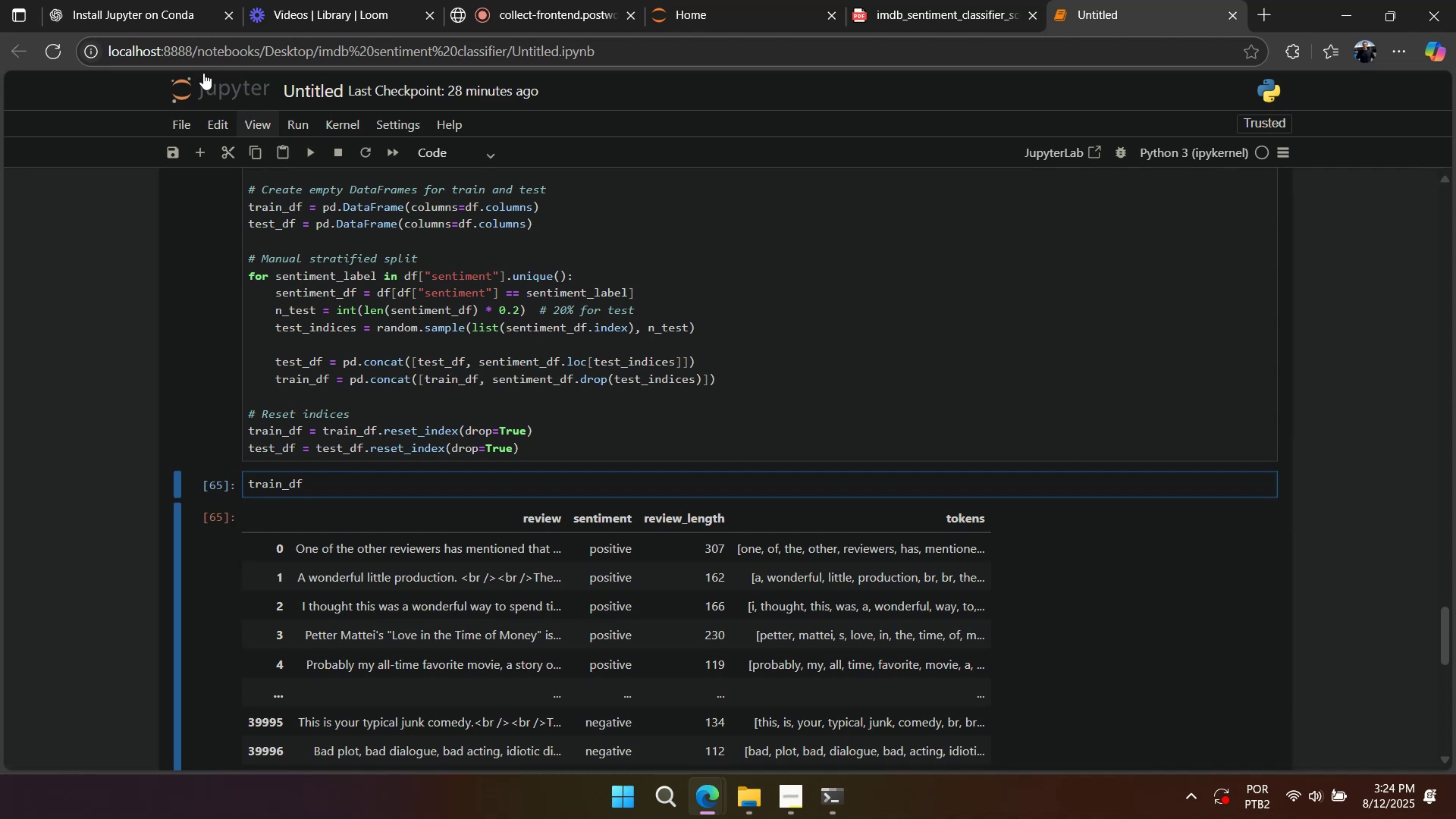 
mouse_move([199, 14])
 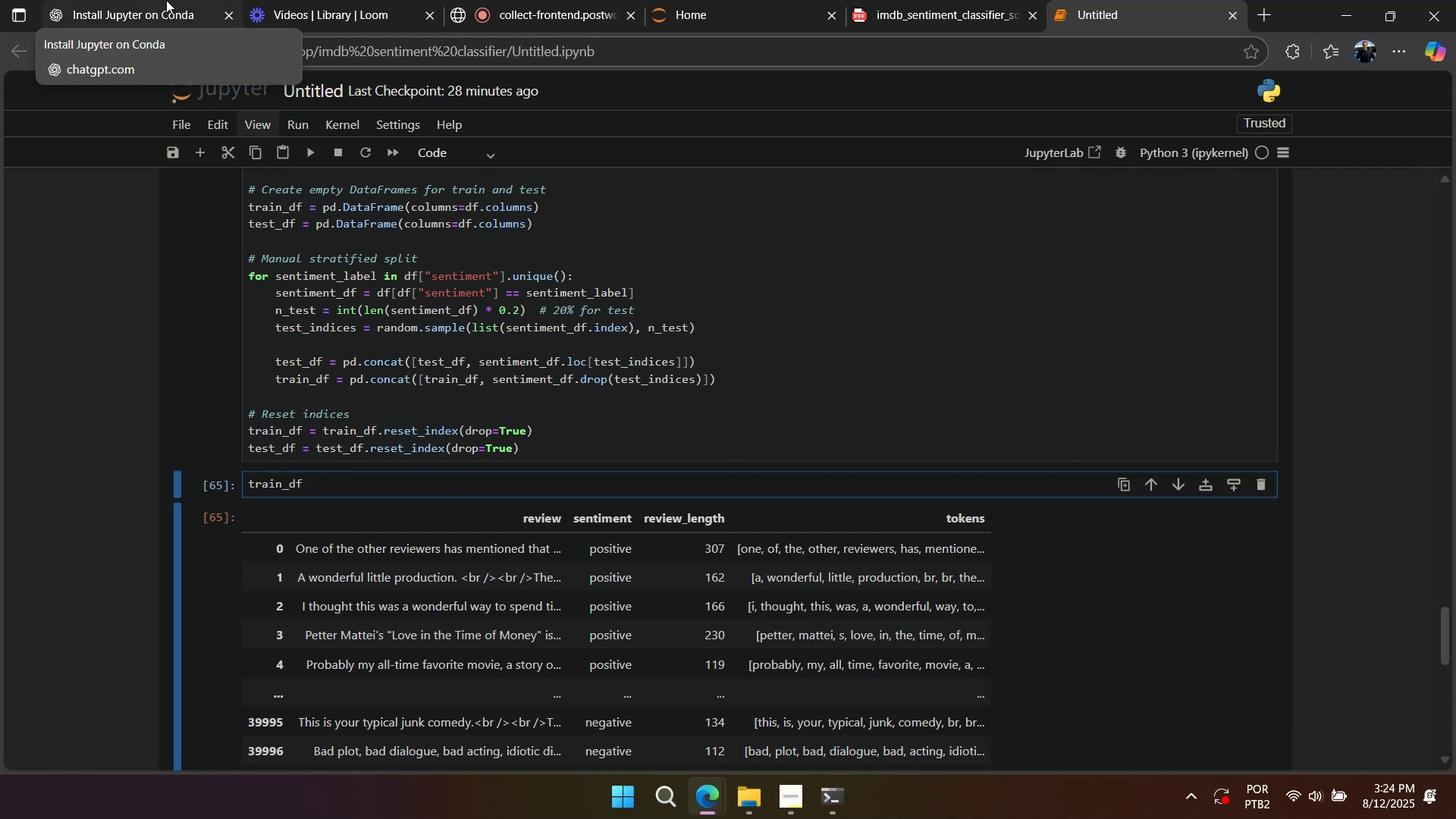 
left_click([166, 0])
 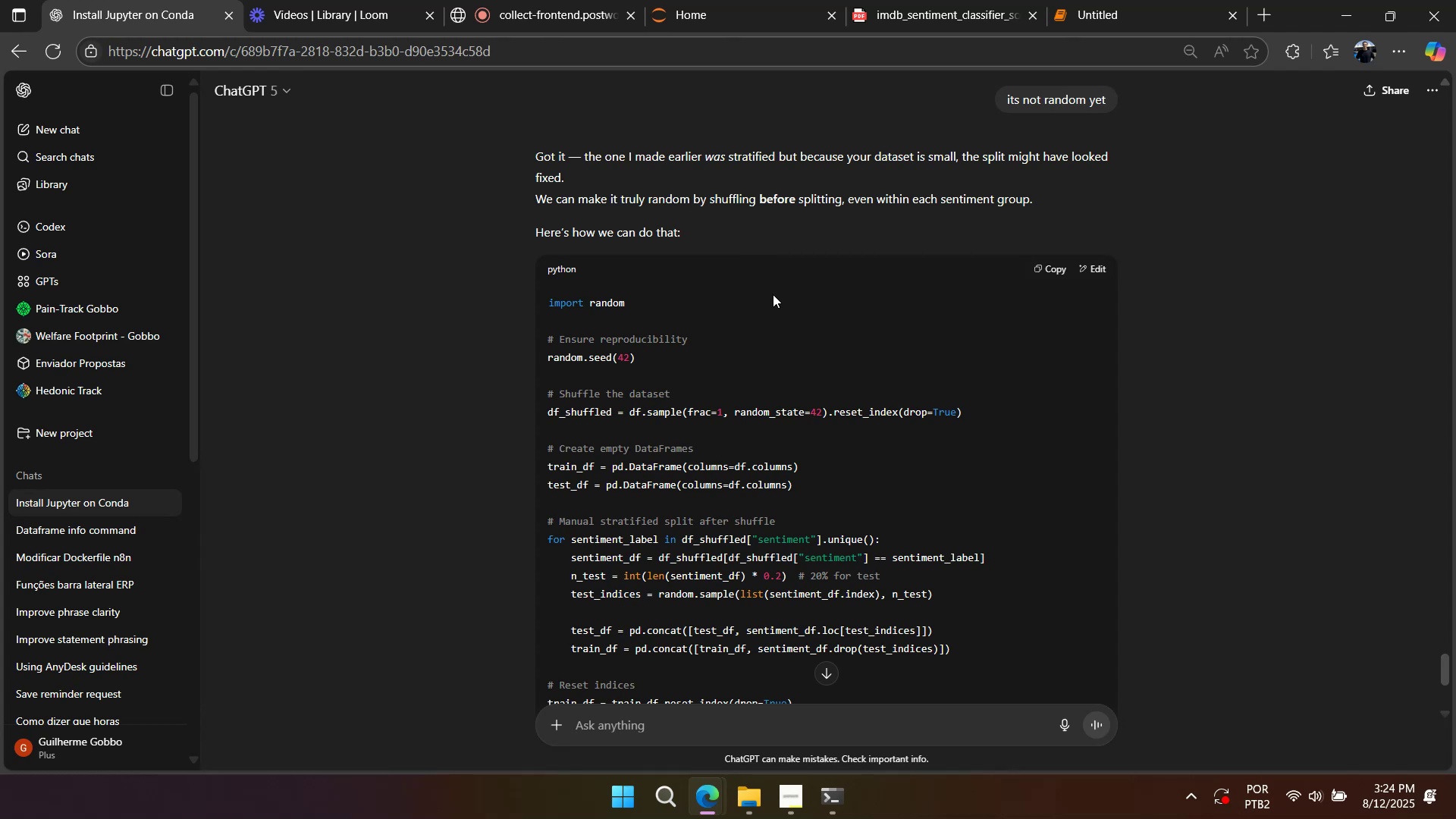 
wait(5.05)
 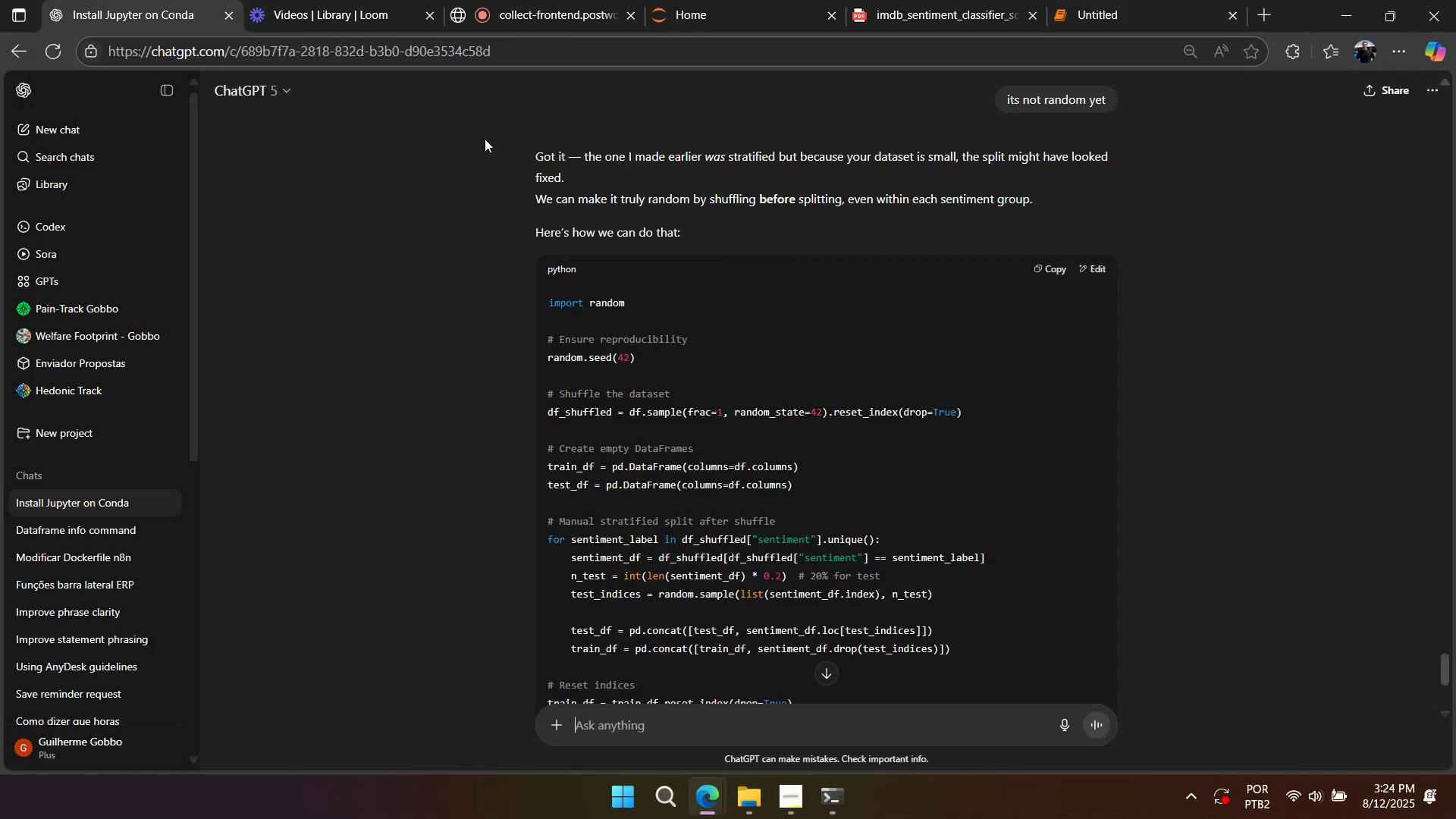 
scroll: coordinate [792, 300], scroll_direction: down, amount: 1.0
 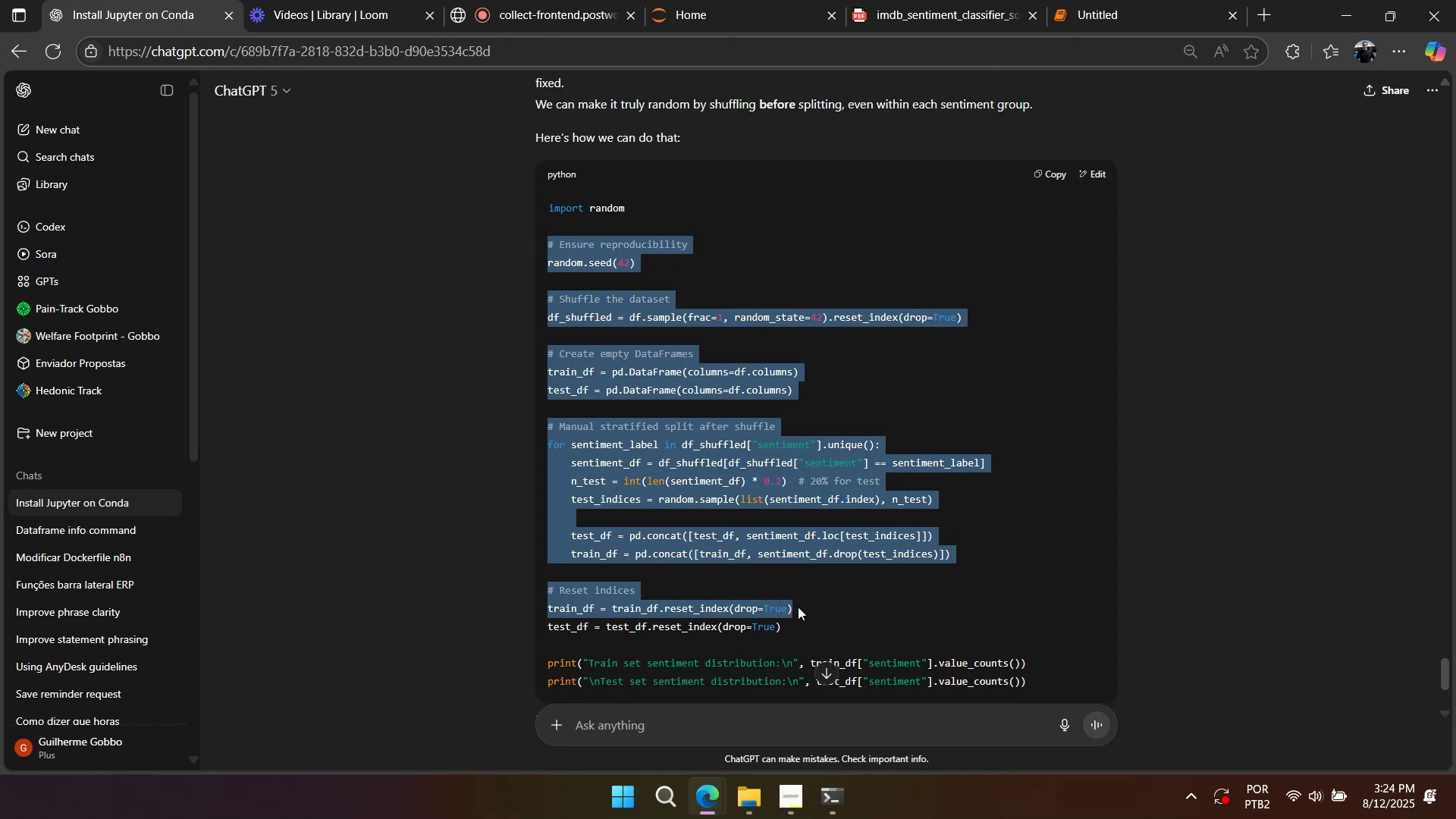 
key(Control+C)
 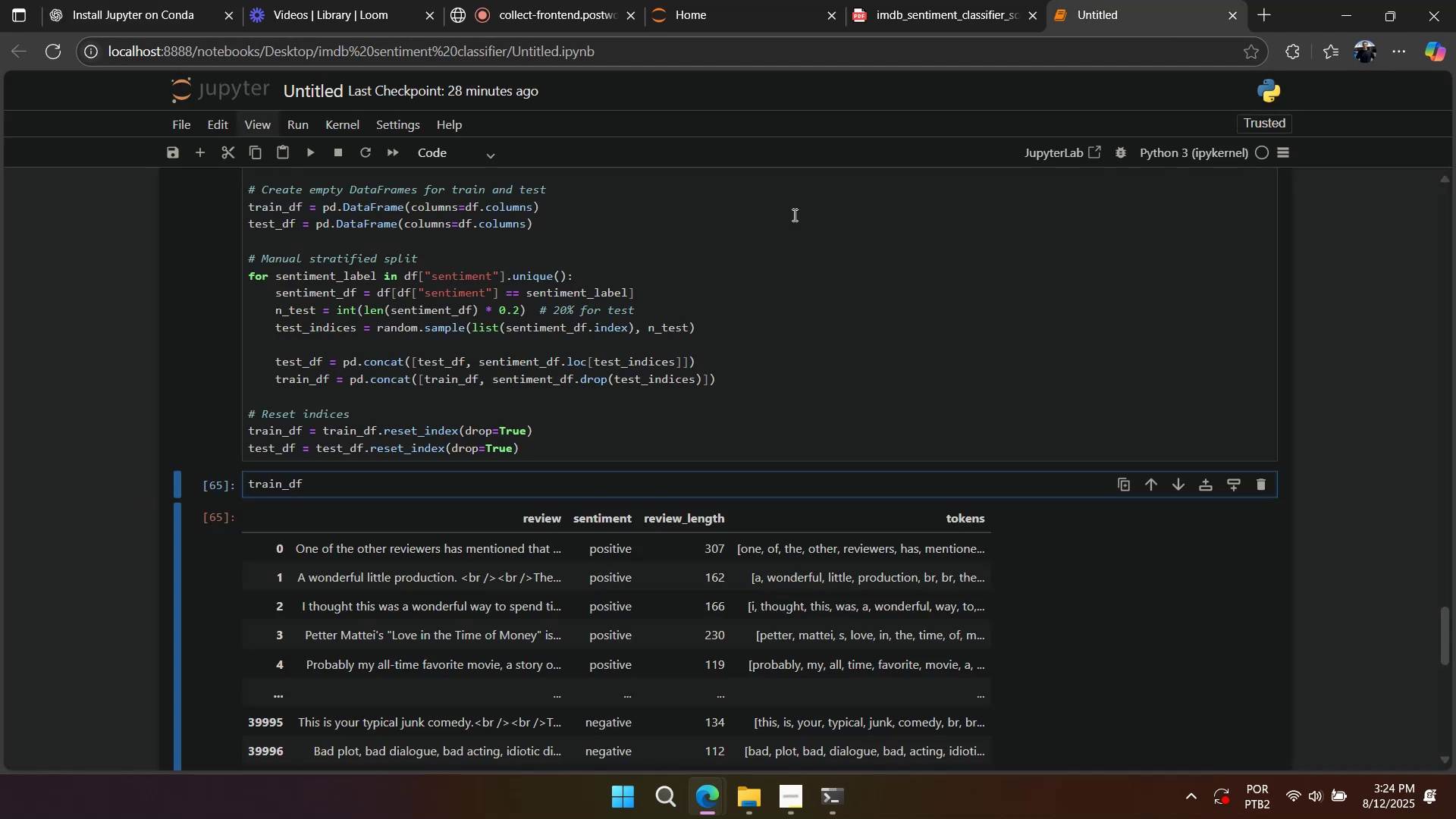 
double_click([560, 315])
 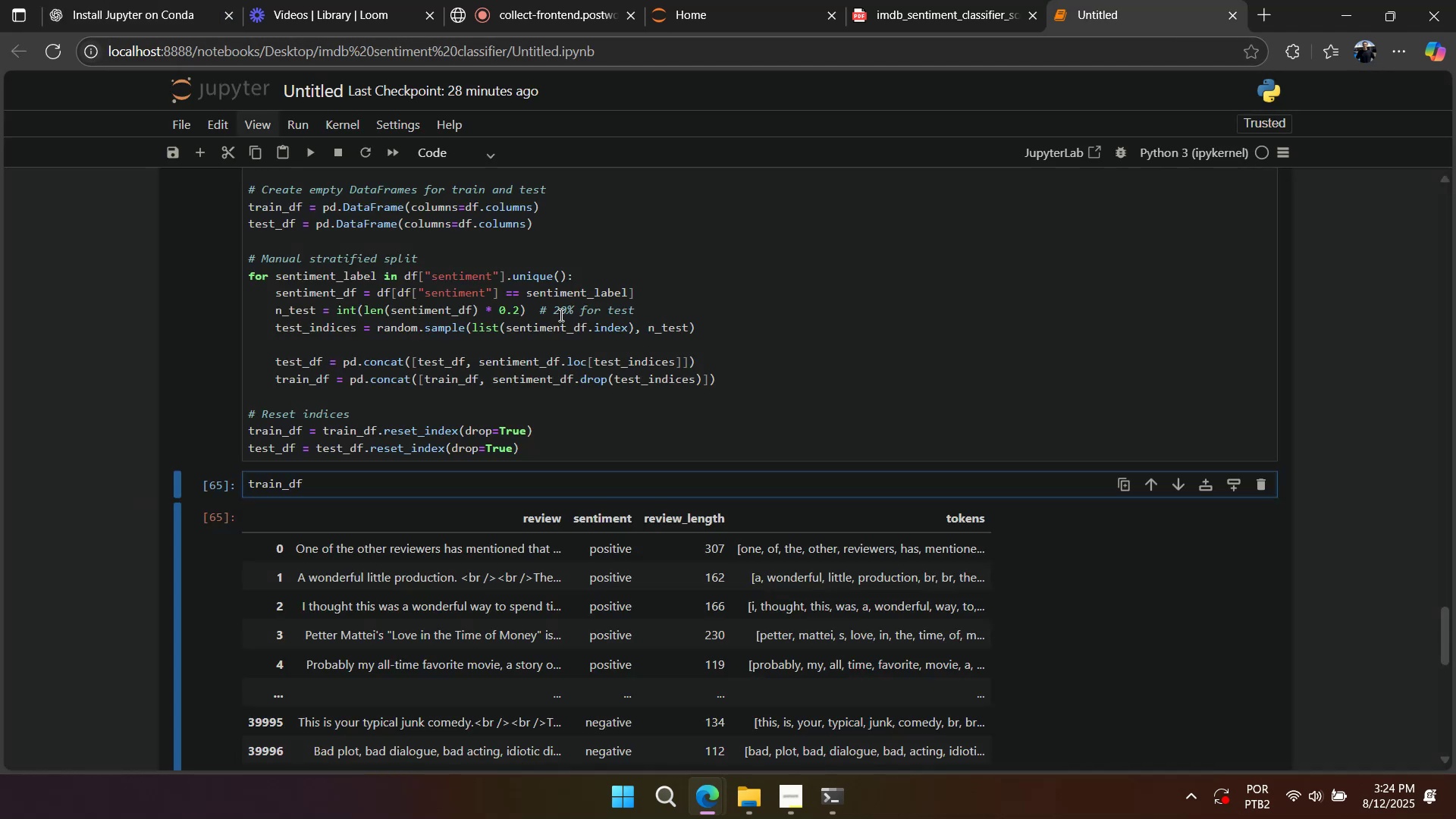 
key(Control+A)
 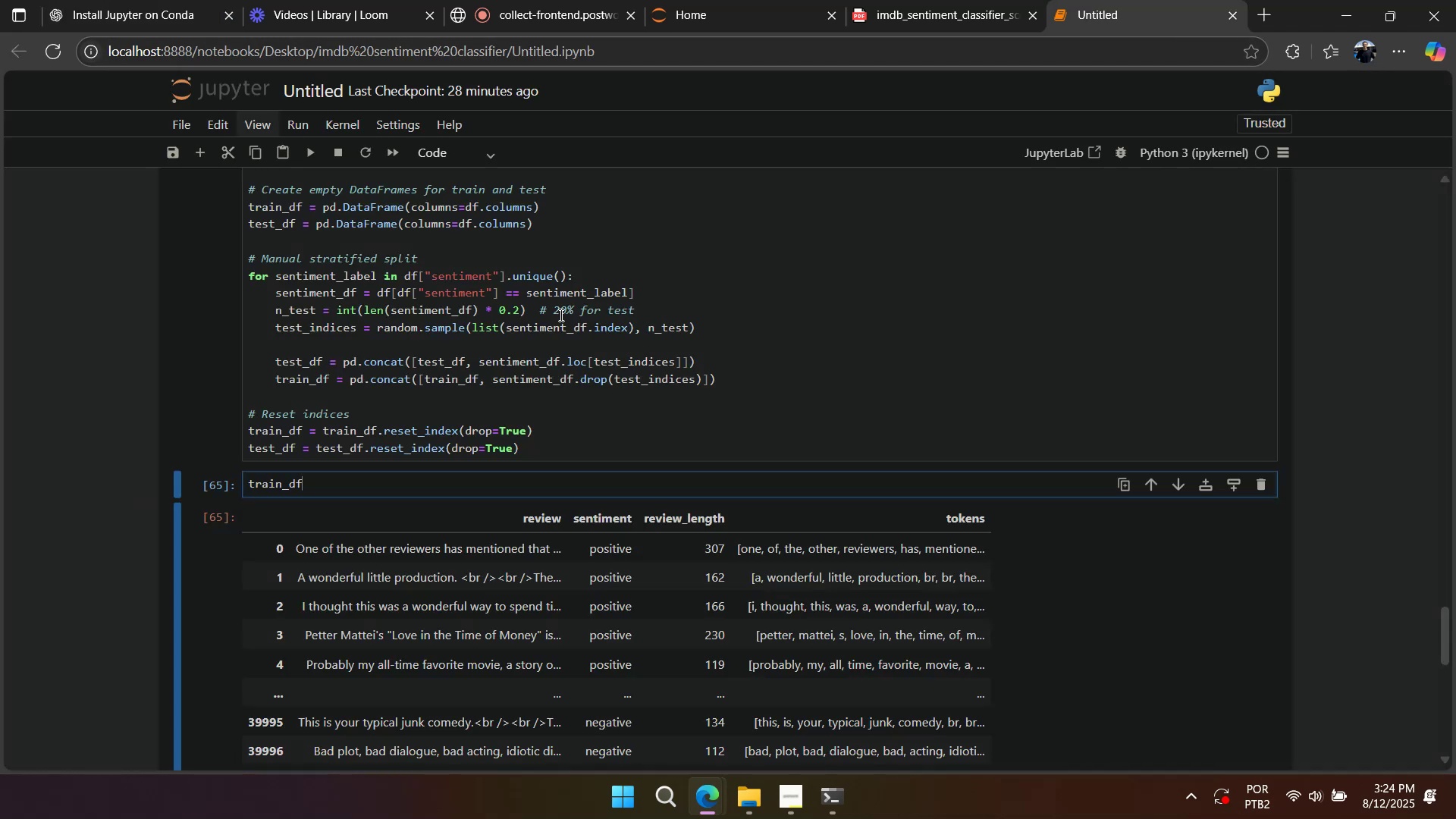 
key(Control+V)
 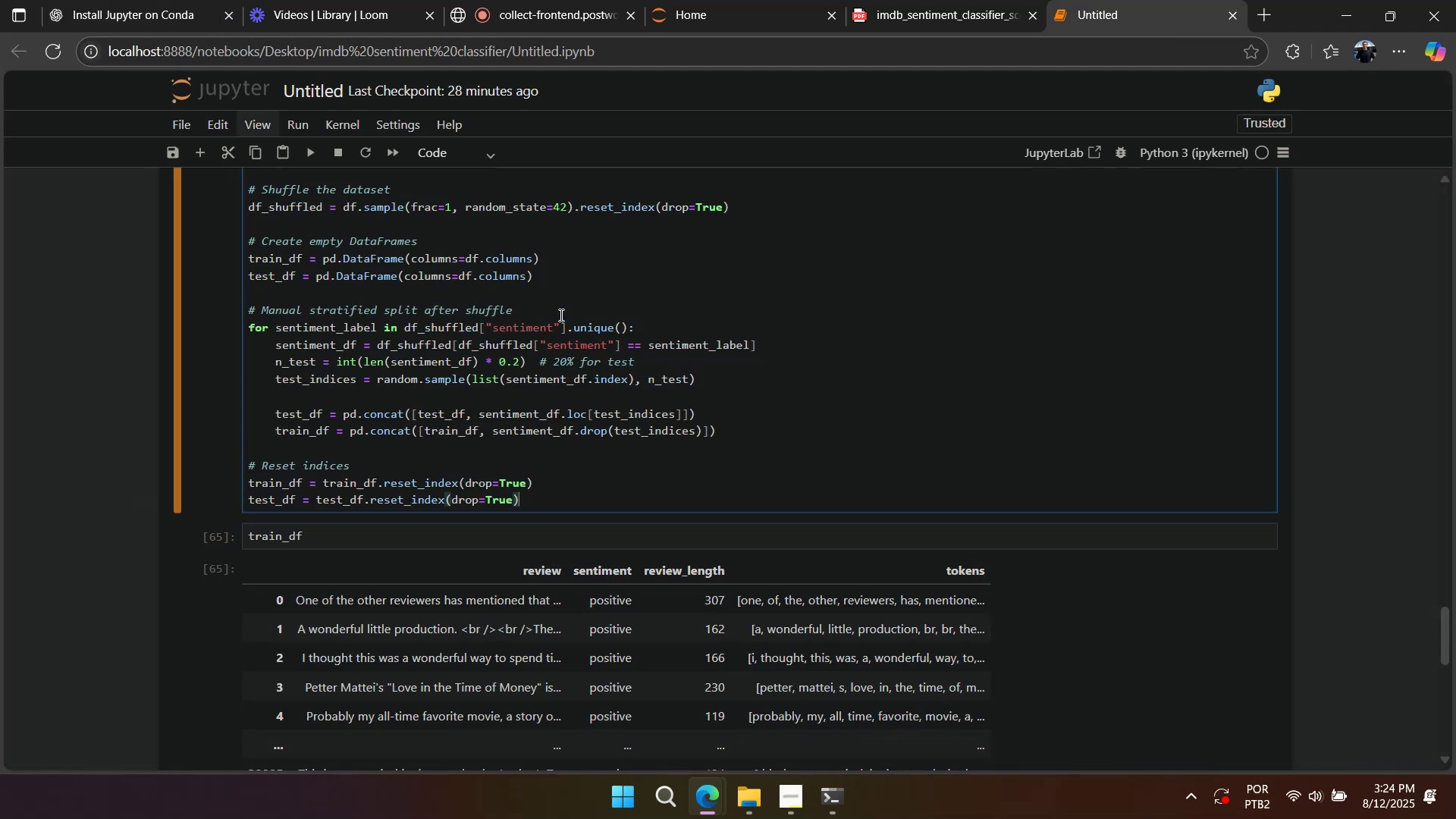 
key(Shift+Enter)
 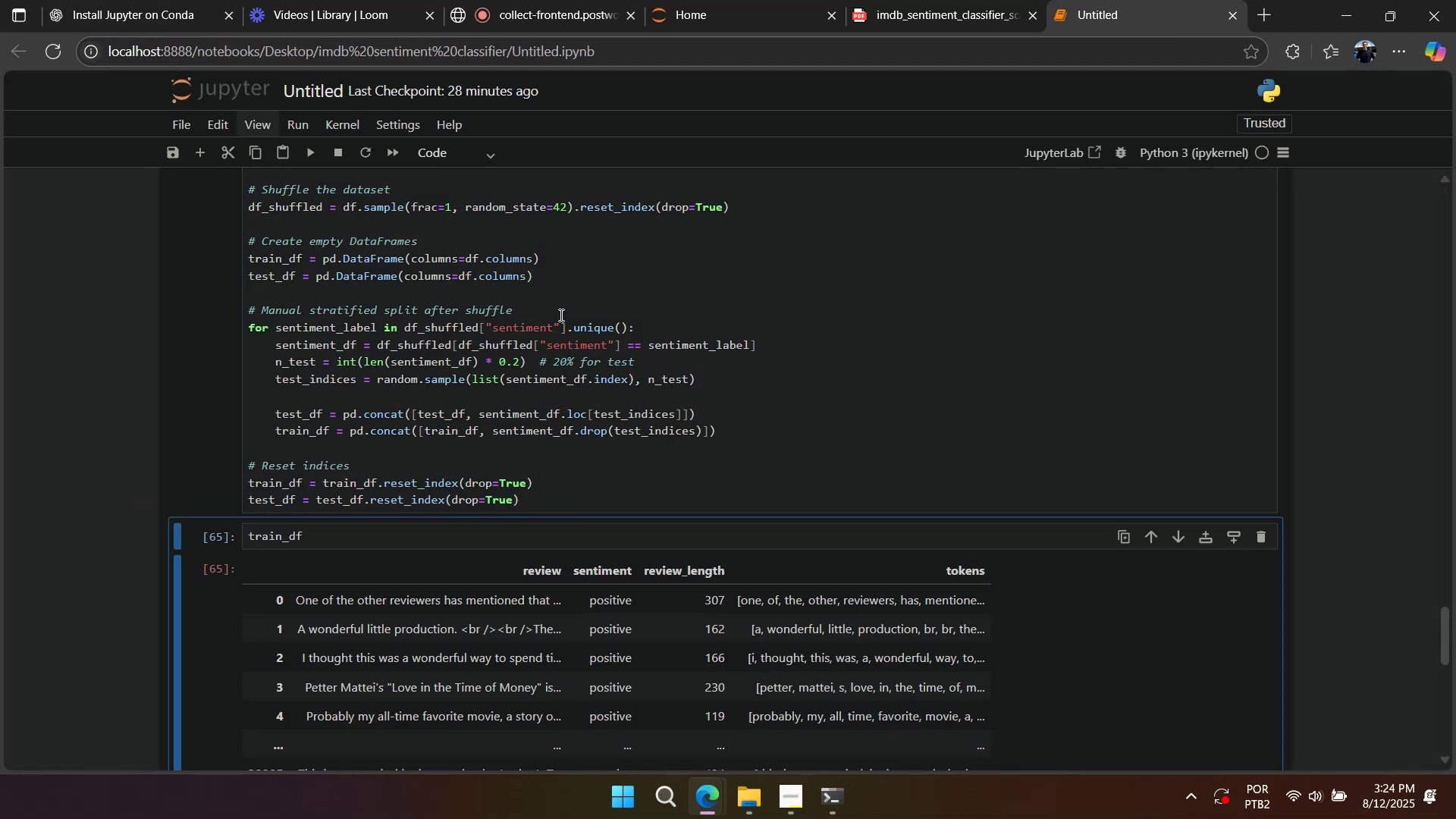 
key(Shift+Enter)
 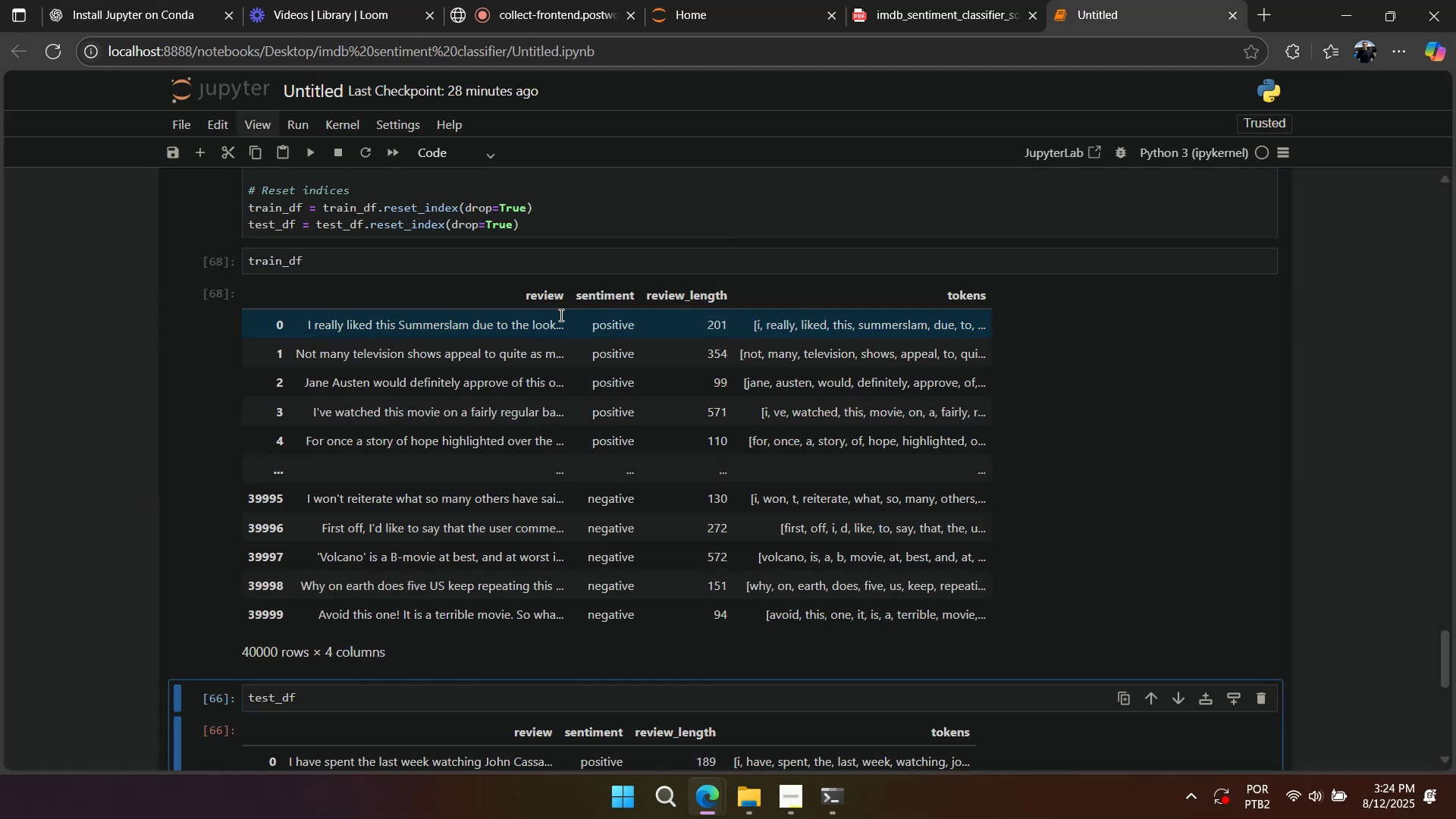 
key(Shift+Enter)
 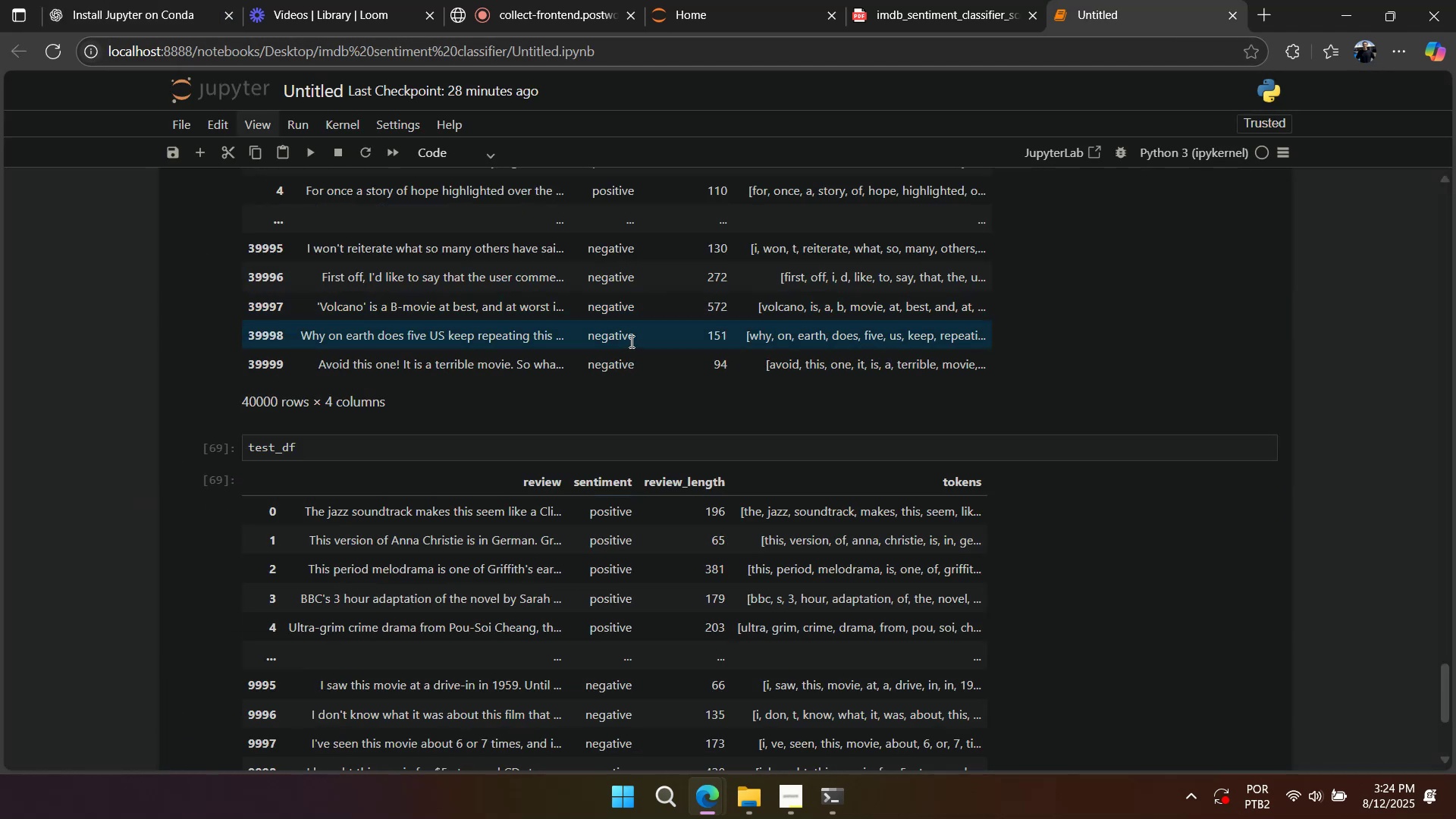 
scroll: coordinate [630, 341], scroll_direction: up, amount: 5.0
 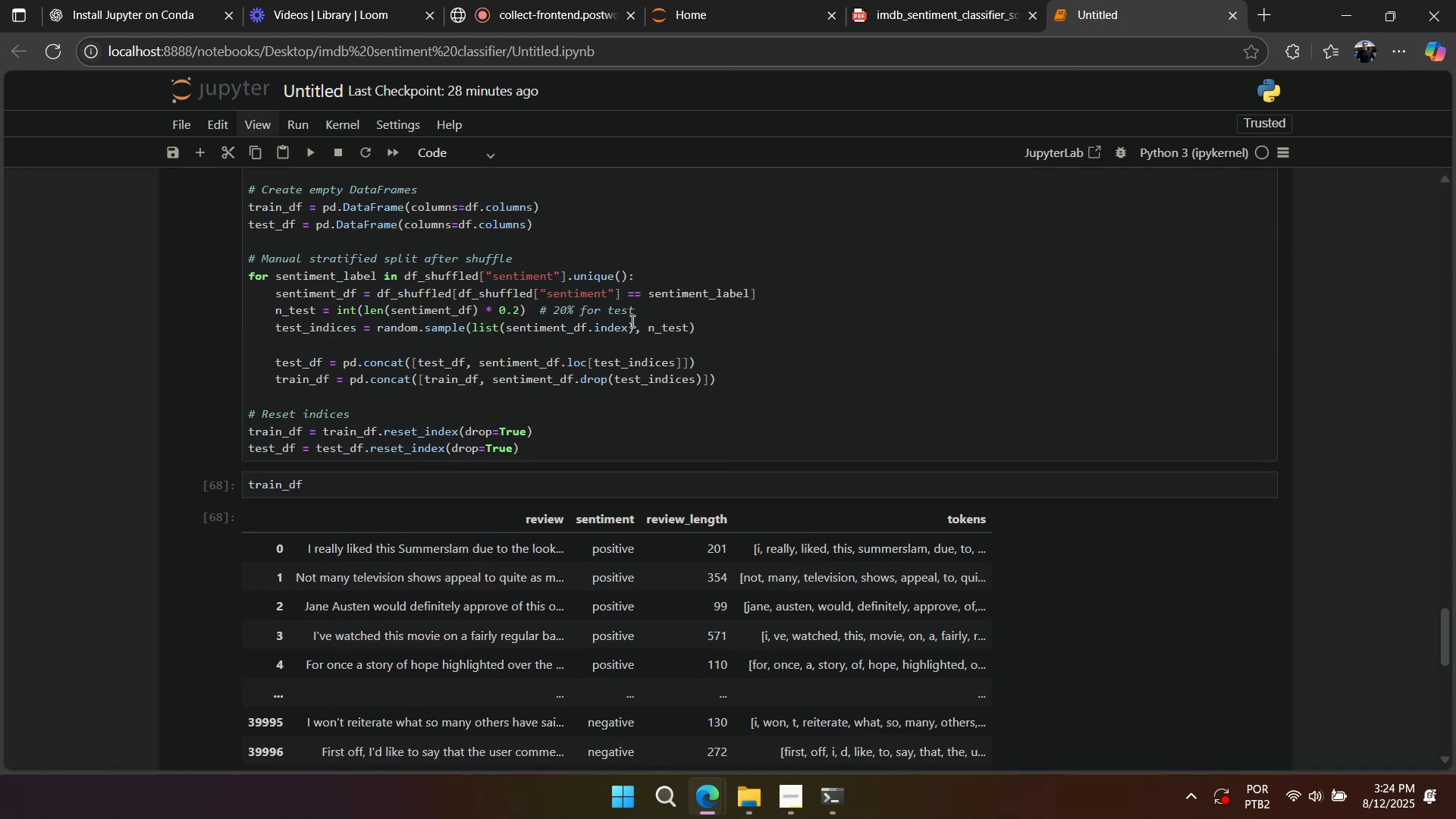 
left_click([632, 318])
 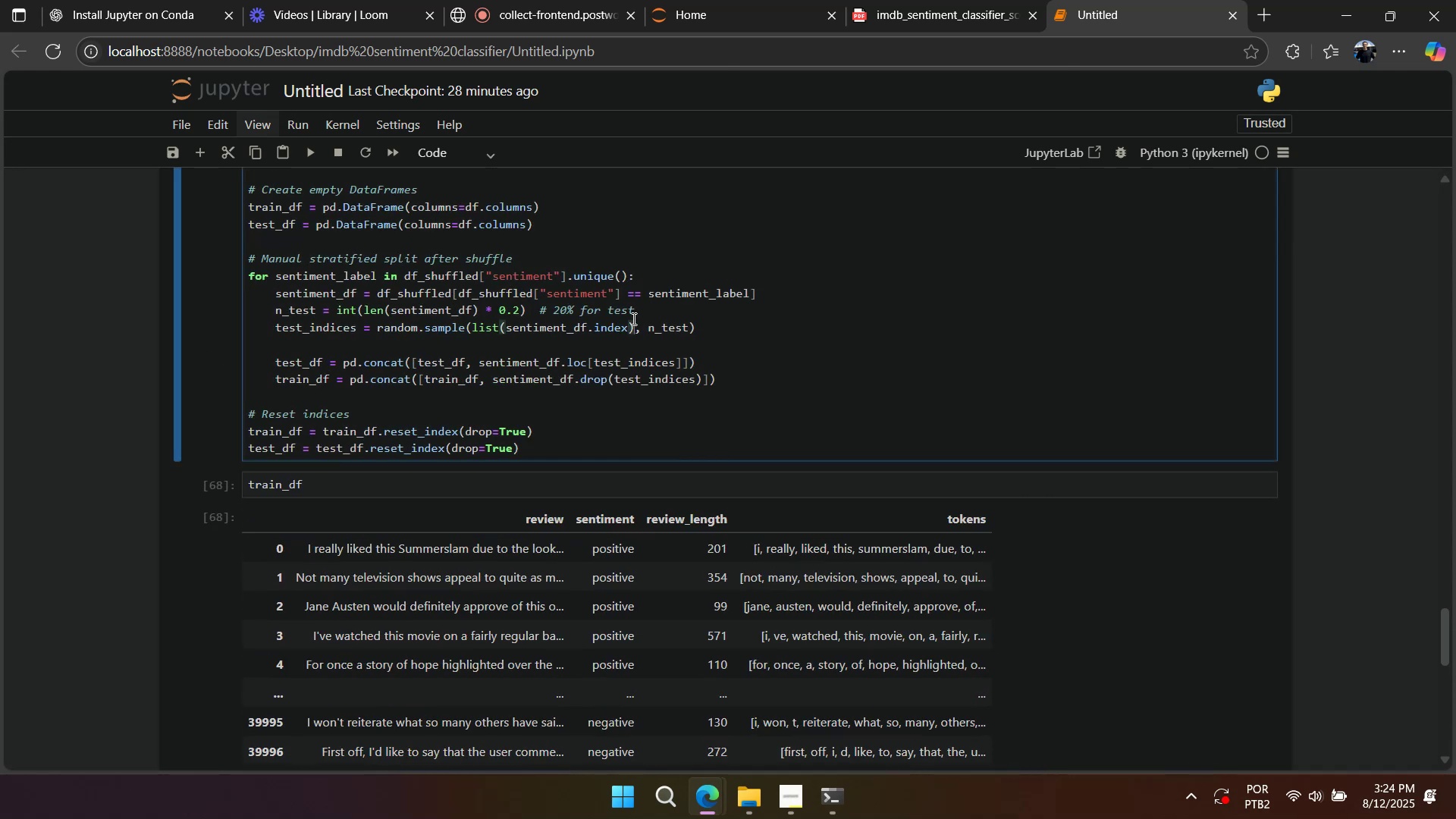 
key(Shift+Enter)
 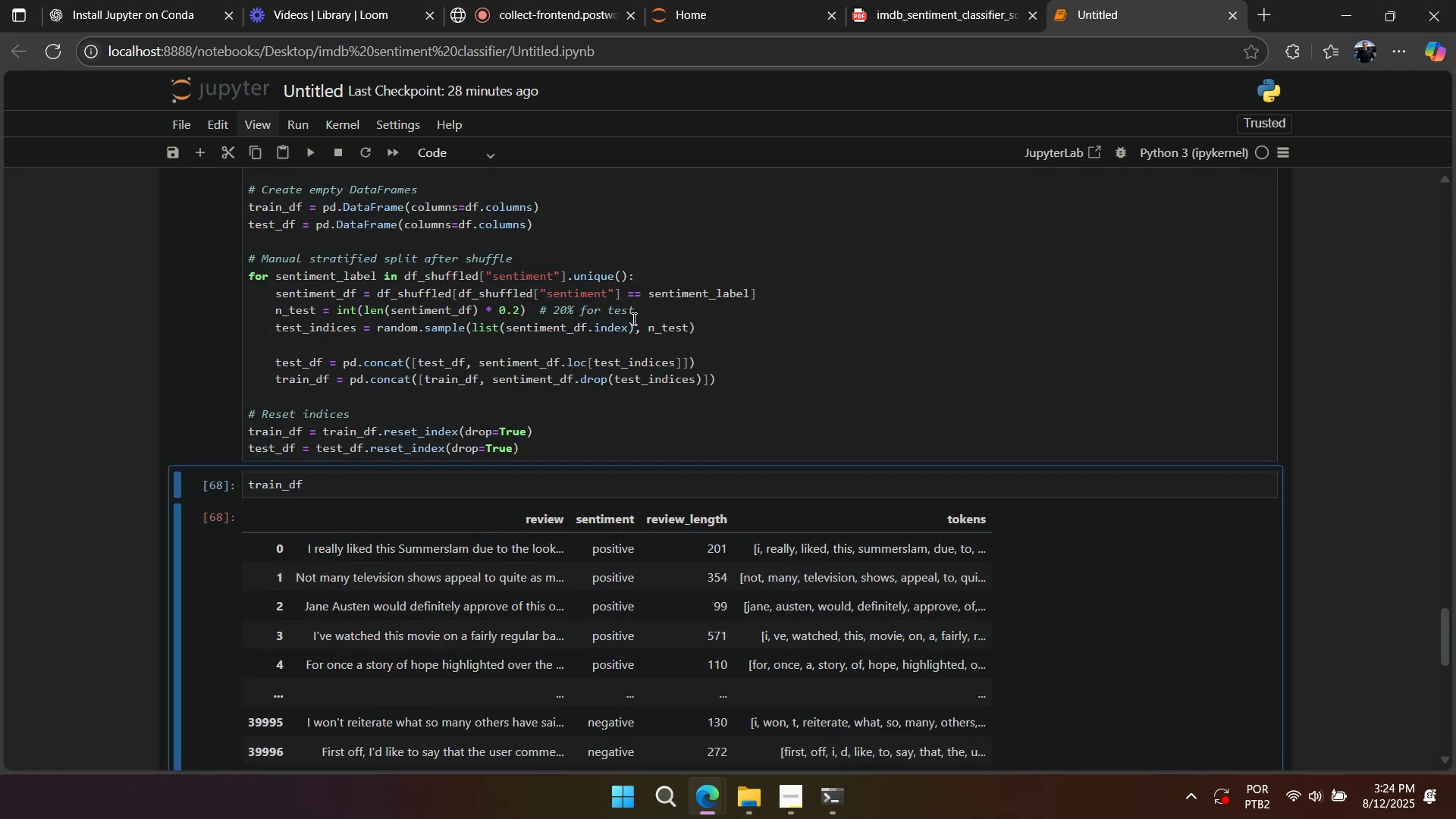 
key(Shift+Enter)
 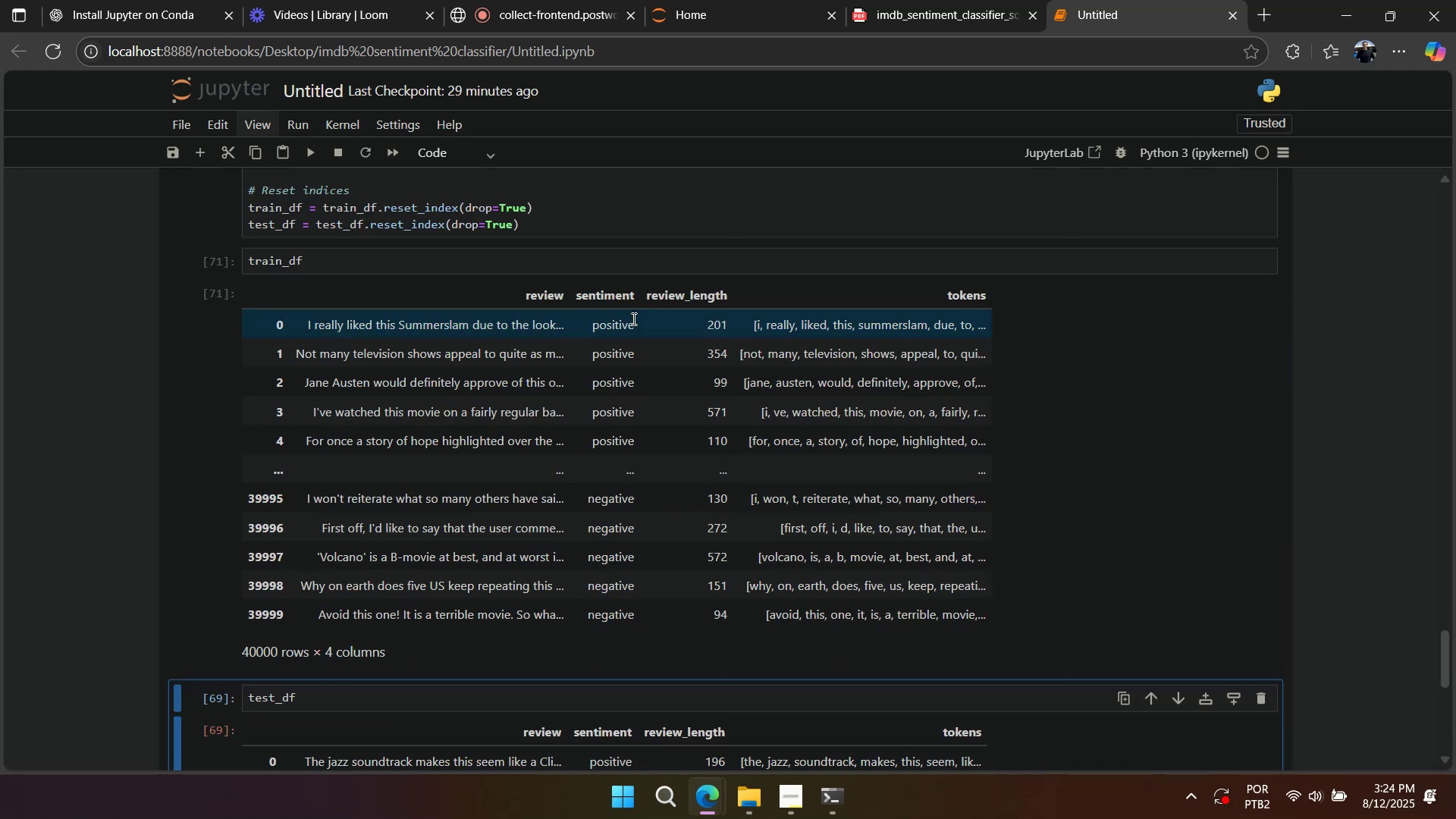 
key(Shift+Enter)
 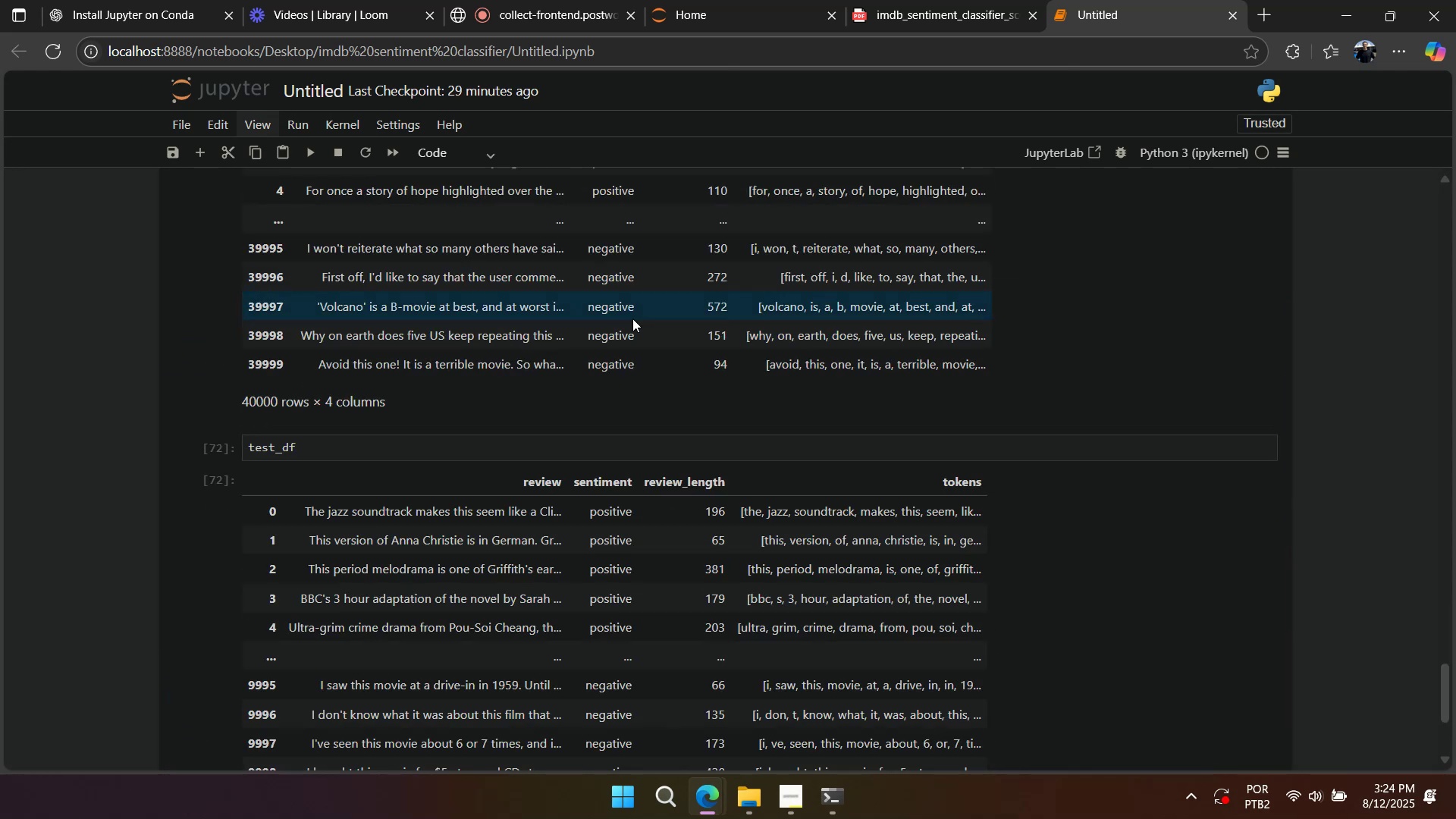 
scroll: coordinate [635, 318], scroll_direction: up, amount: 7.0
 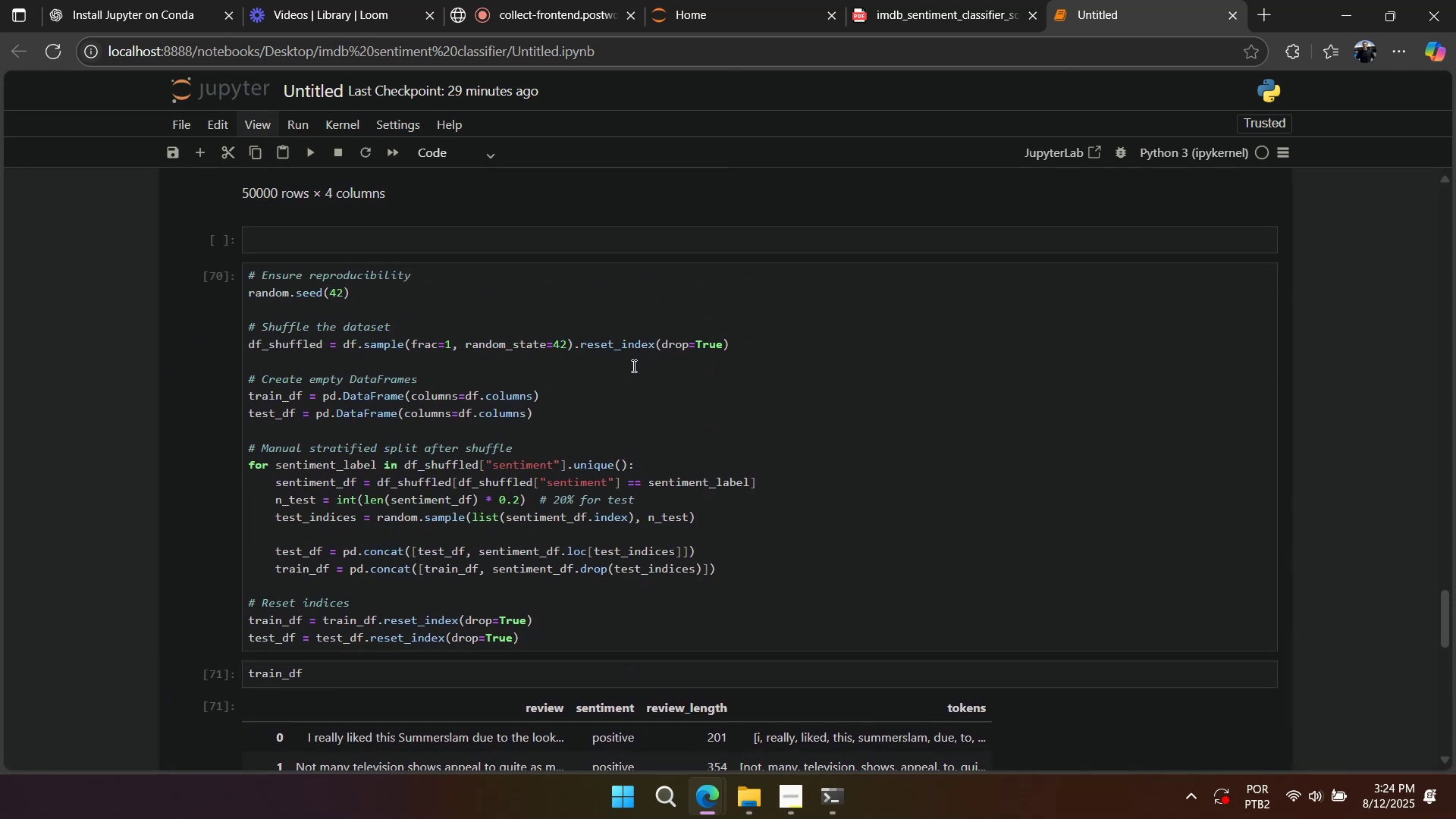 
left_click([632, 367])
 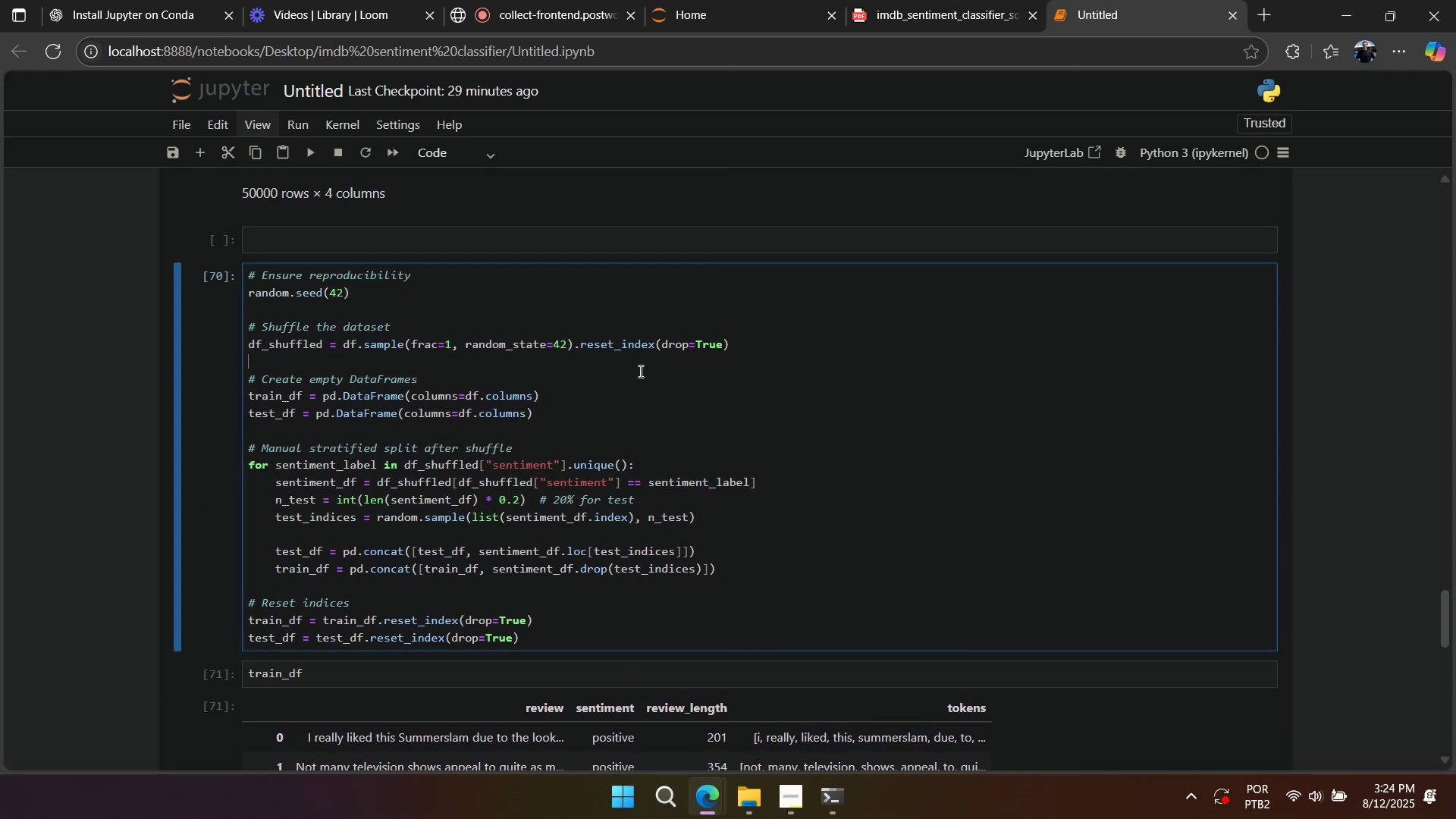 
scroll: coordinate [704, 366], scroll_direction: down, amount: 6.0
 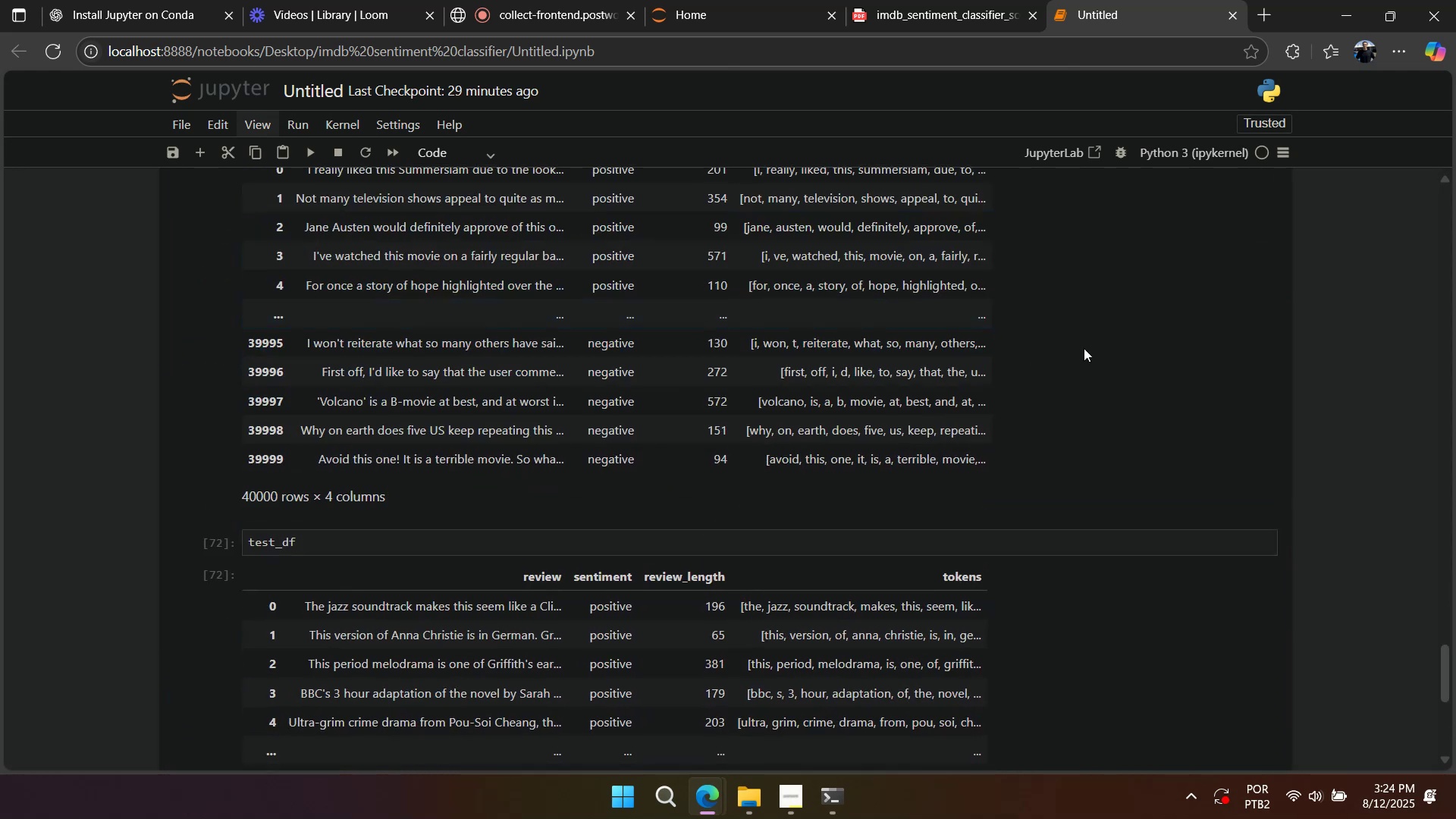 
key(Shift+Enter)
 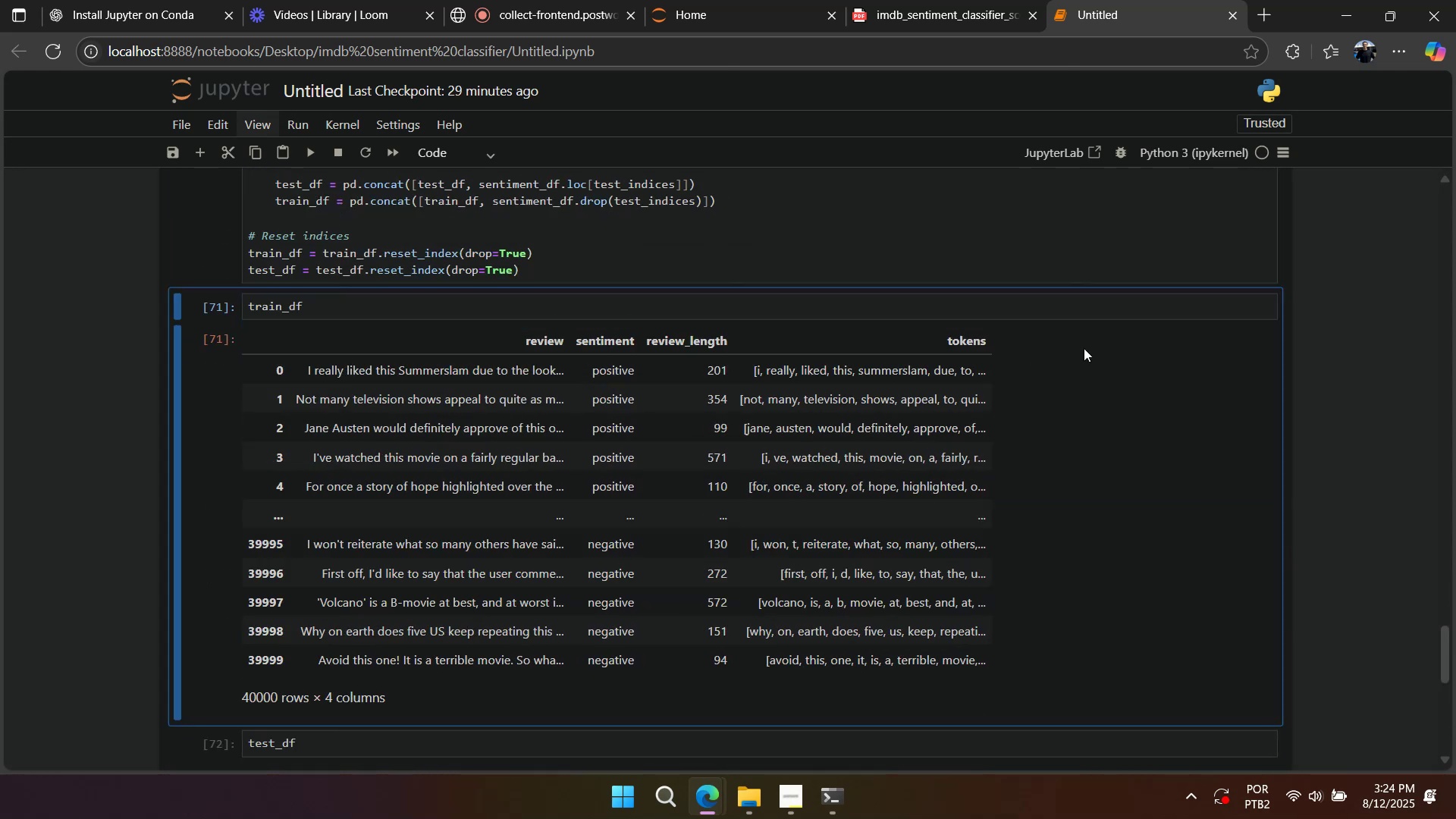 
key(Shift+Enter)
 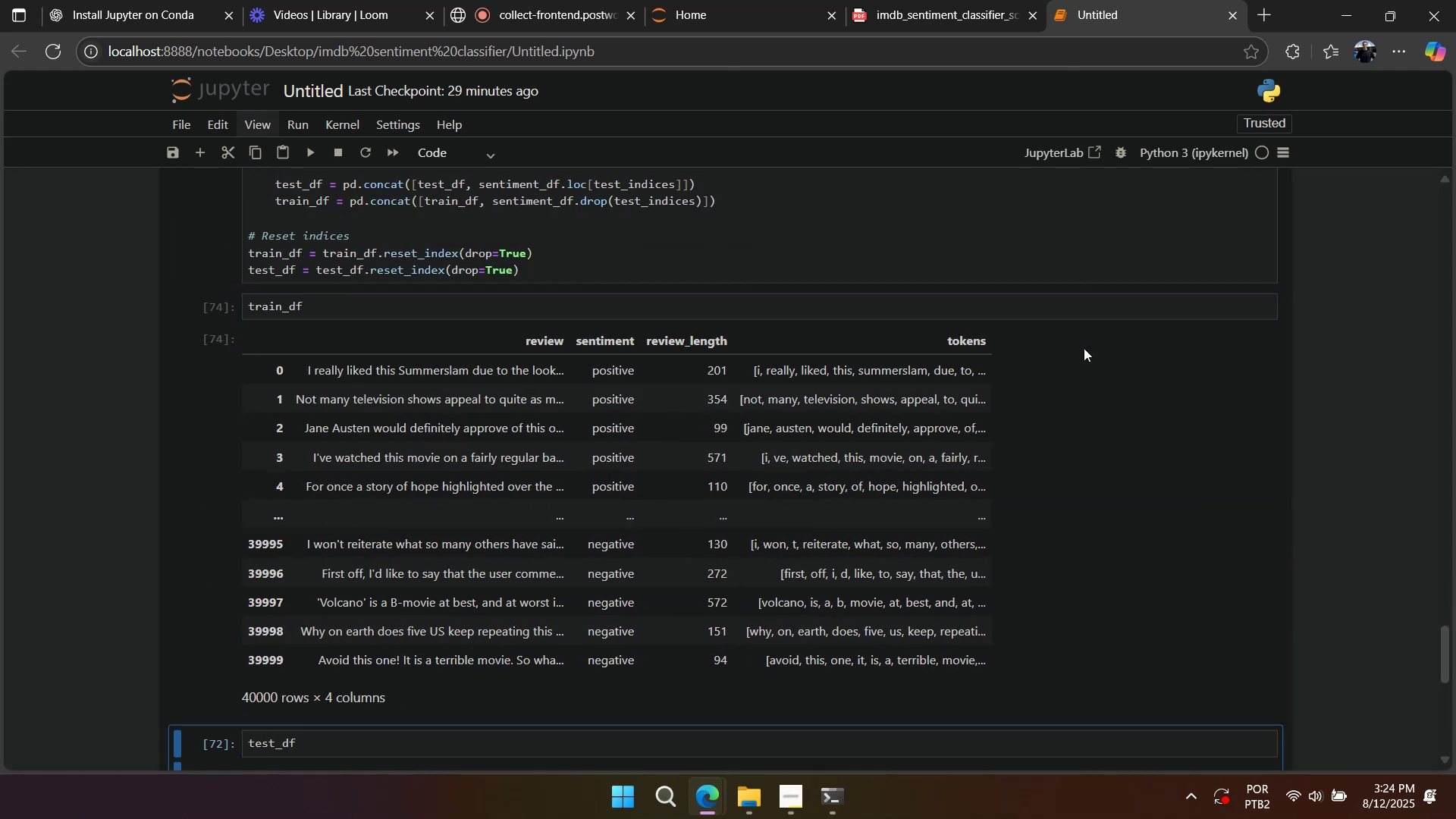 
key(Shift+Enter)
 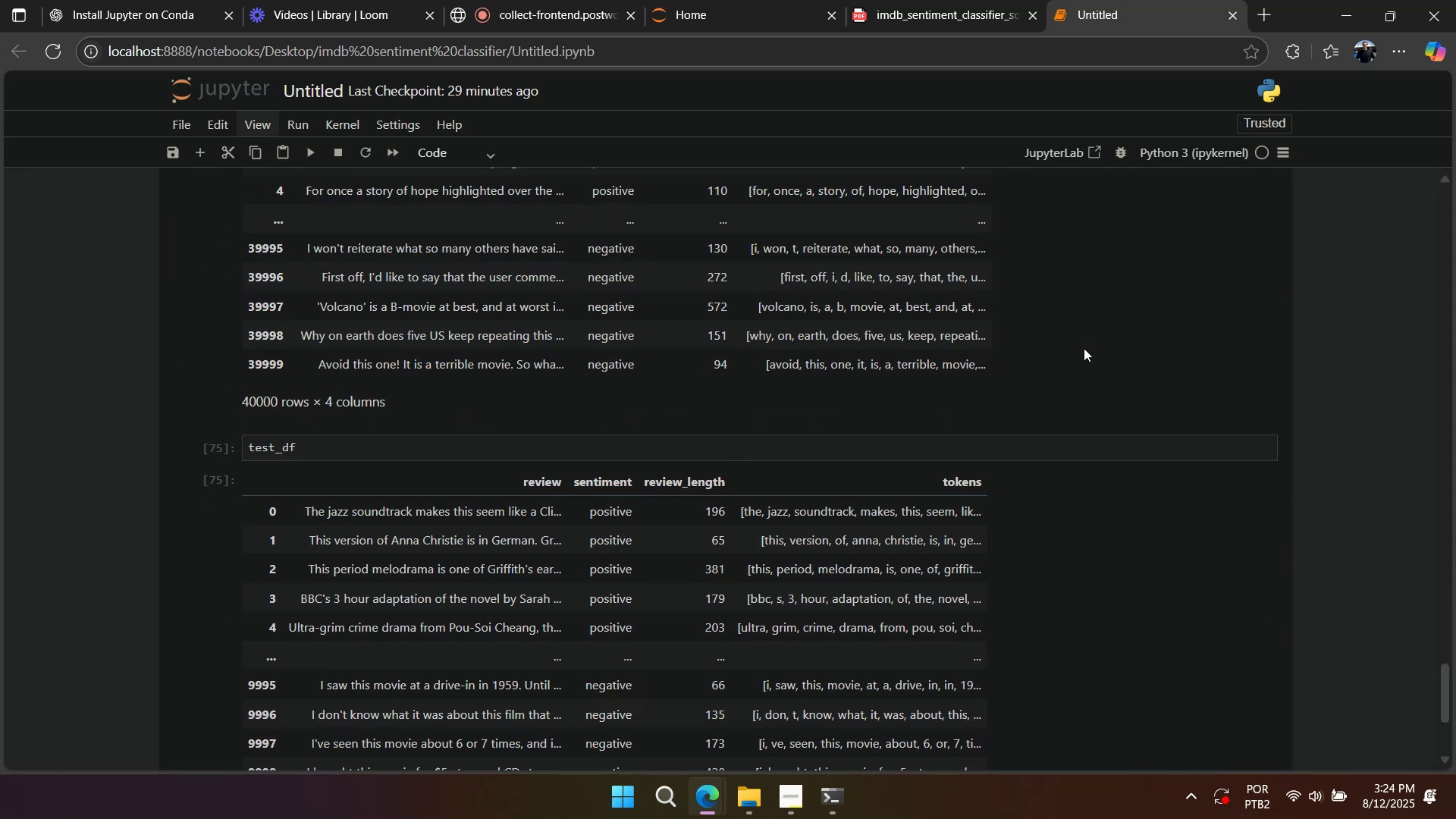 
scroll: coordinate [861, 450], scroll_direction: up, amount: 6.0
 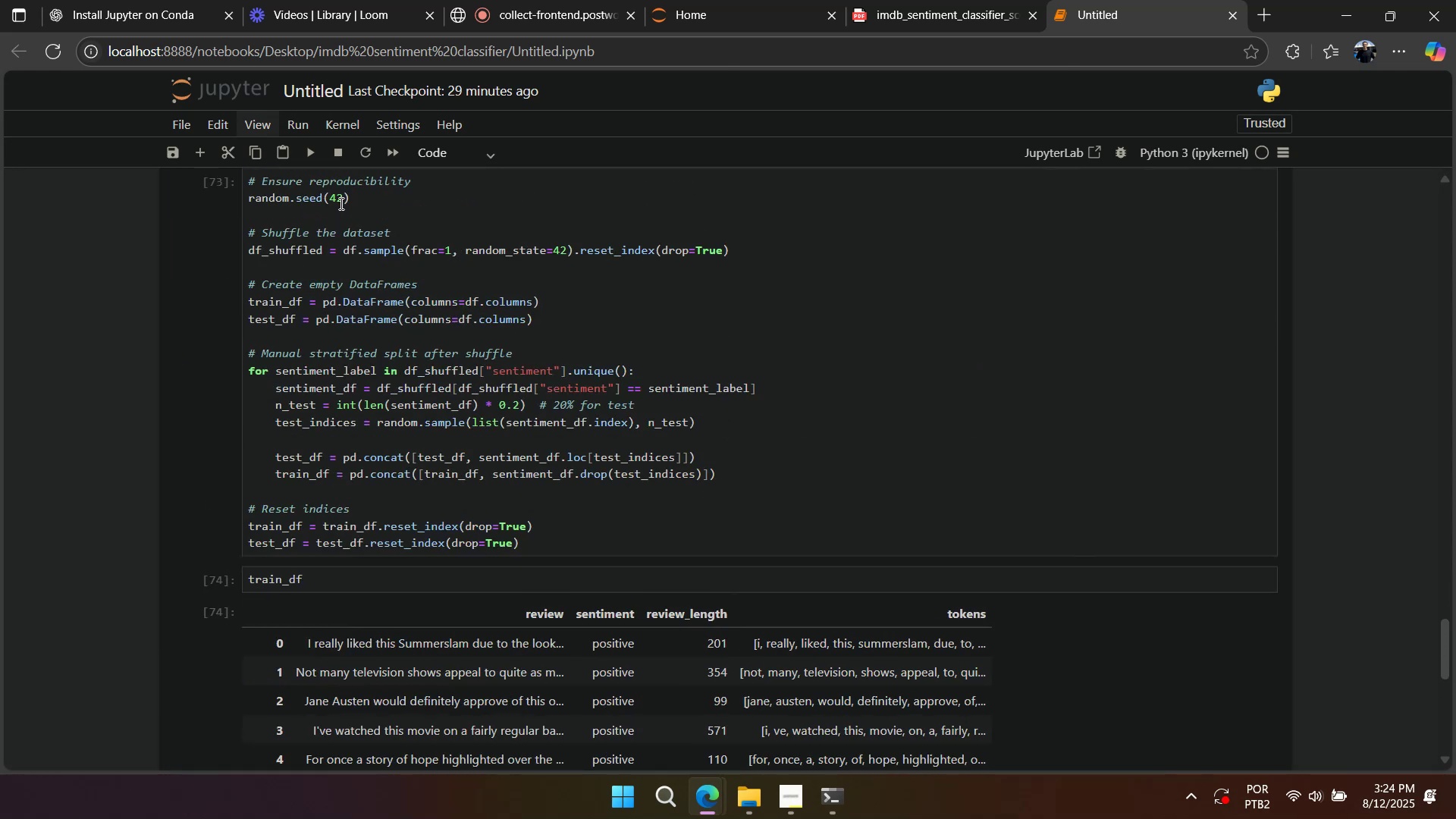 
double_click([340, 203])
 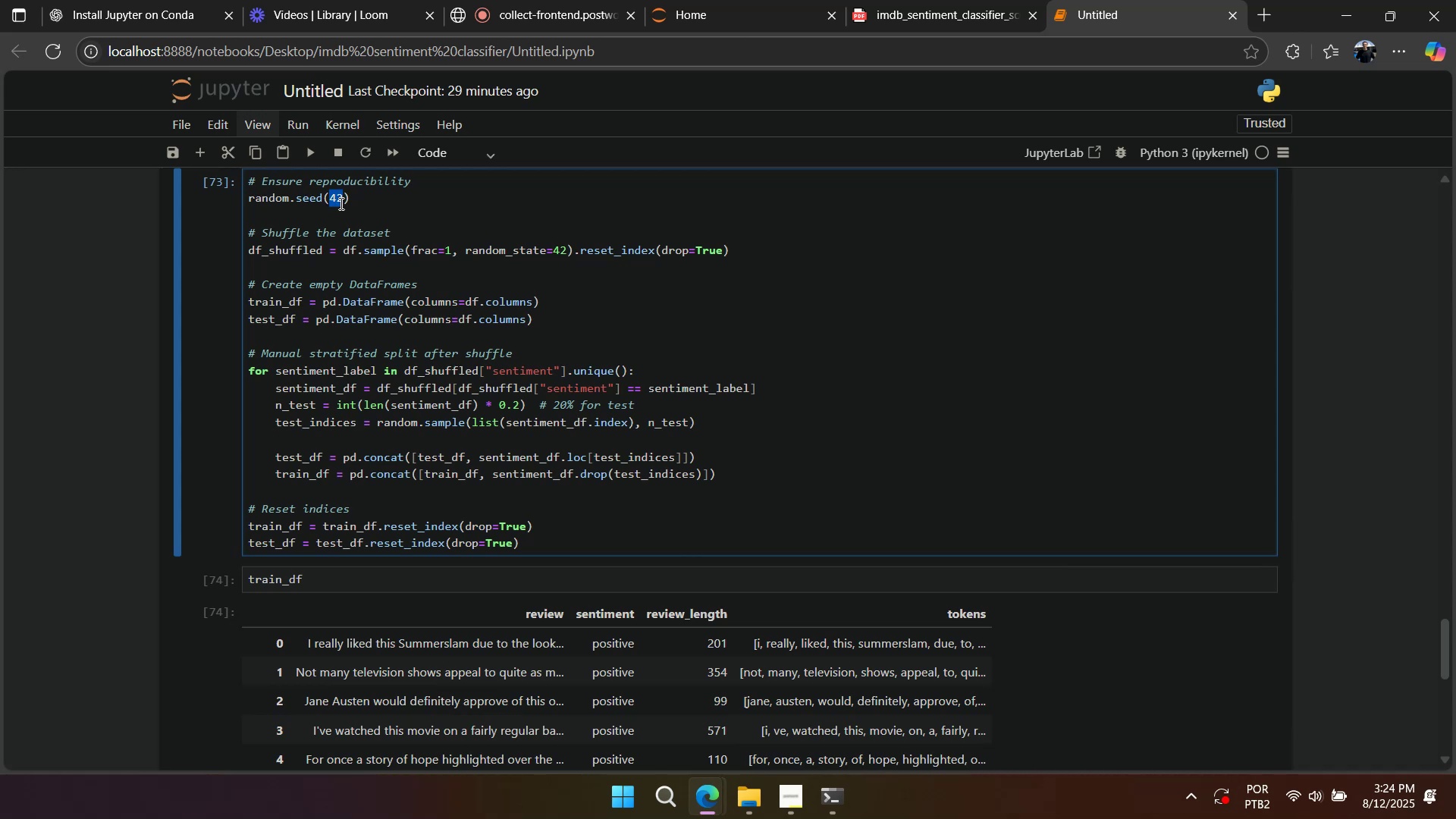 
key(Numpad0)
 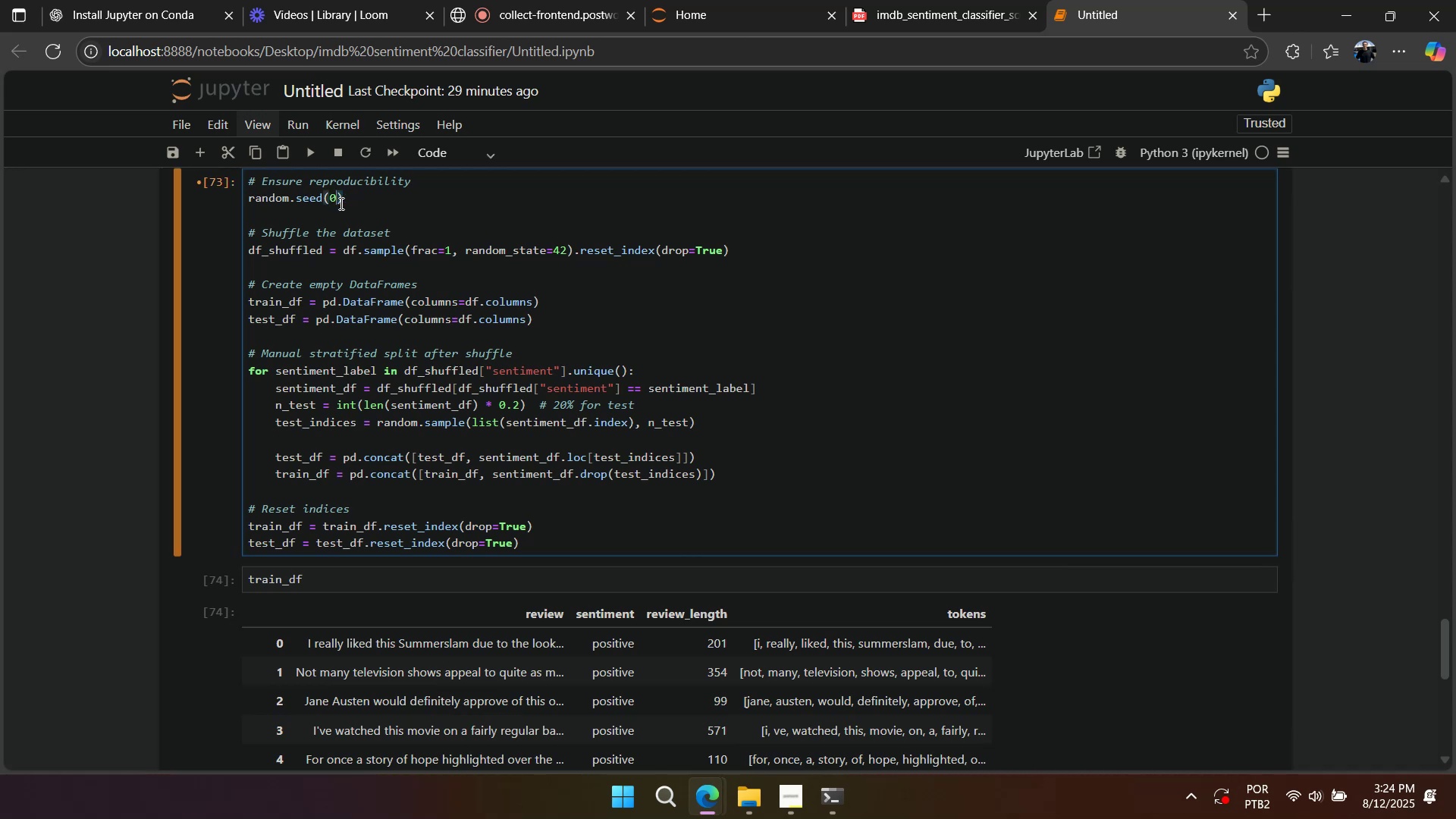 
key(Shift+Enter)
 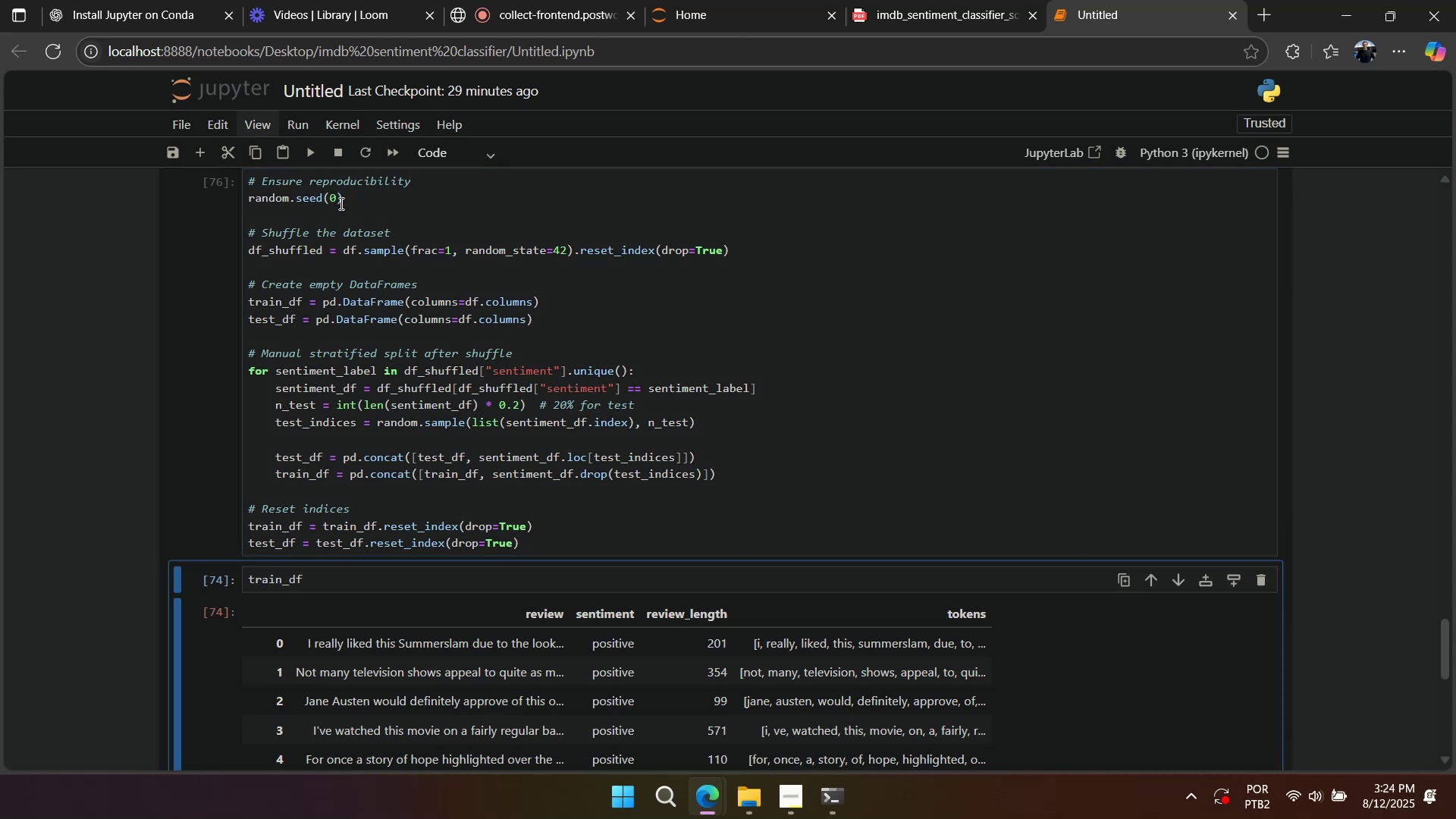 
key(Shift+Enter)
 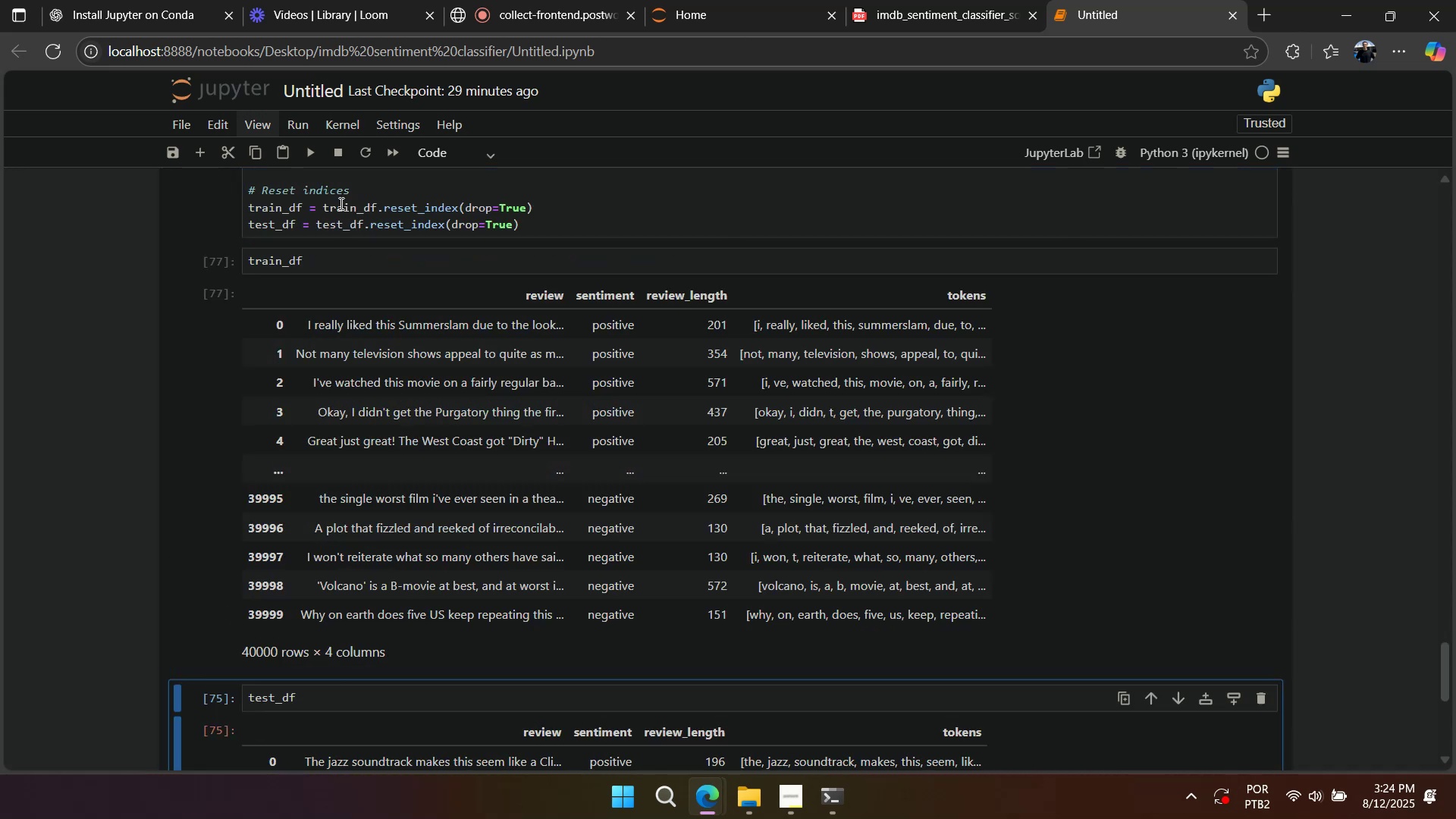 
key(Shift+Enter)
 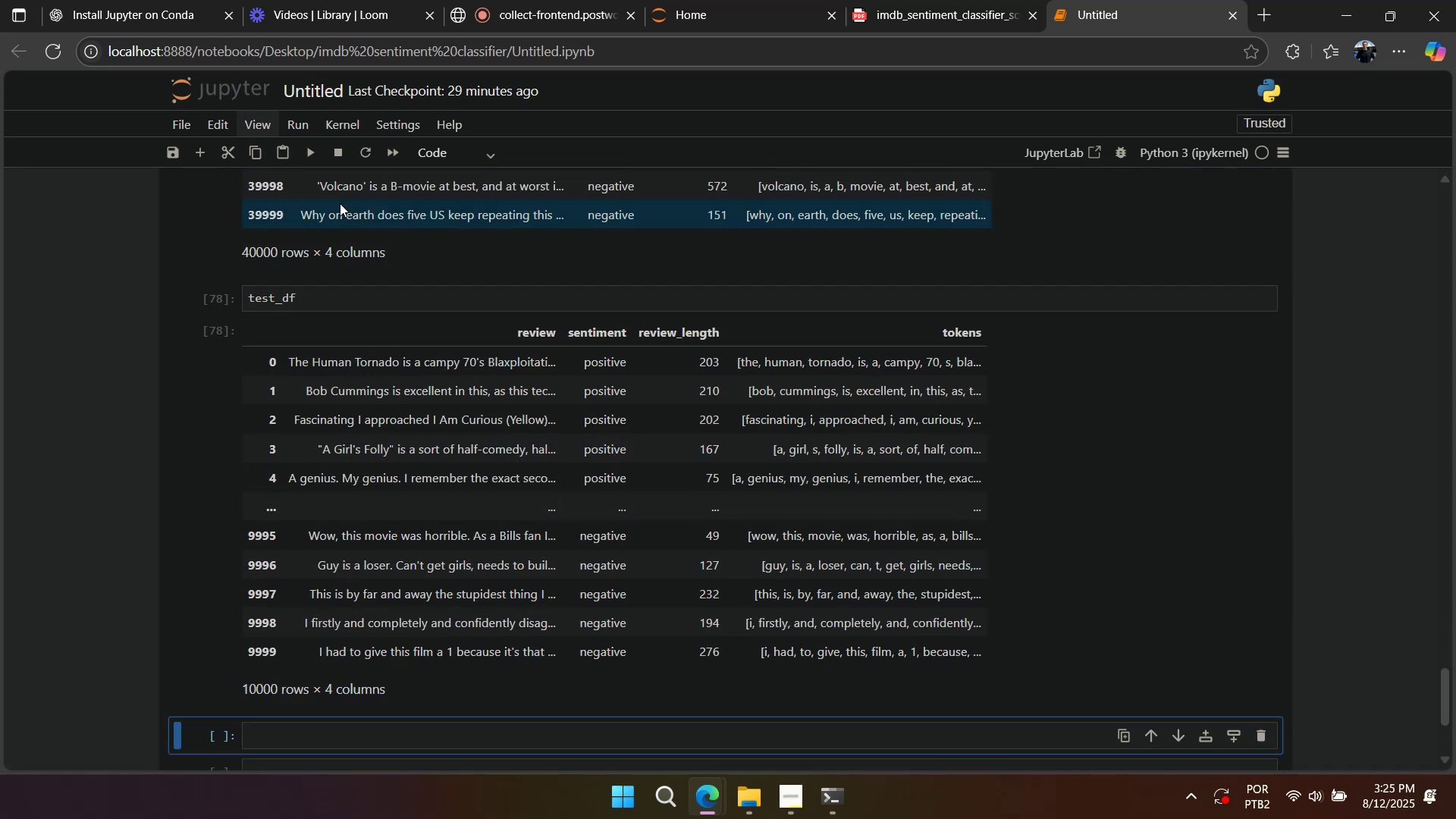 
scroll: coordinate [411, 304], scroll_direction: up, amount: 5.0
 